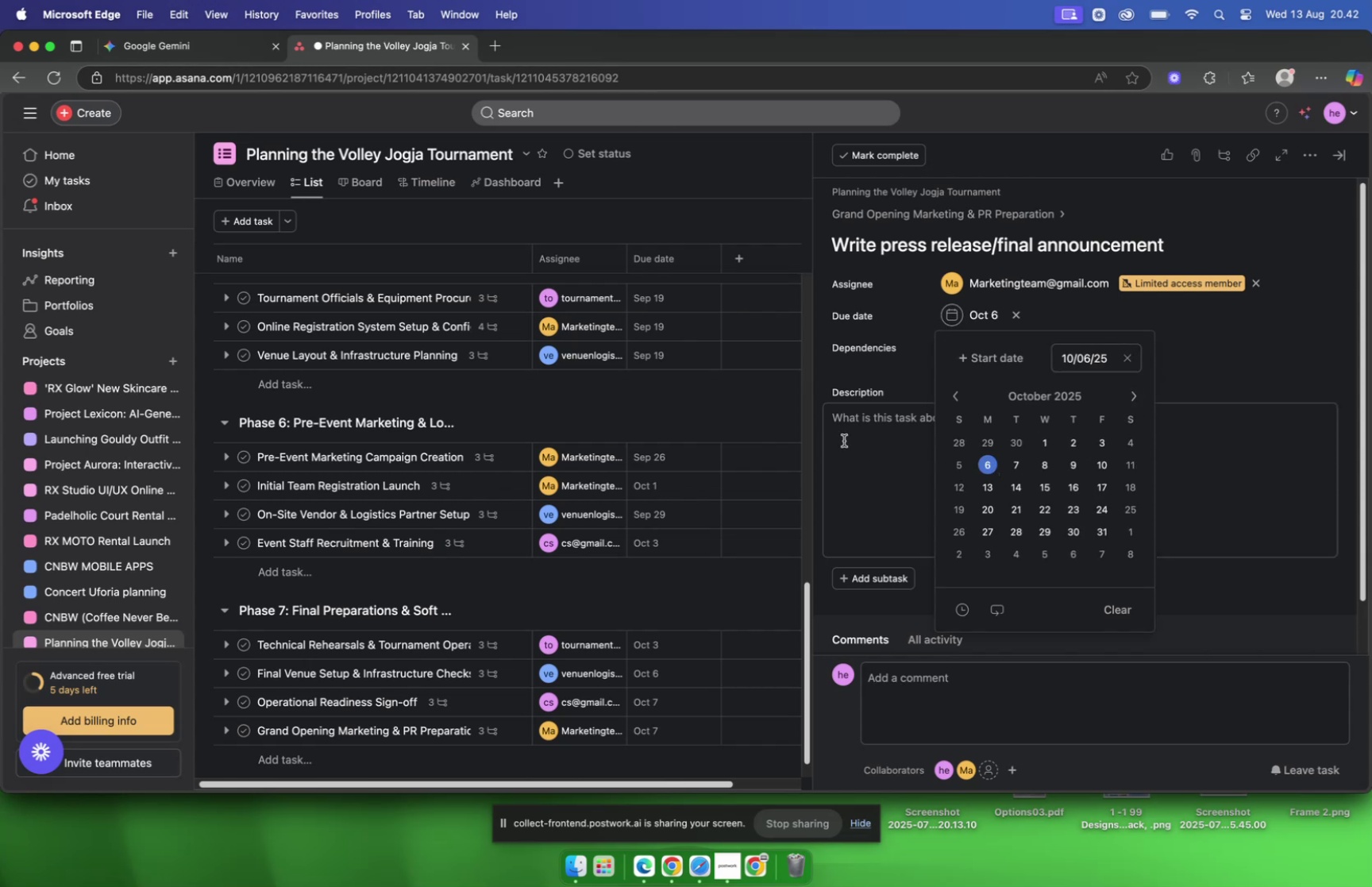 
left_click([852, 440])
 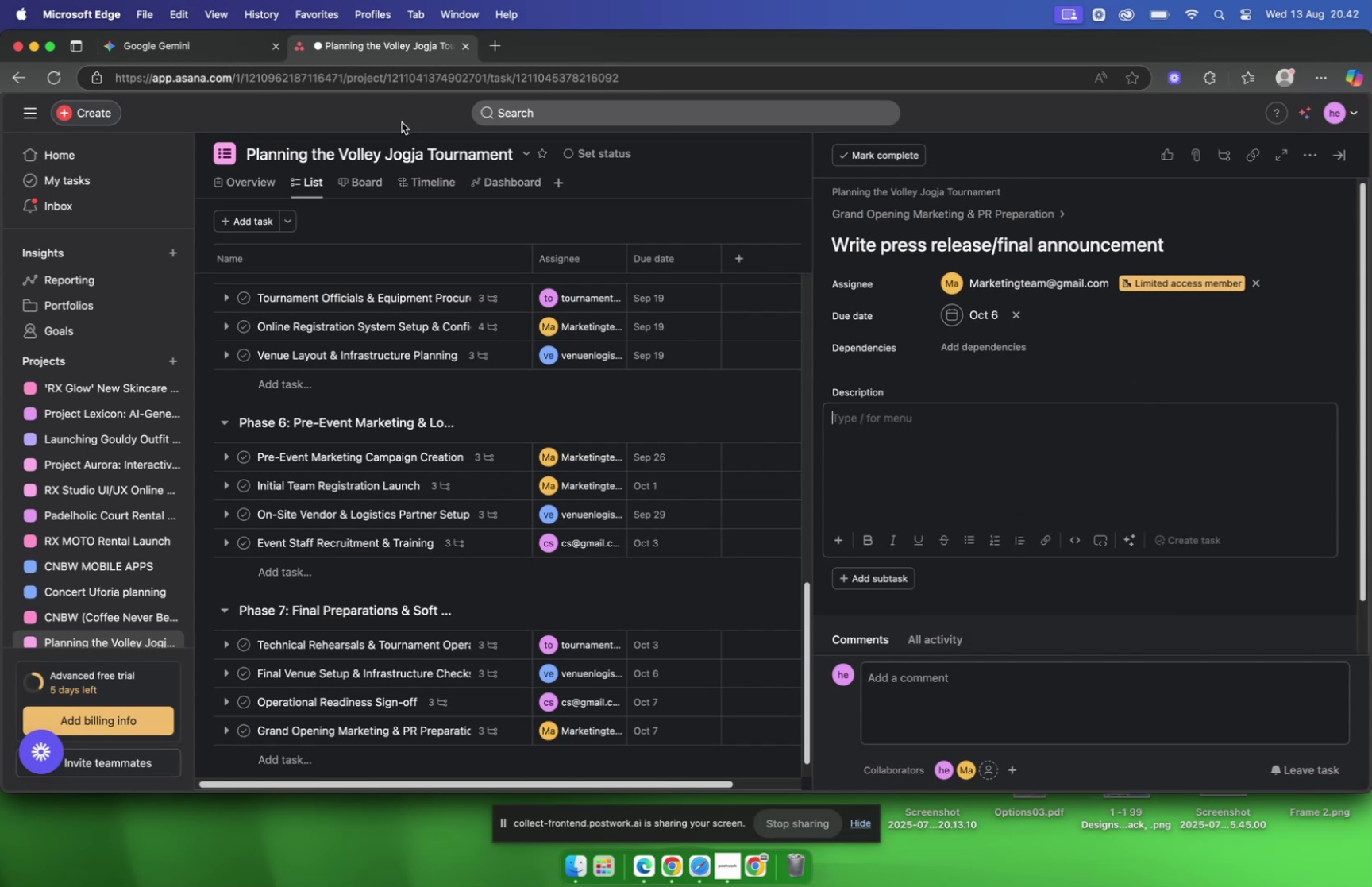 
wait(5.58)
 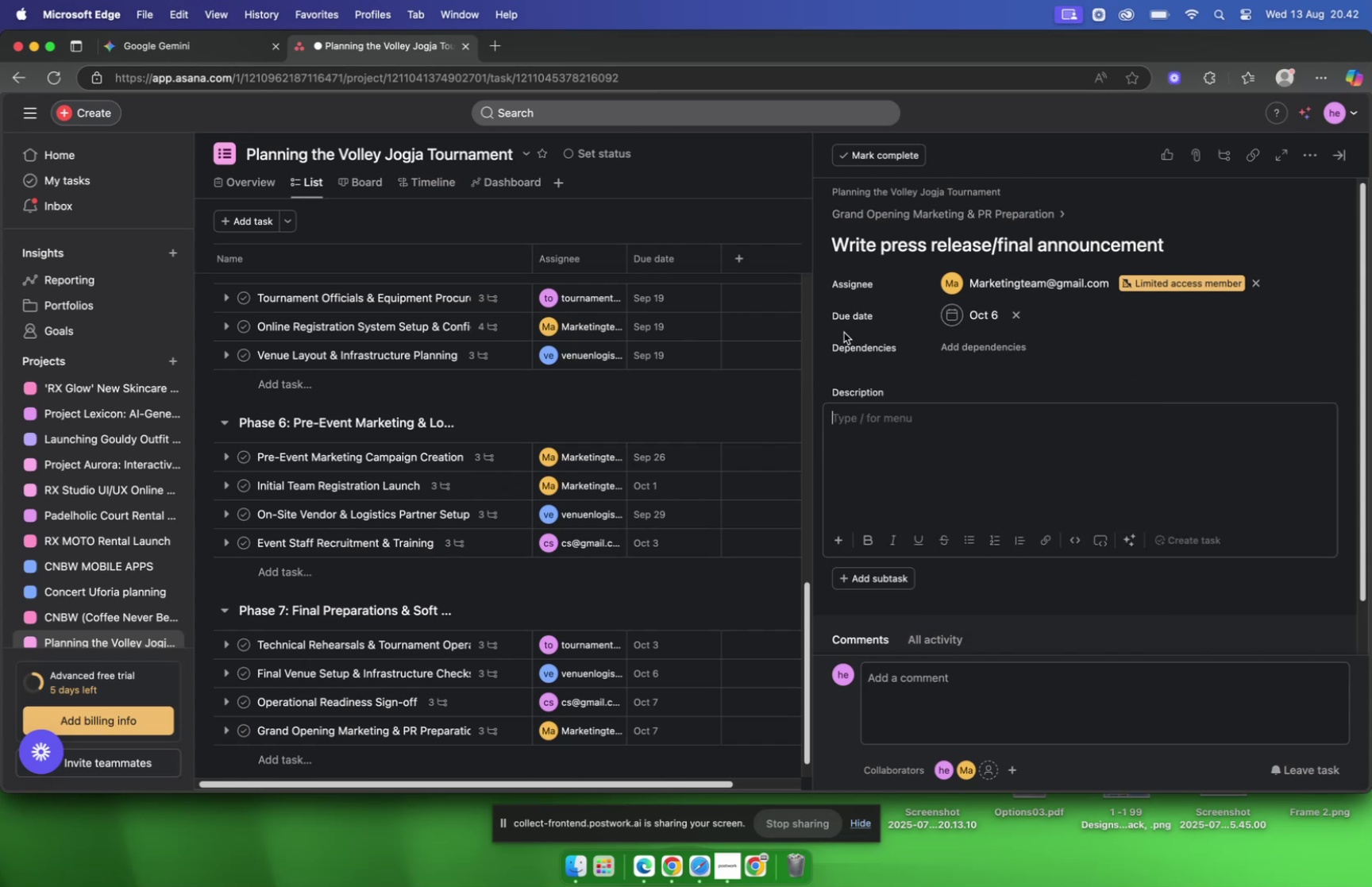 
left_click([186, 48])
 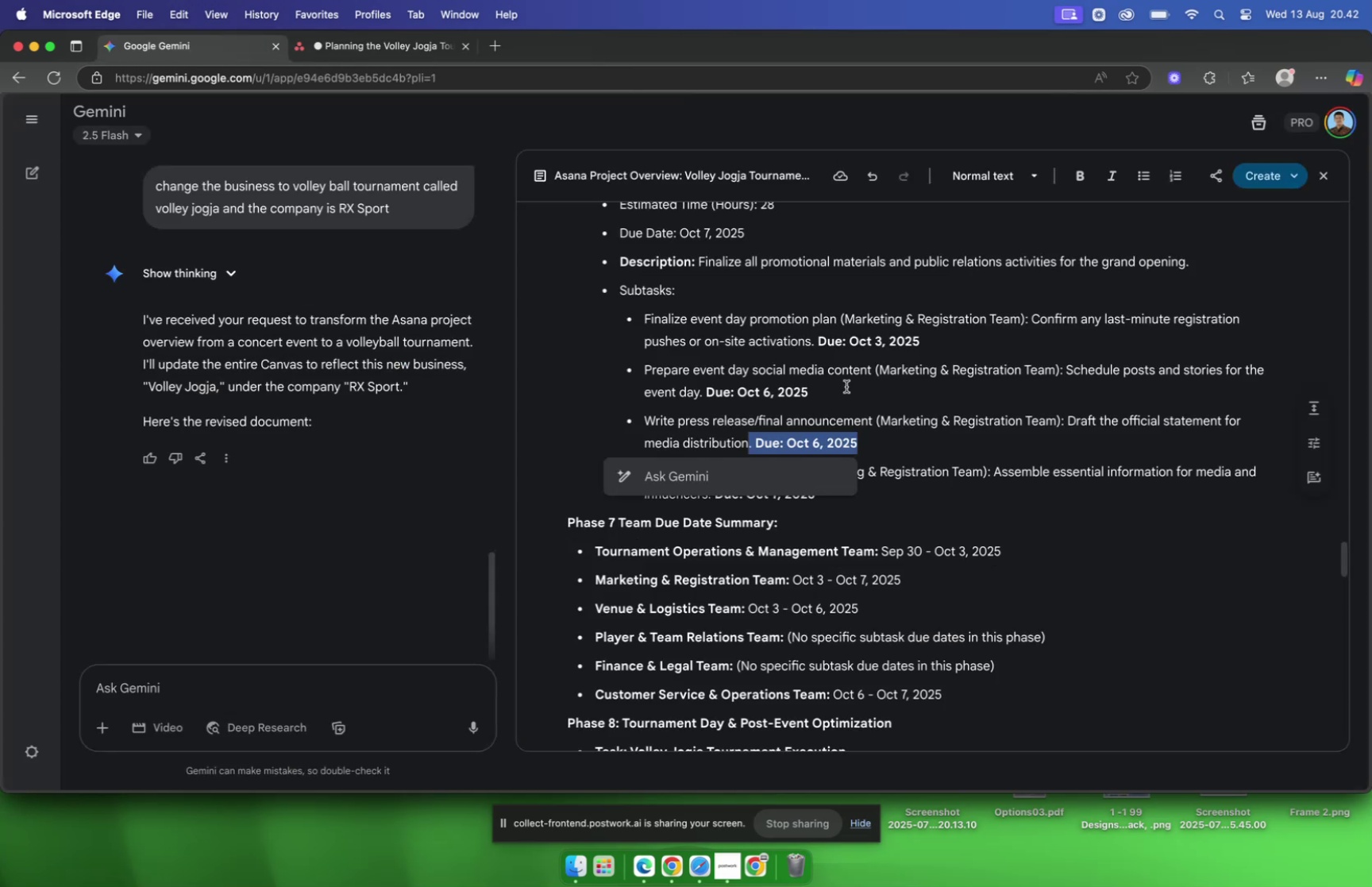 
mouse_move([868, 406])
 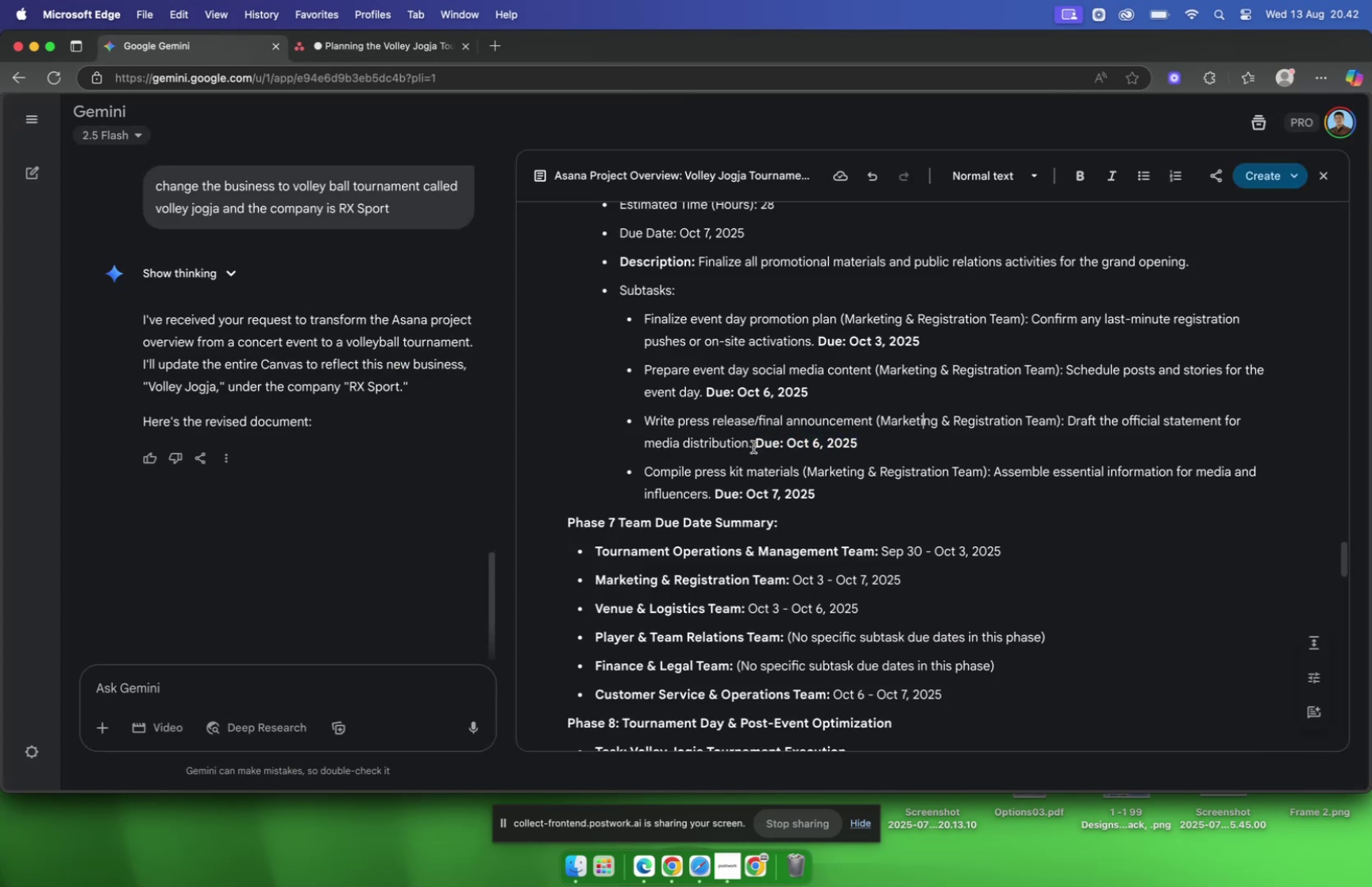 
left_click_drag(start_coordinate=[752, 446], to_coordinate=[1070, 426])
 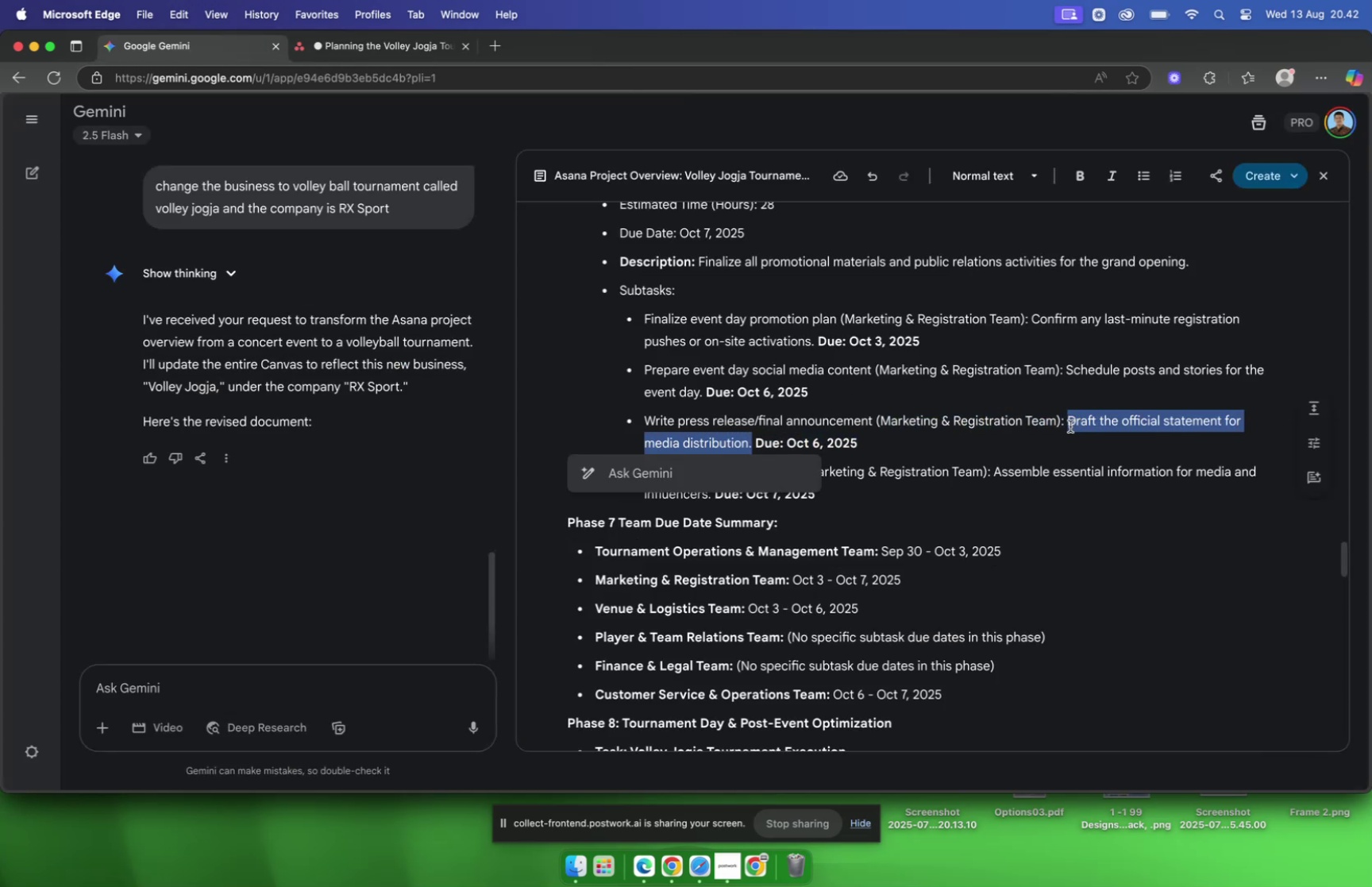 
key(Meta+C)
 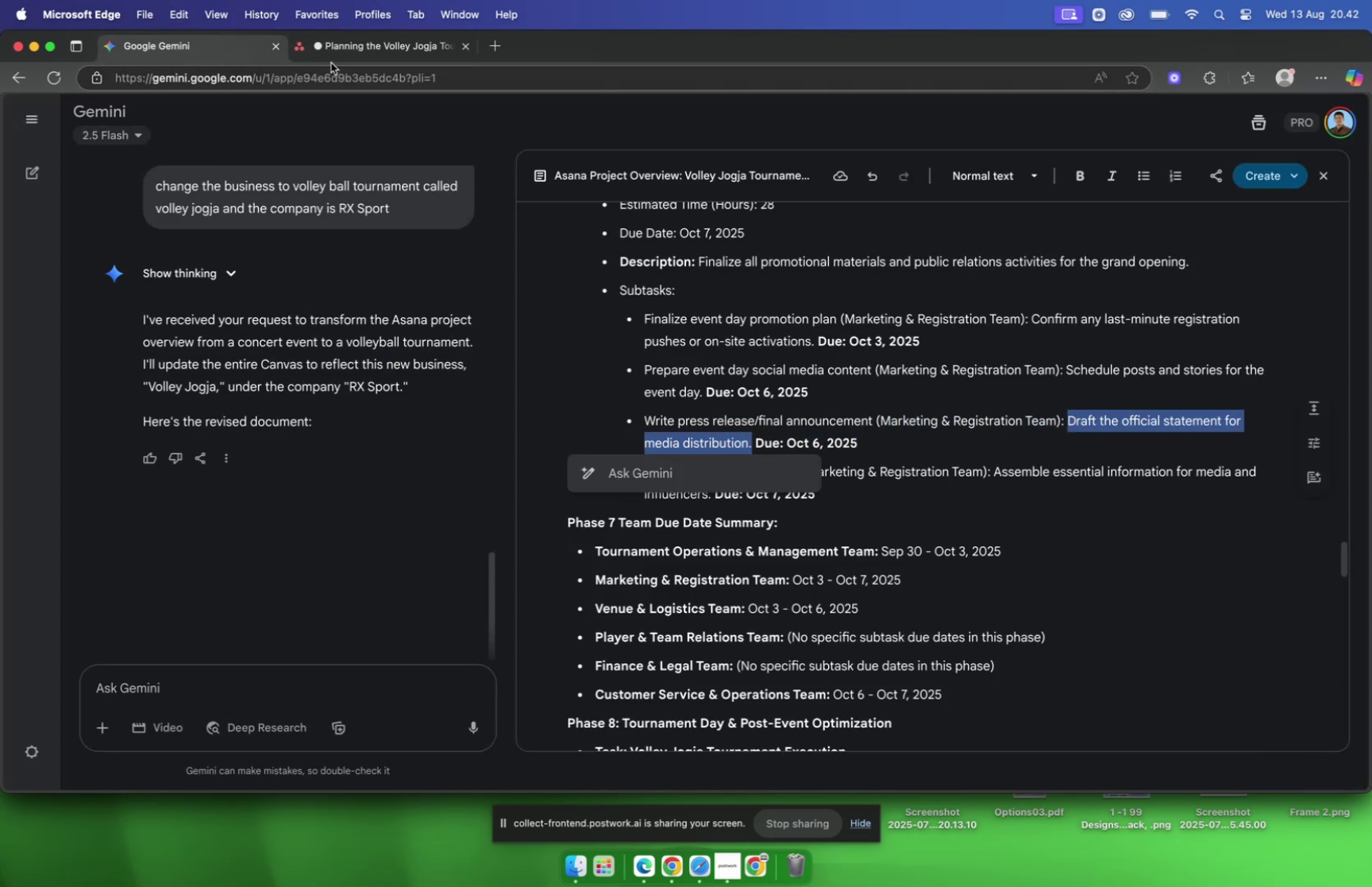 
left_click([340, 50])
 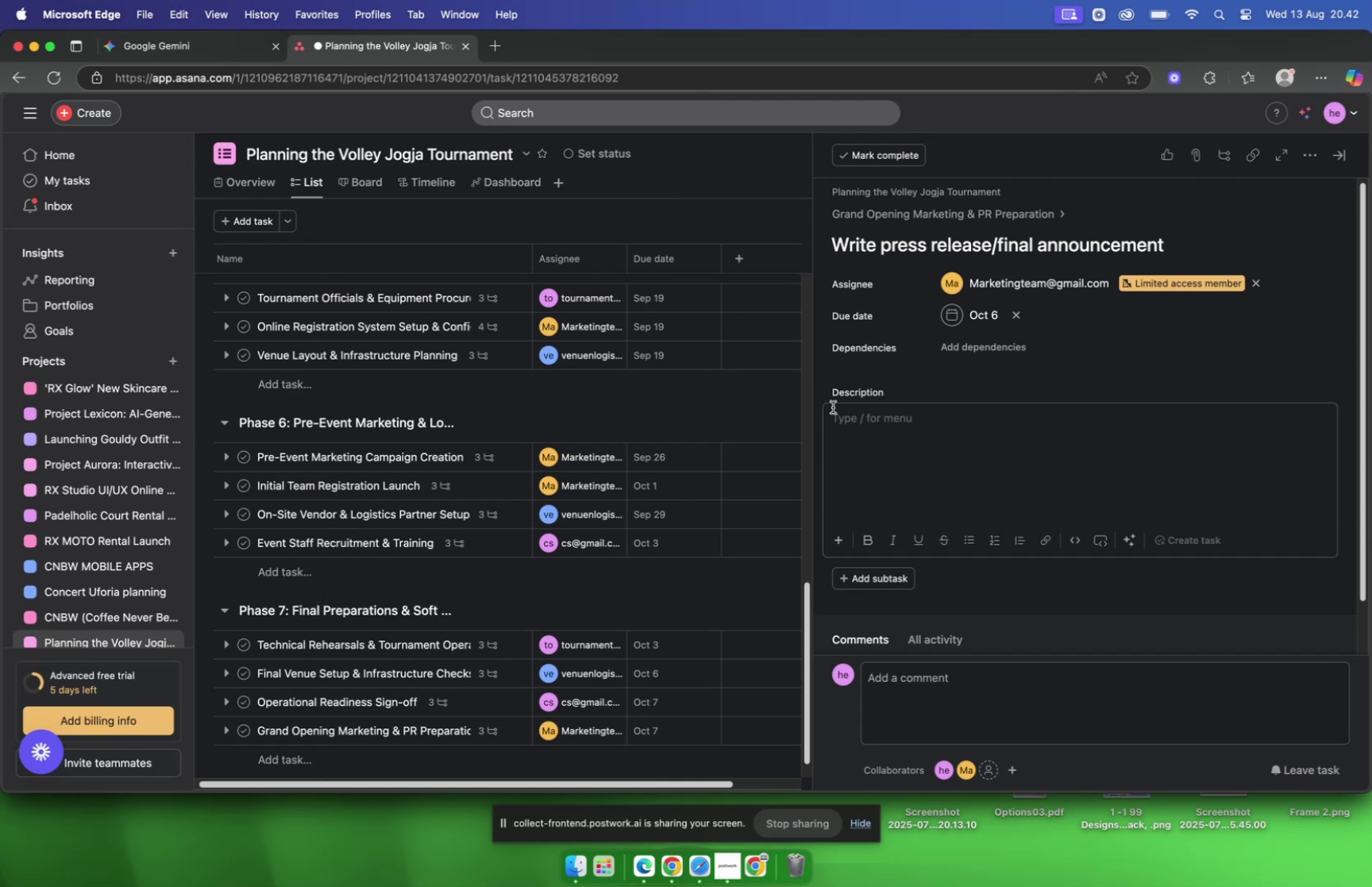 
key(Meta+V)
 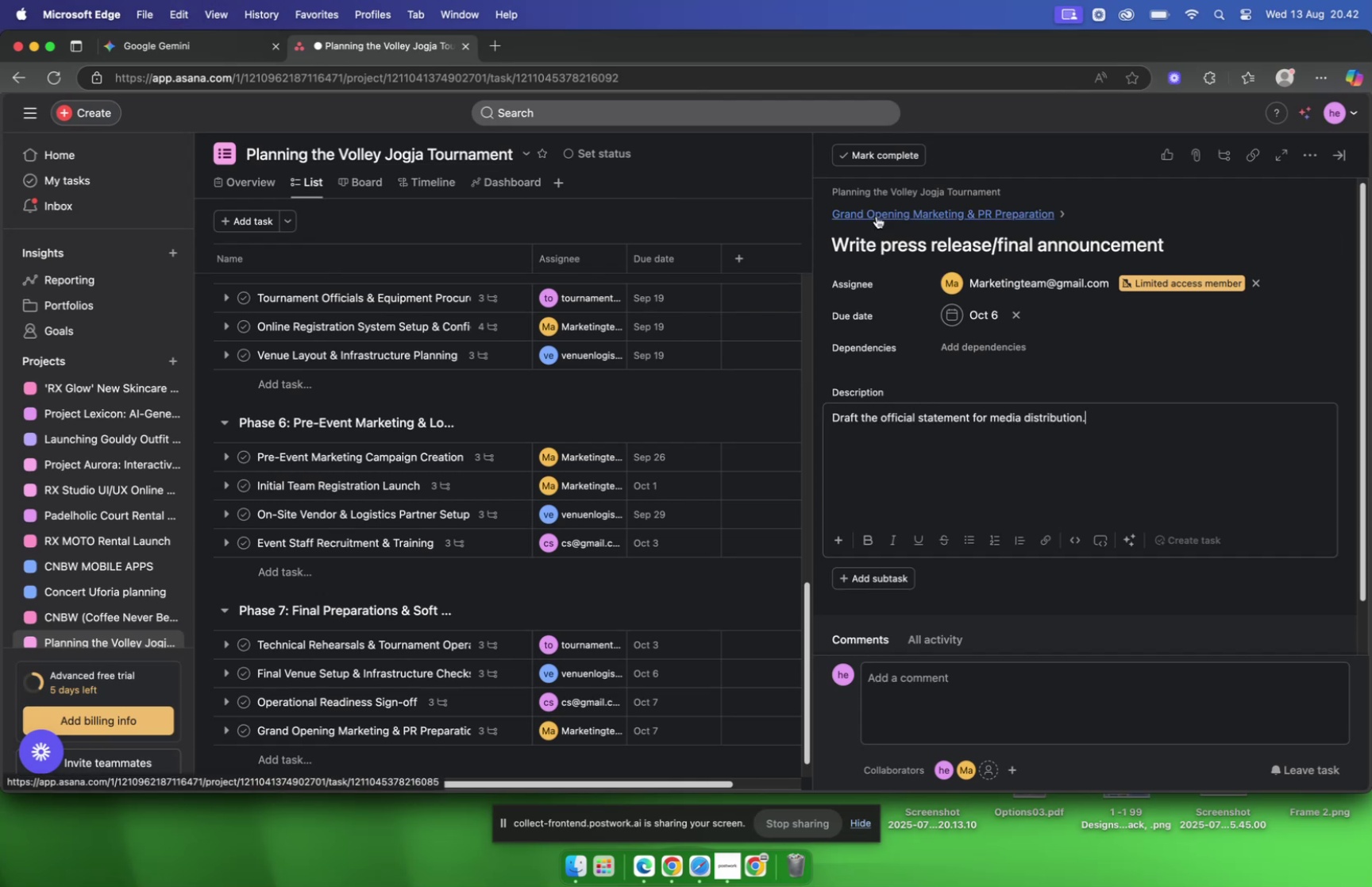 
left_click([877, 216])
 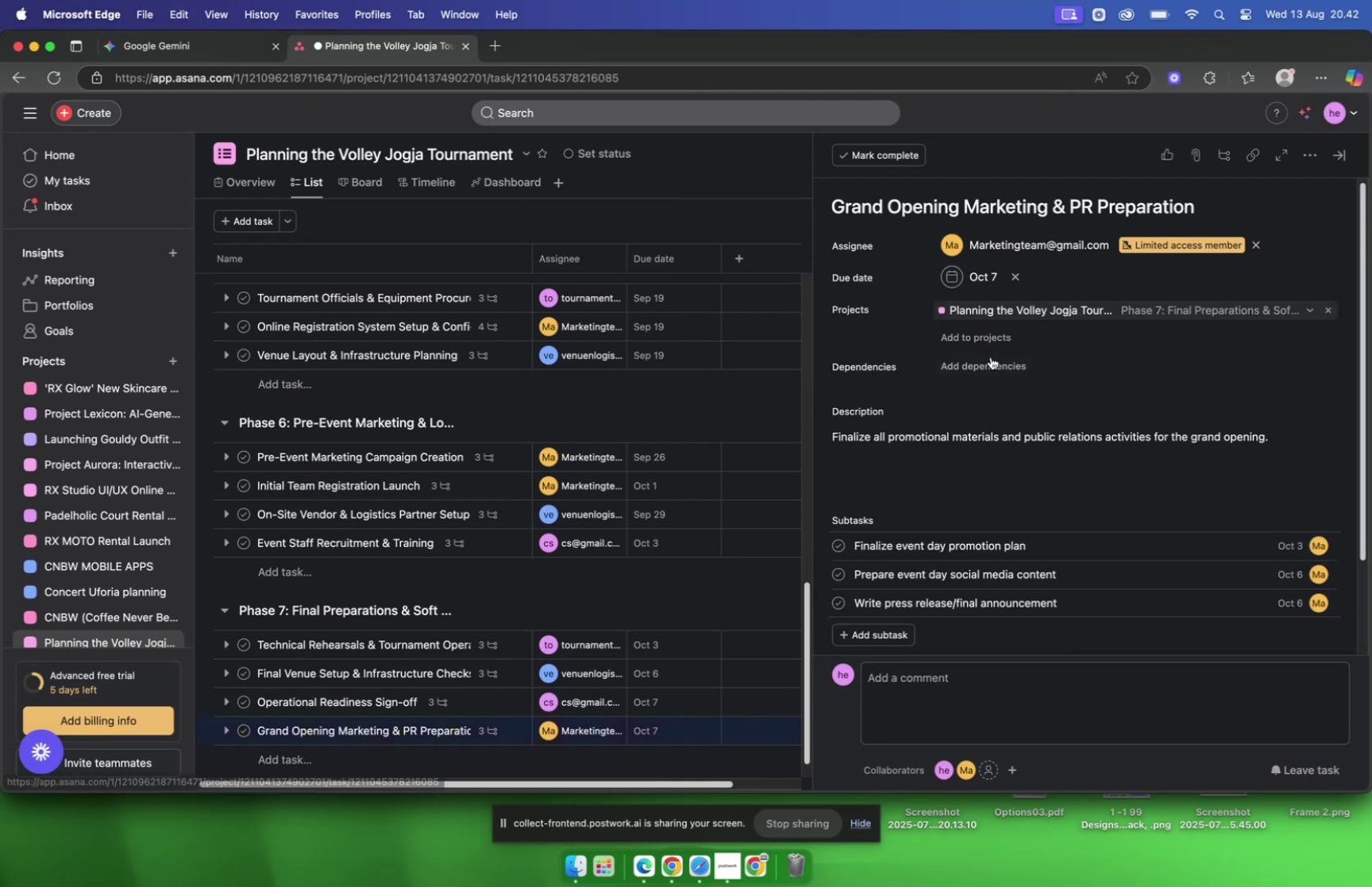 
scroll: coordinate [985, 353], scroll_direction: down, amount: 12.0
 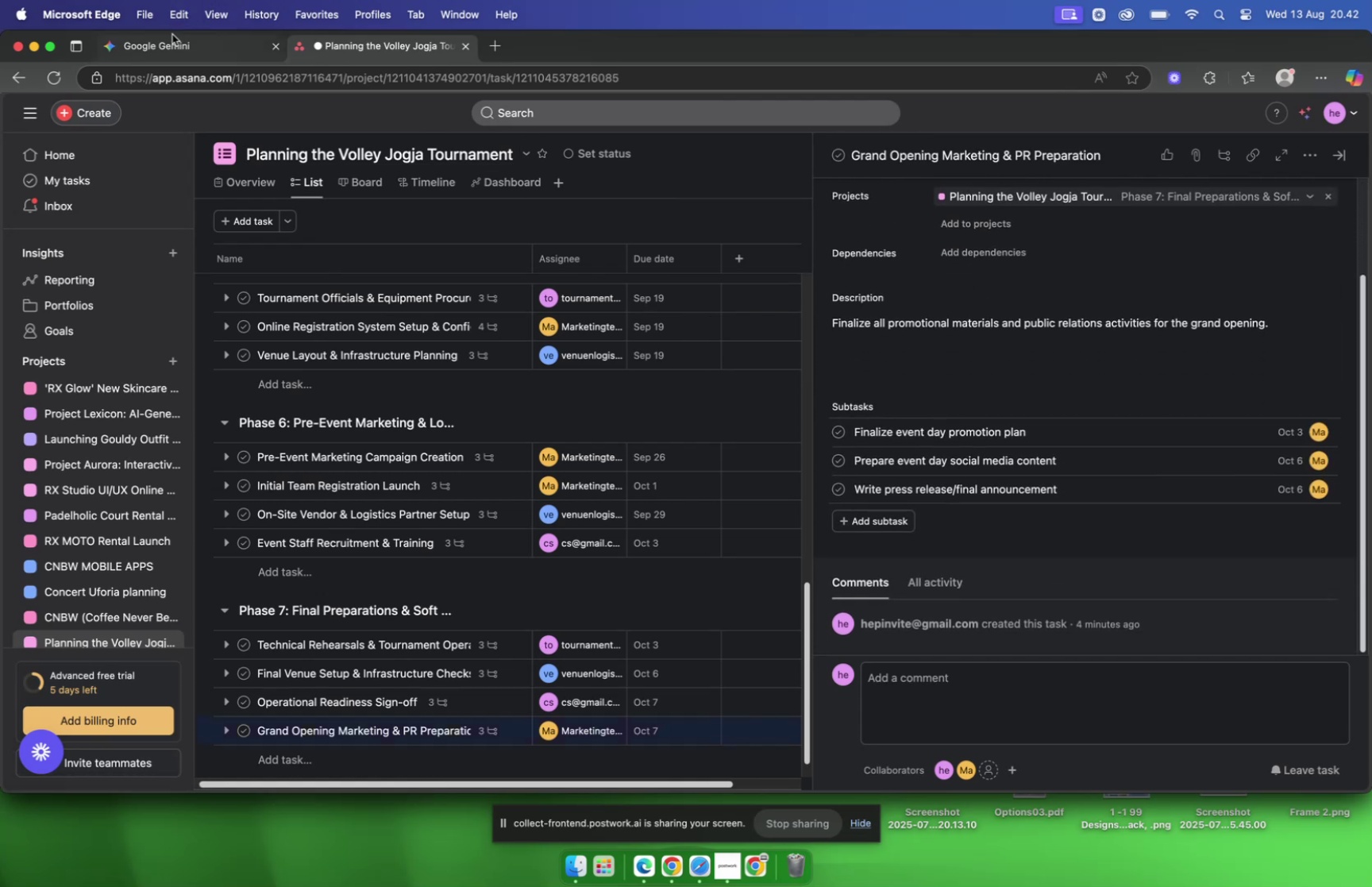 
left_click([161, 44])
 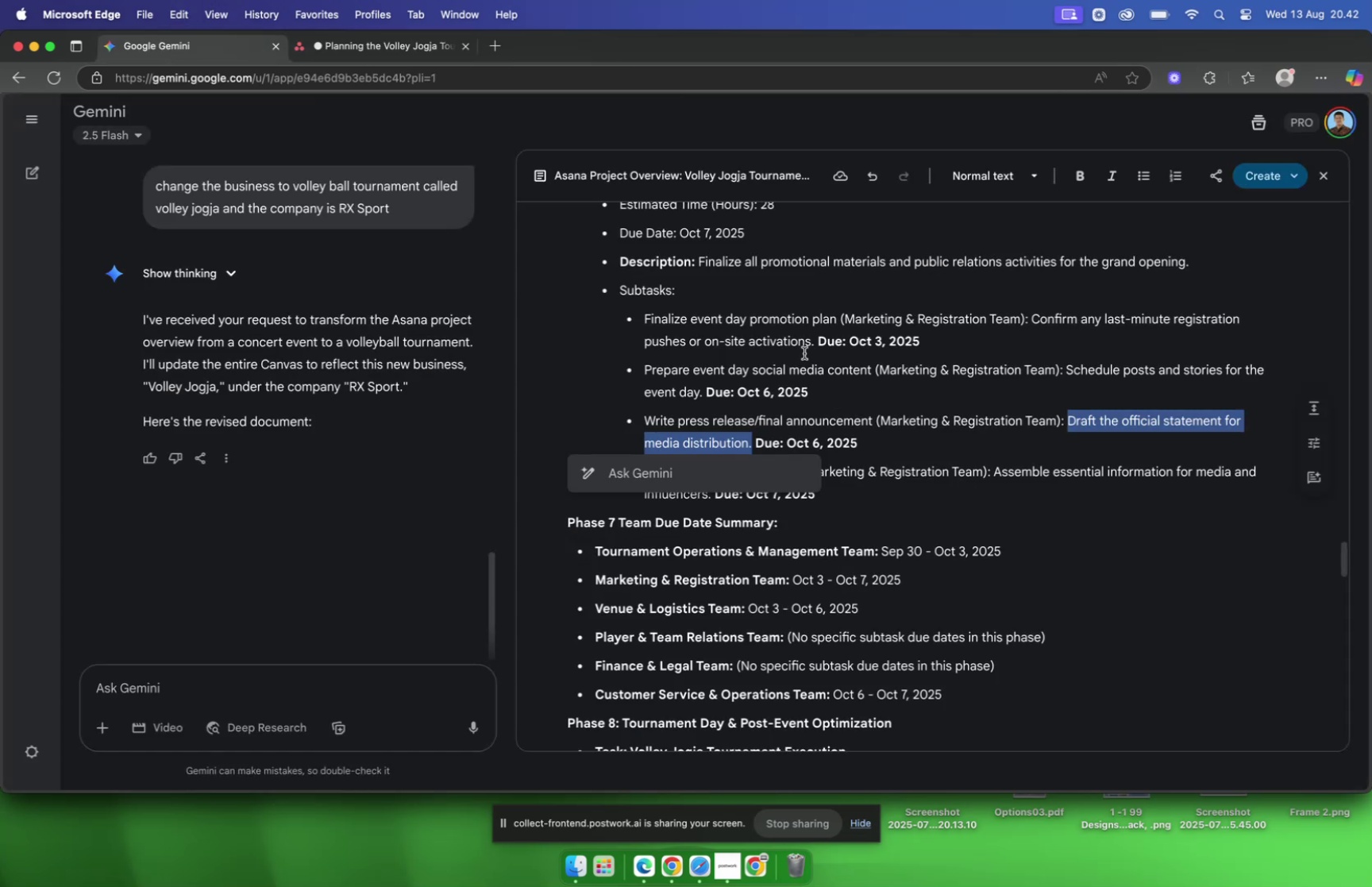 
left_click([804, 353])
 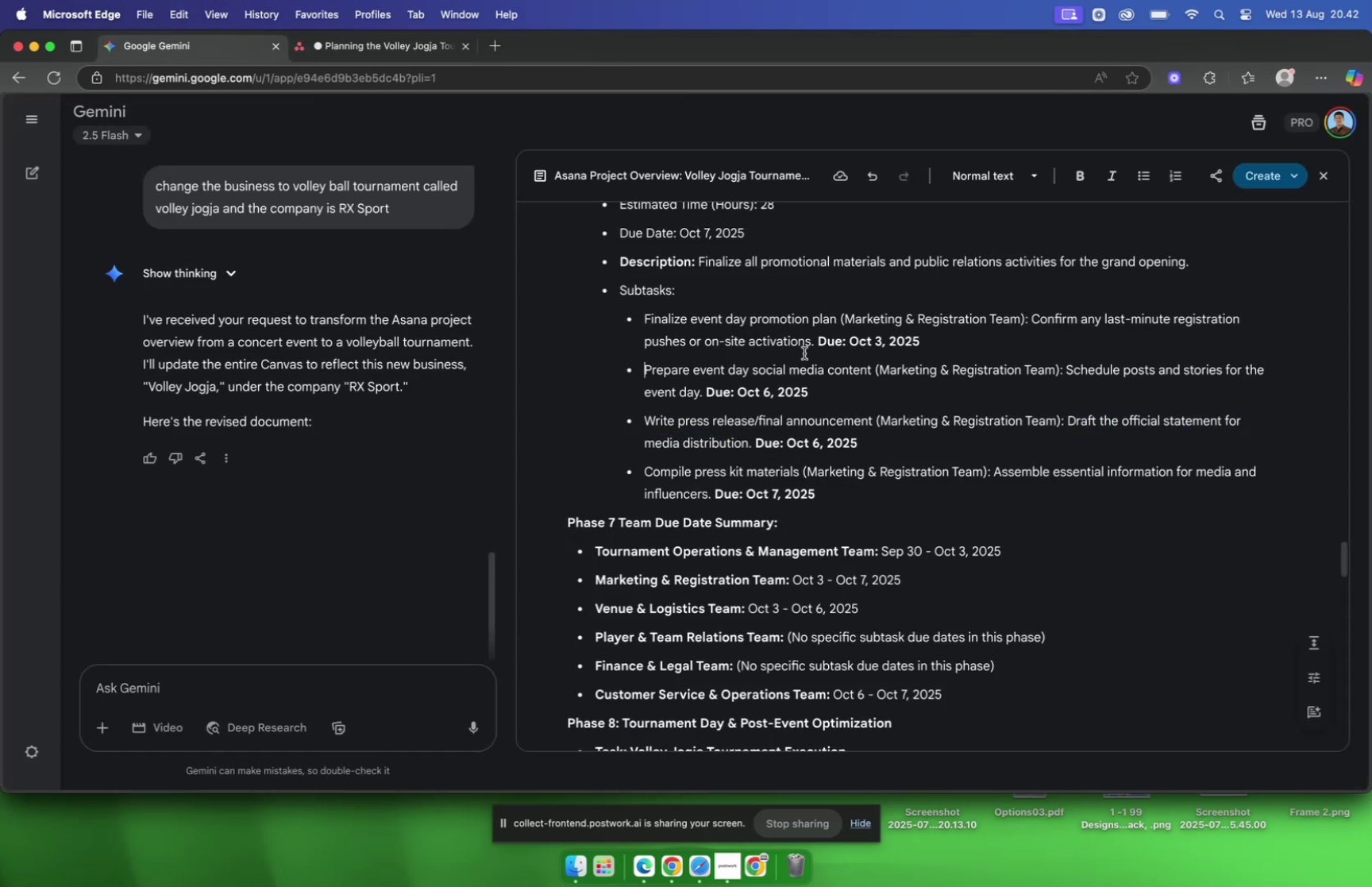 
scroll: coordinate [804, 353], scroll_direction: down, amount: 4.0
 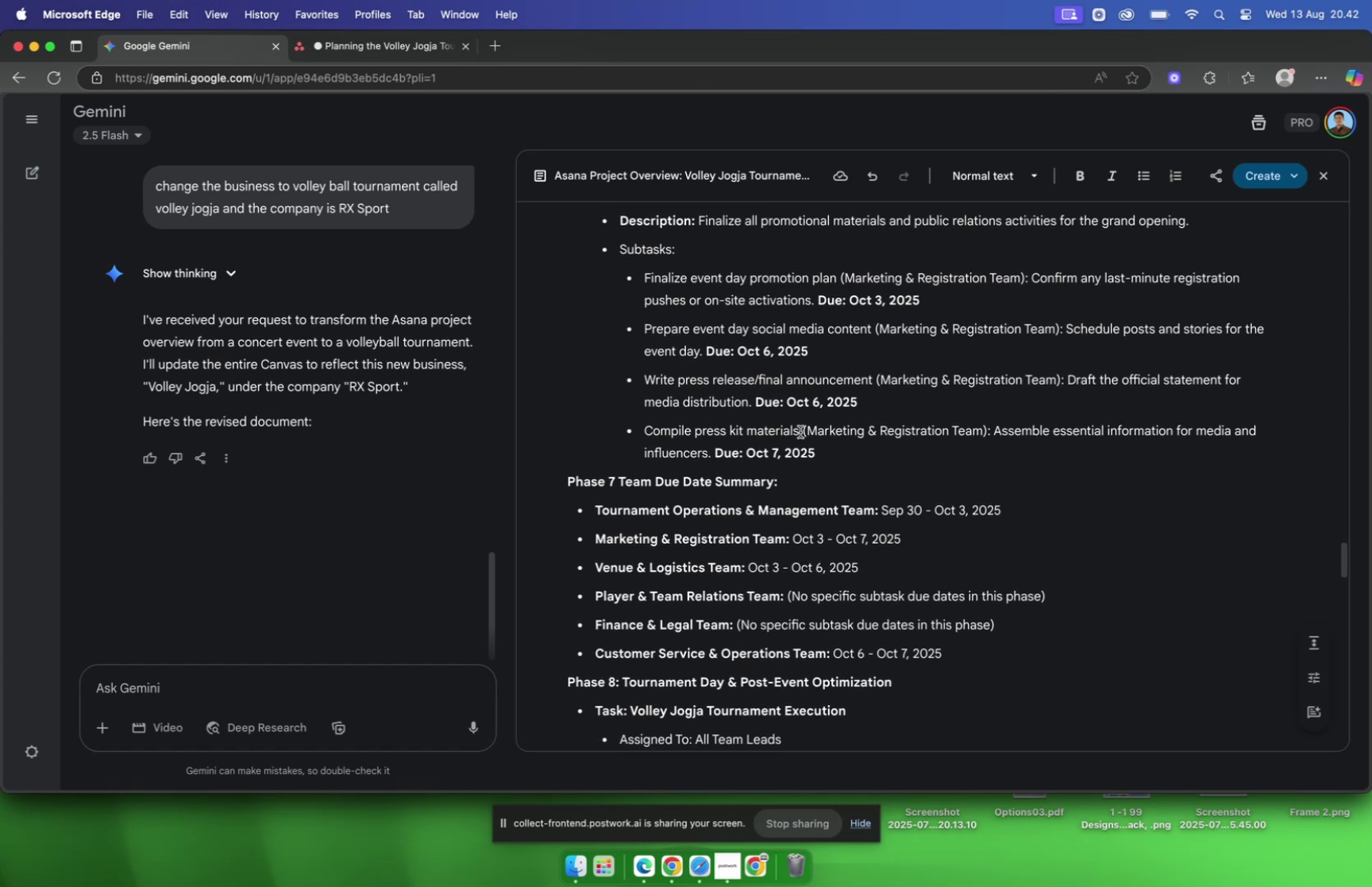 
left_click_drag(start_coordinate=[800, 431], to_coordinate=[642, 438])
 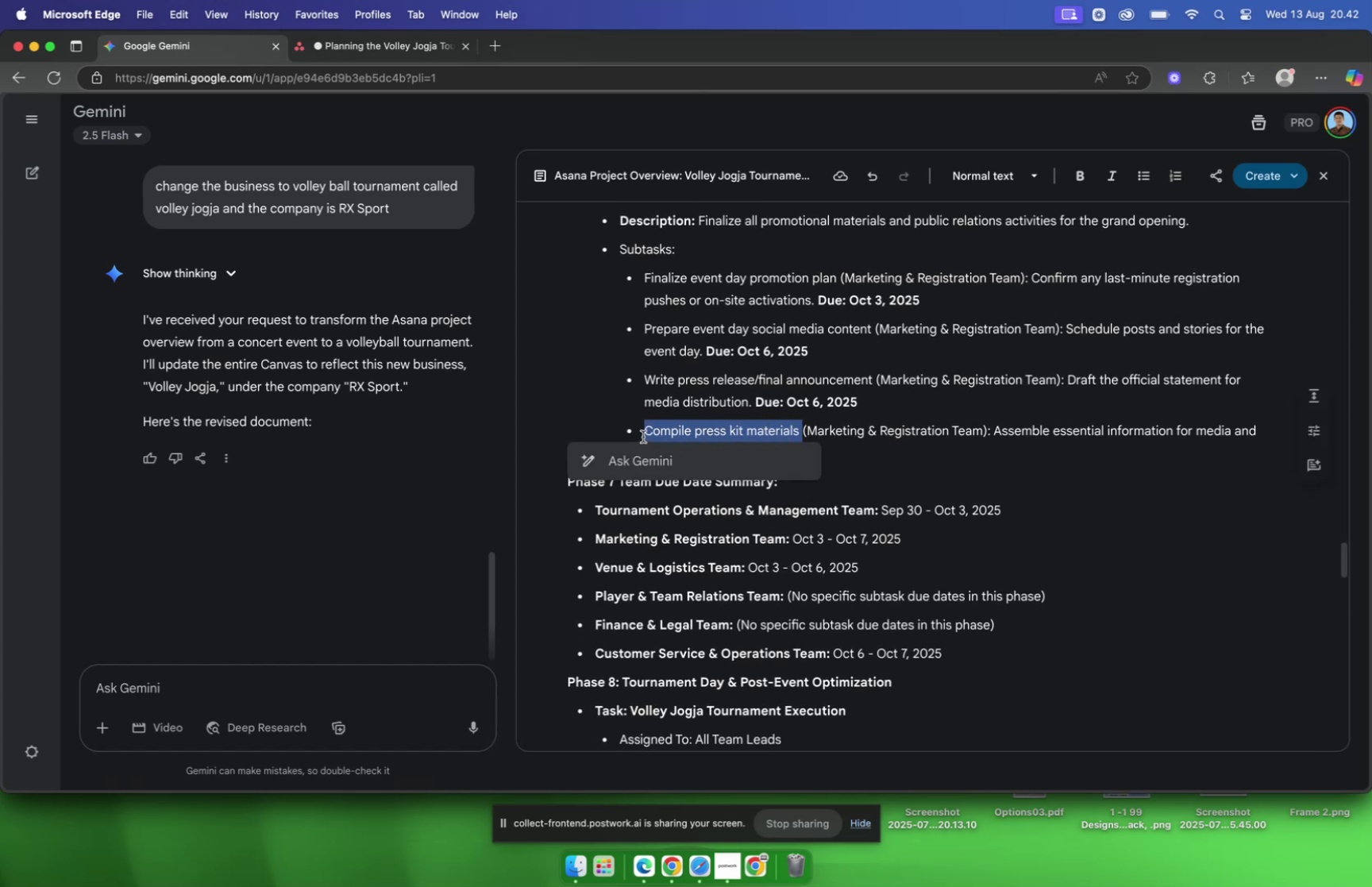 
key(Meta+C)
 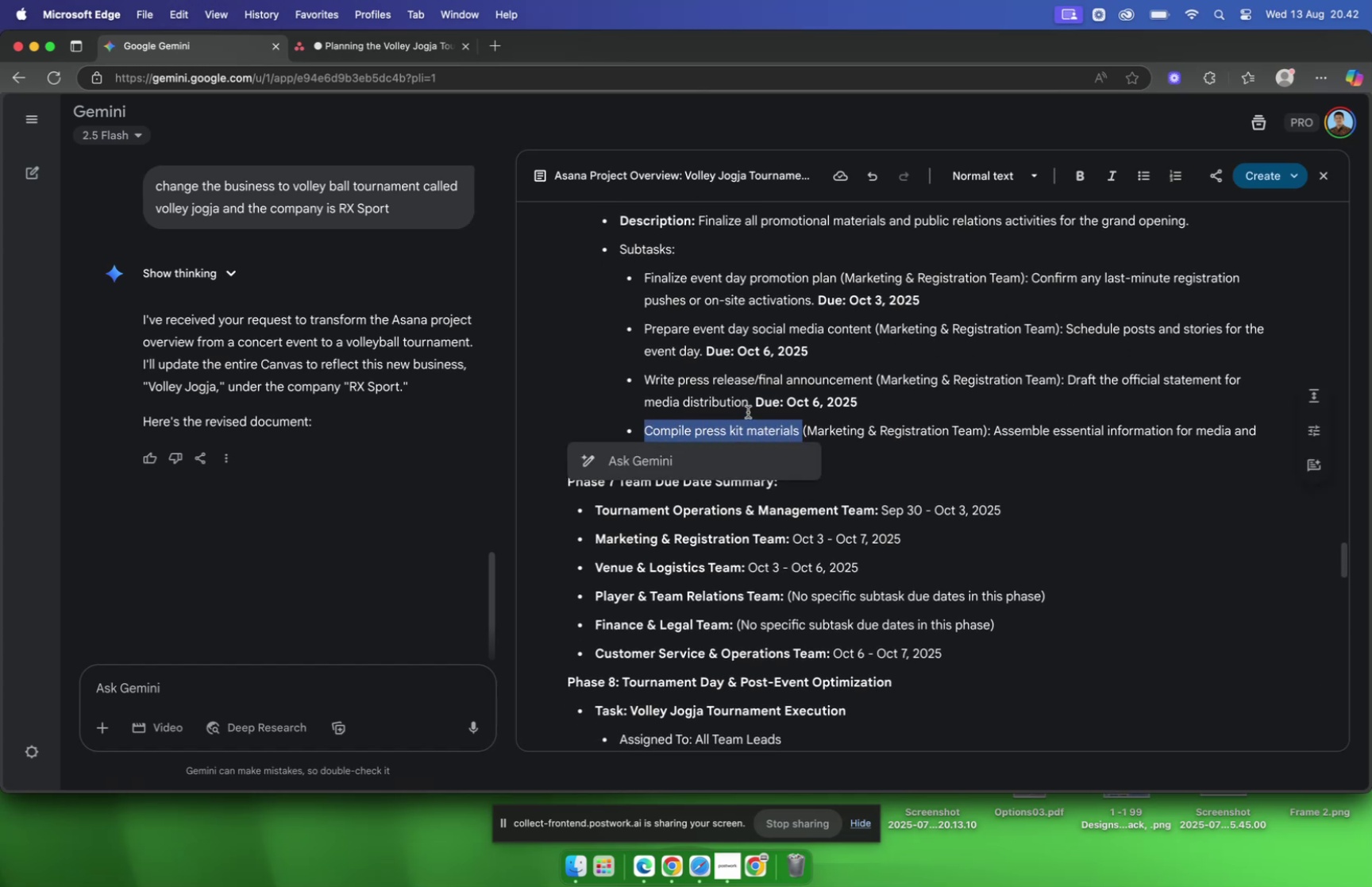 
left_click([748, 411])
 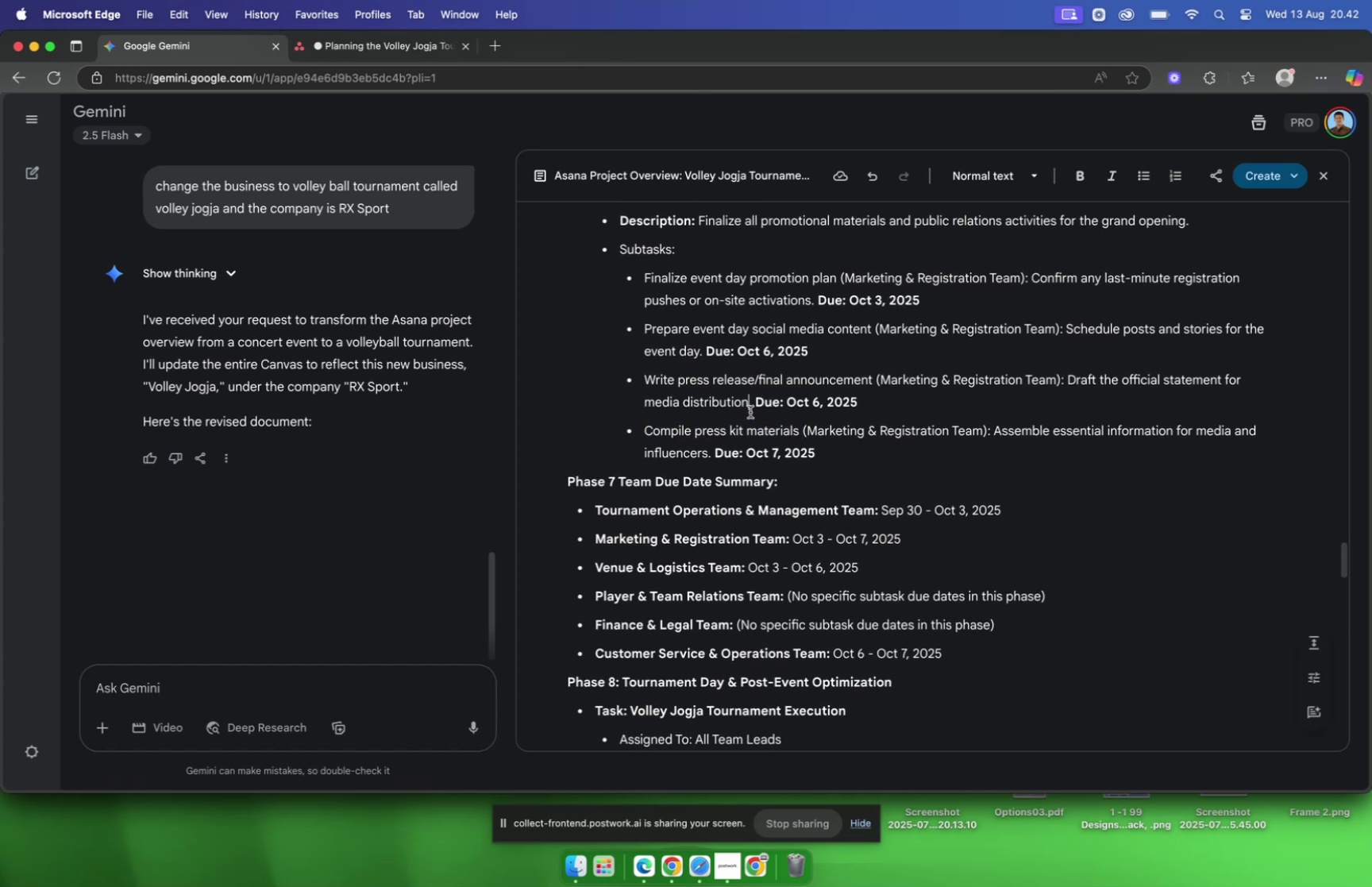 
scroll: coordinate [750, 411], scroll_direction: down, amount: 2.0
 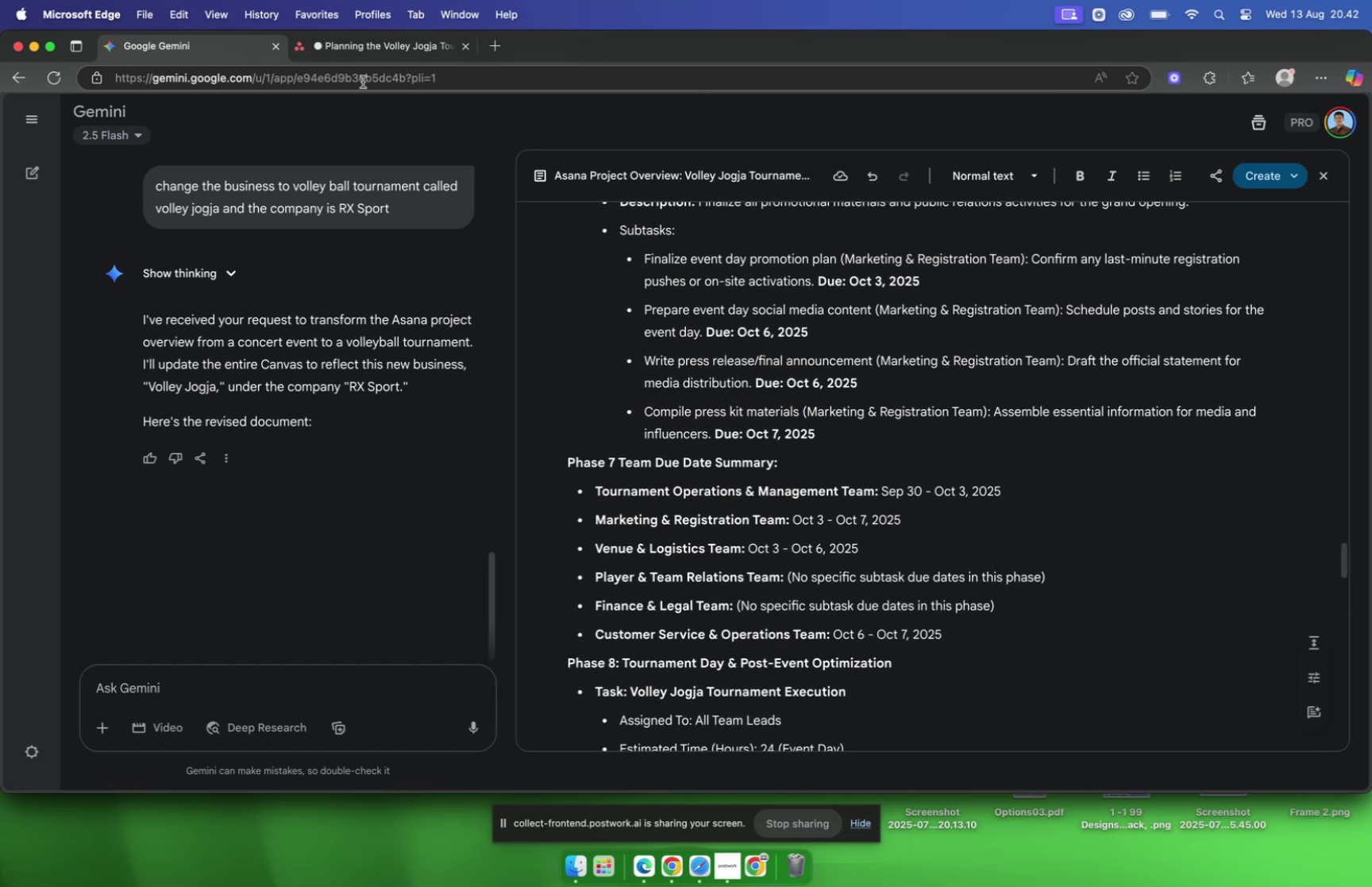 
left_click([361, 55])
 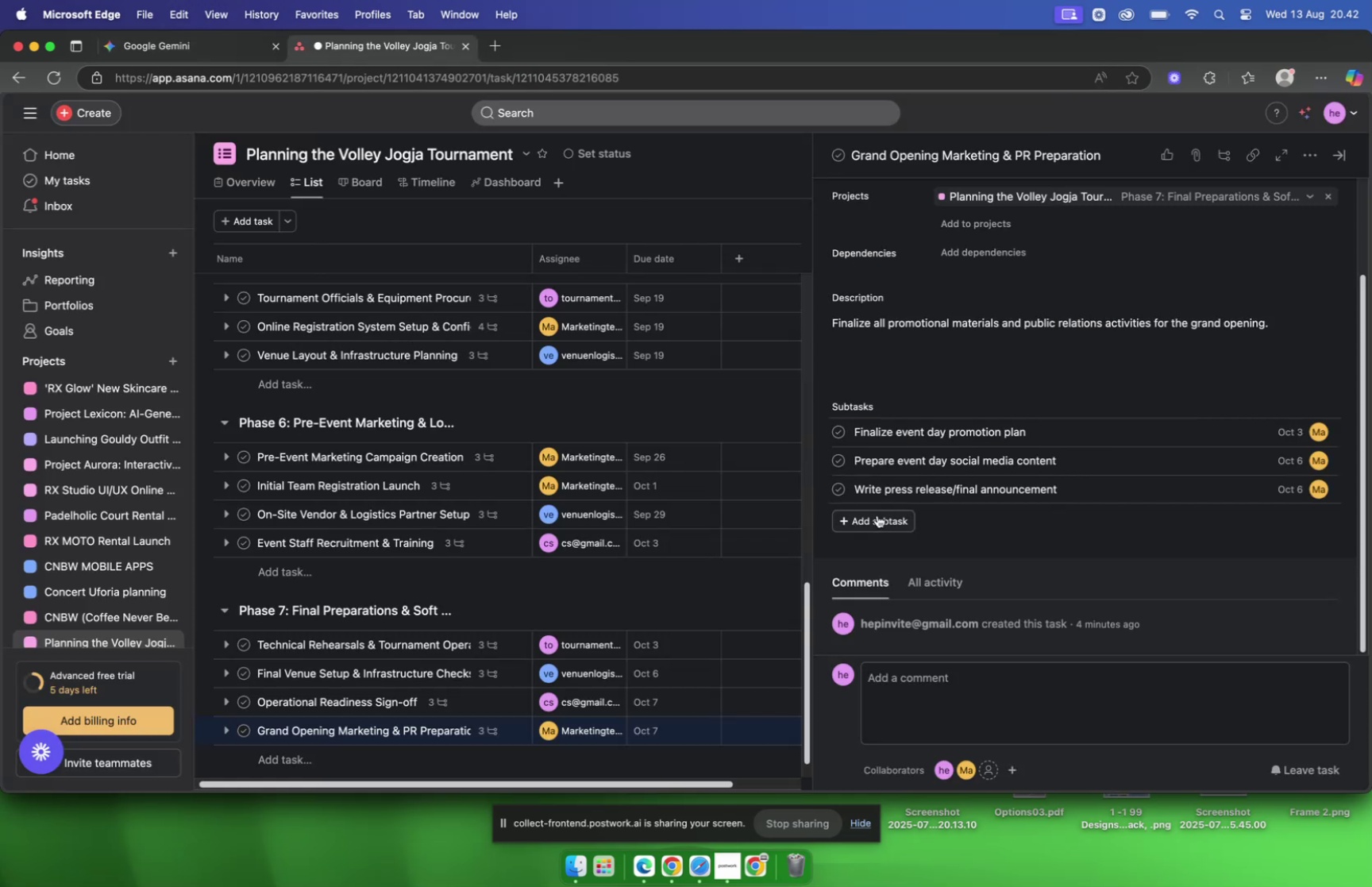 
left_click([877, 515])
 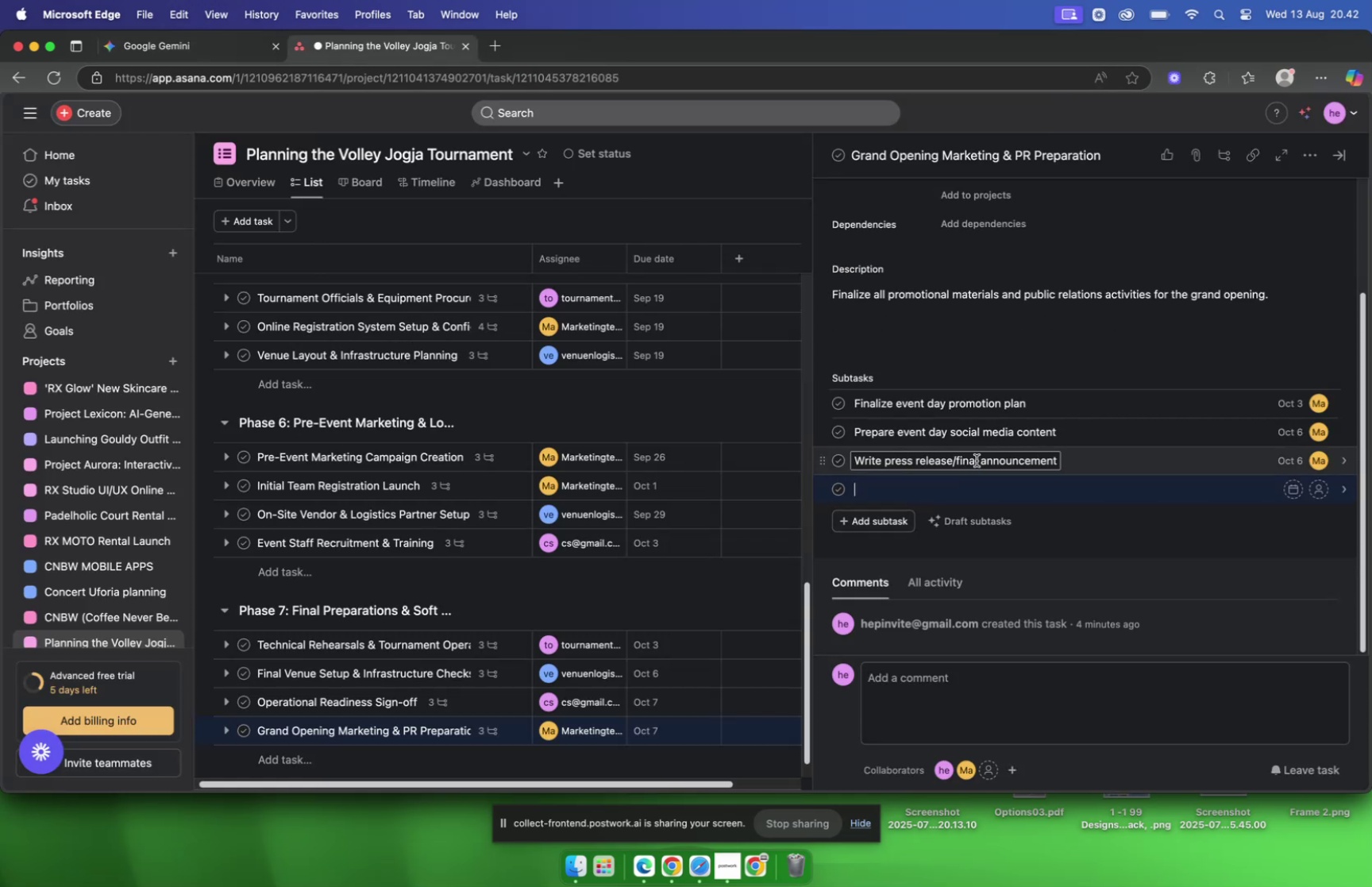 
key(Meta+V)
 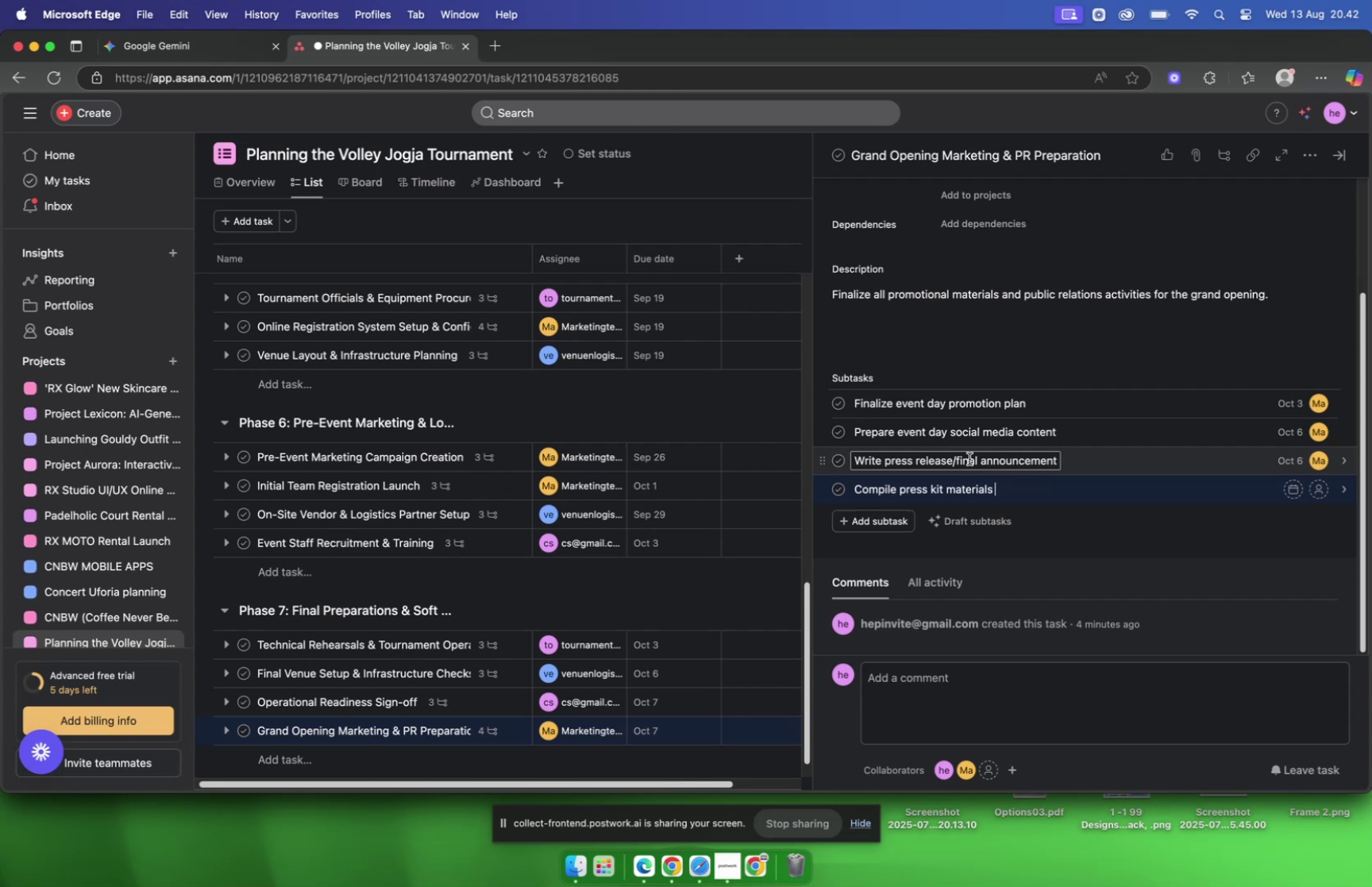 
key(Backspace)
 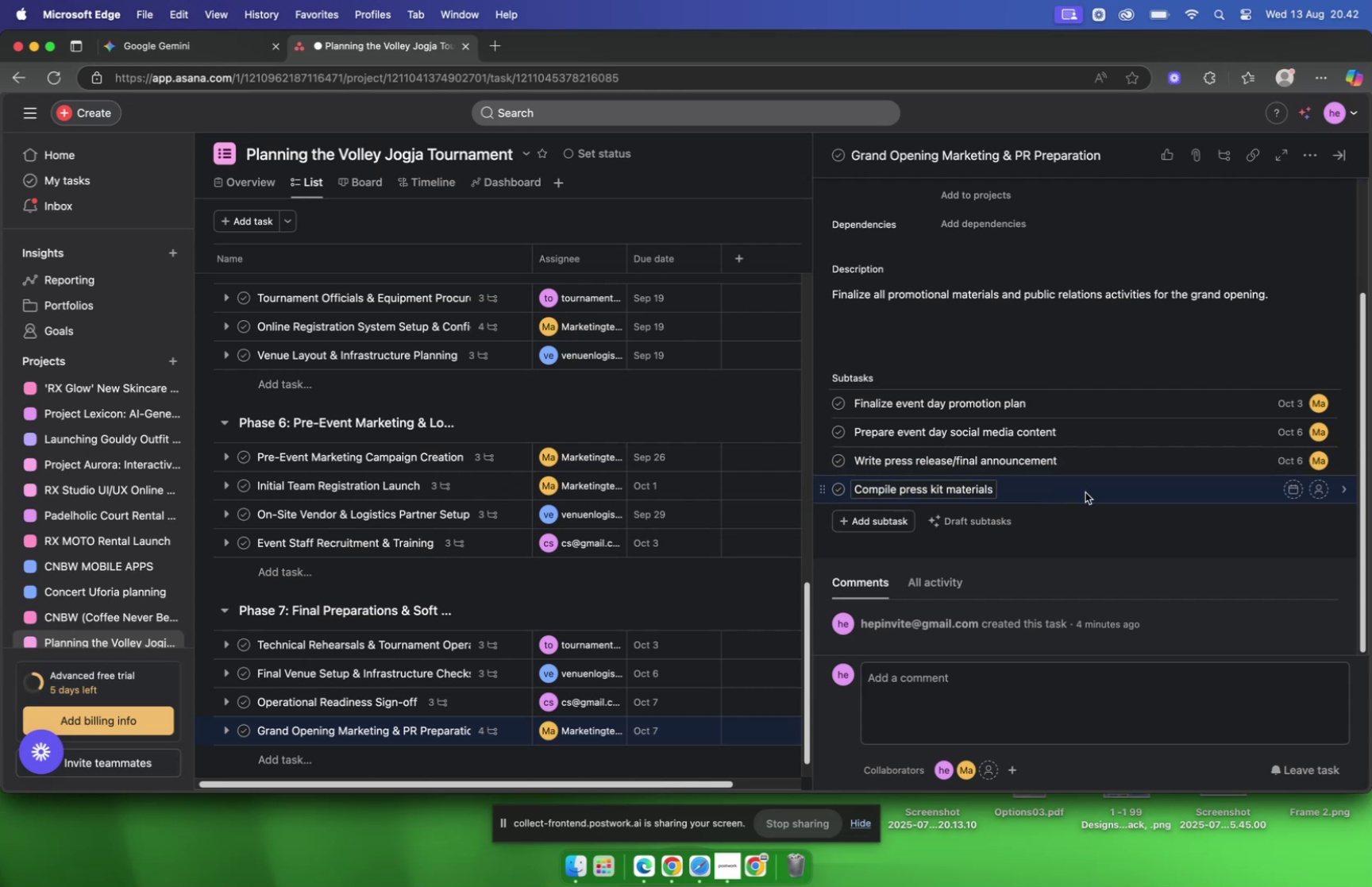 
left_click([1085, 492])
 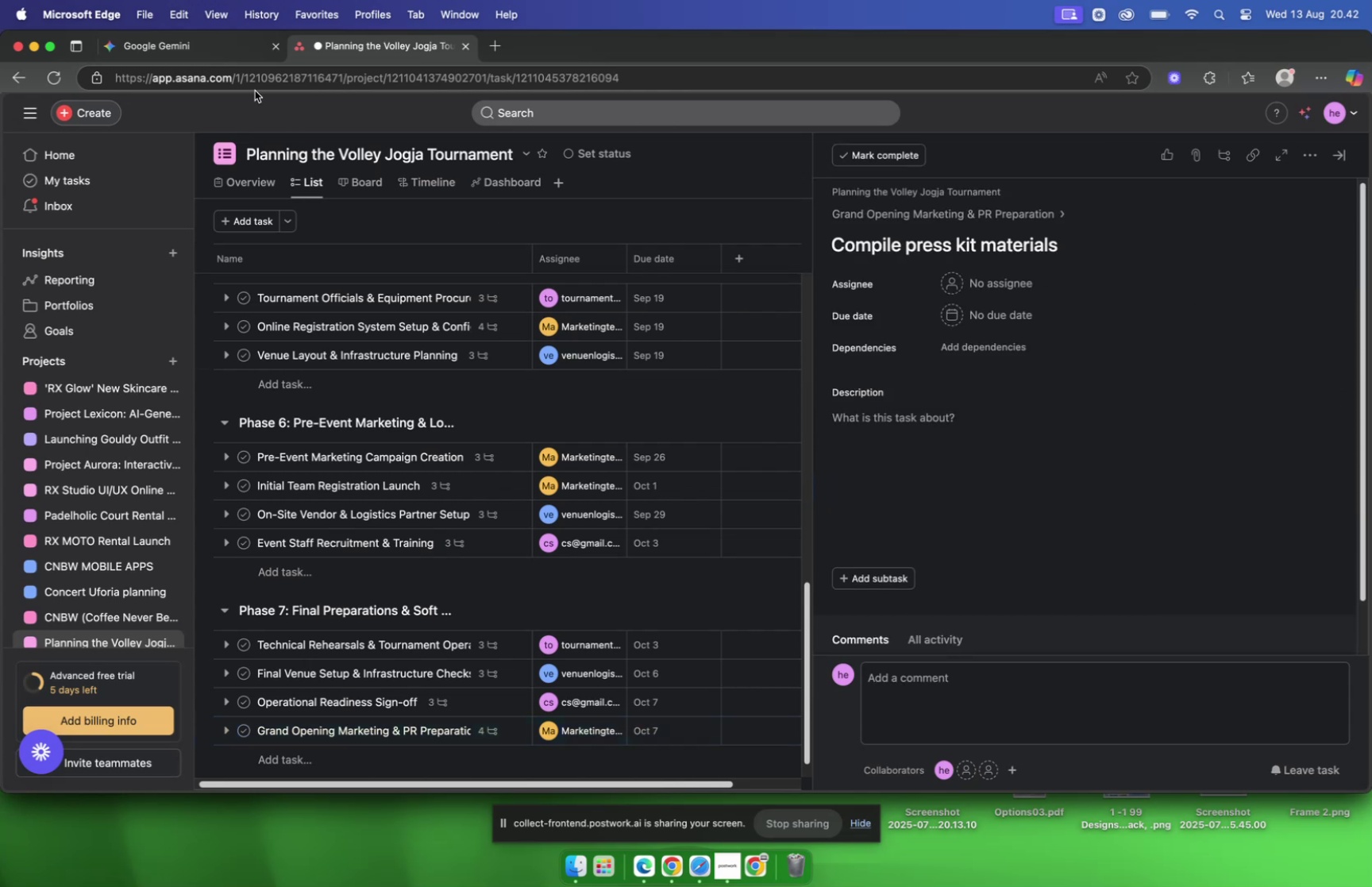 
left_click([233, 56])
 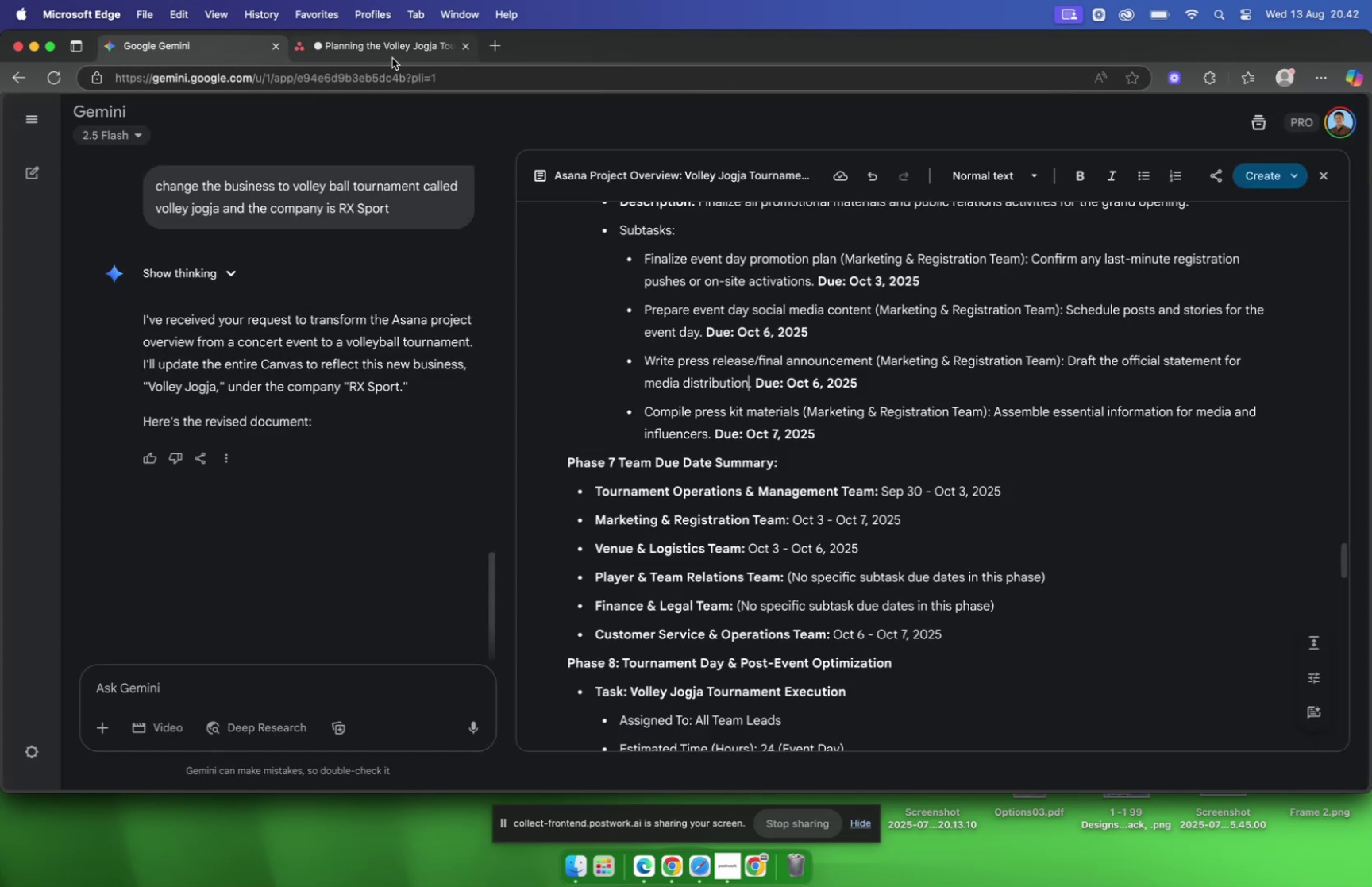 
left_click([391, 59])
 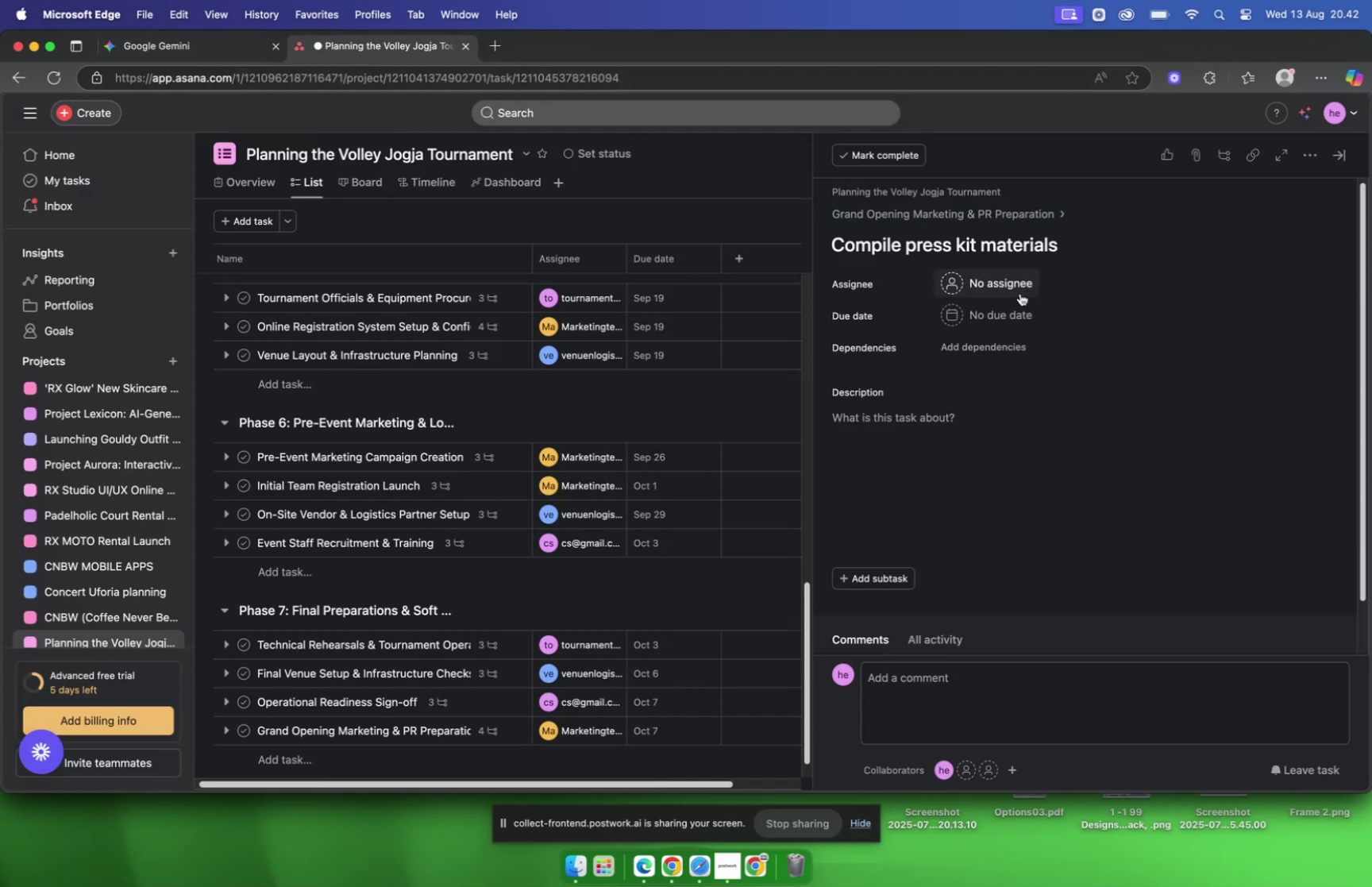 
left_click([1020, 293])
 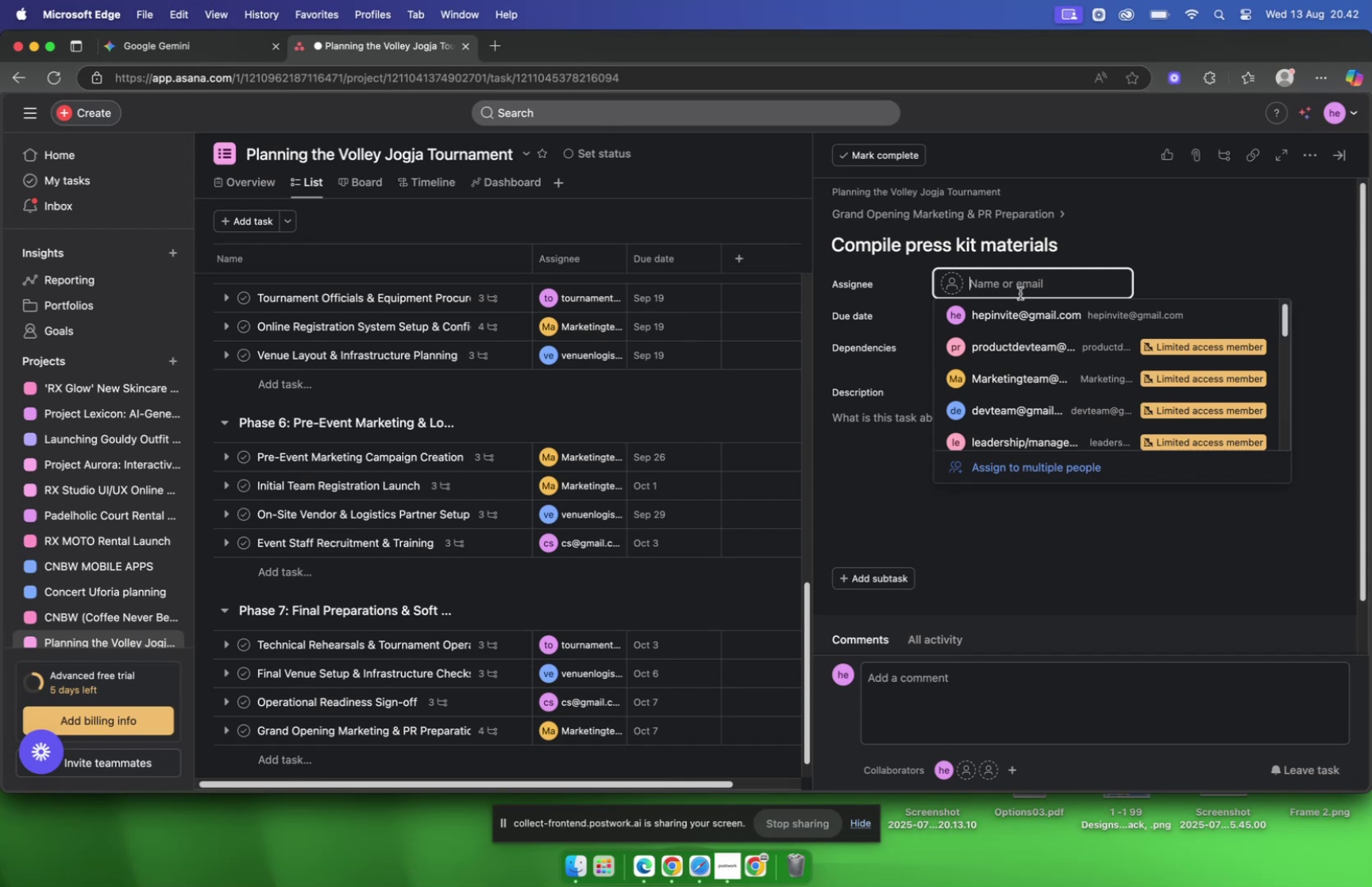 
type(marketi)
 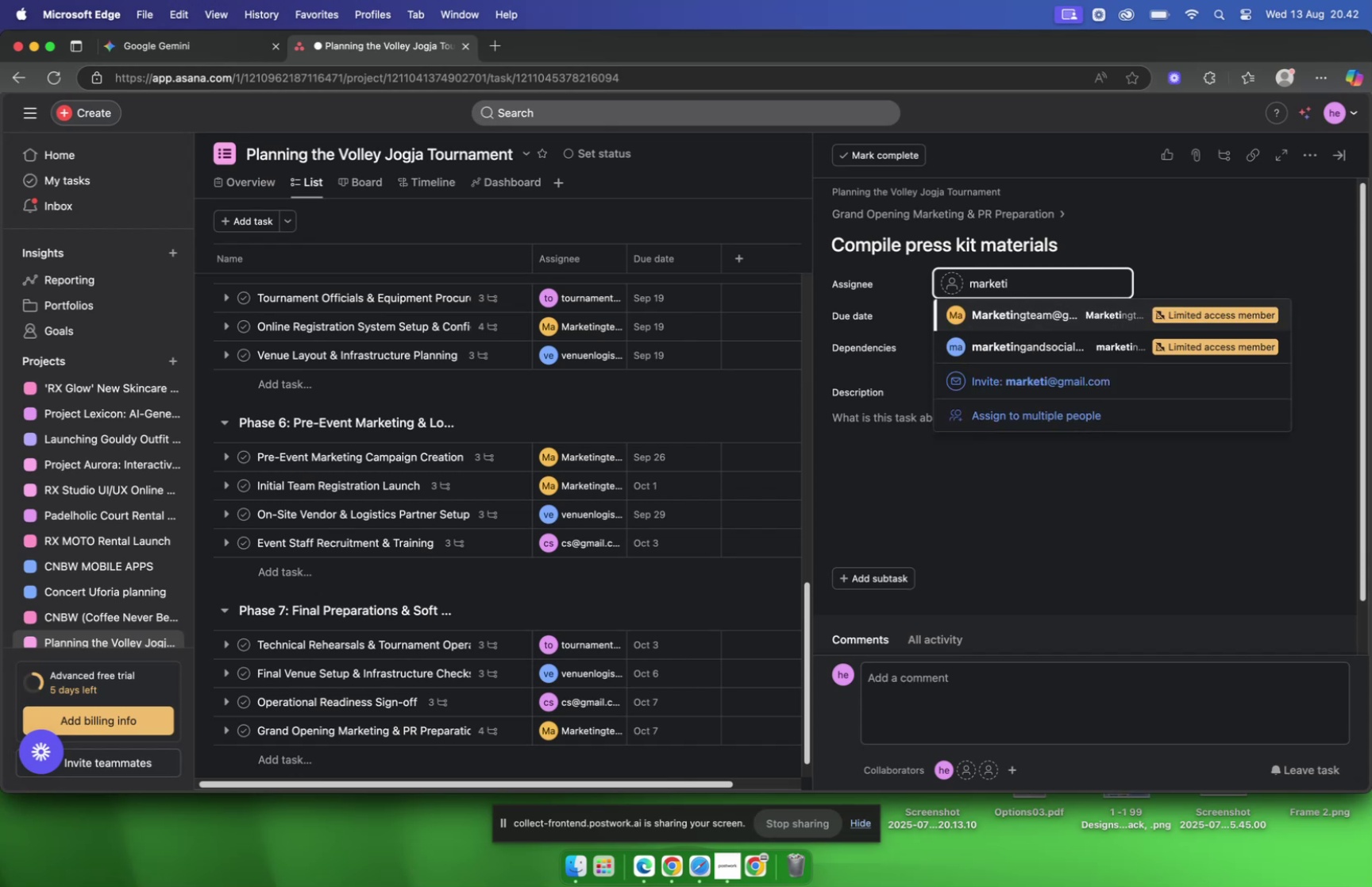 
key(Enter)
 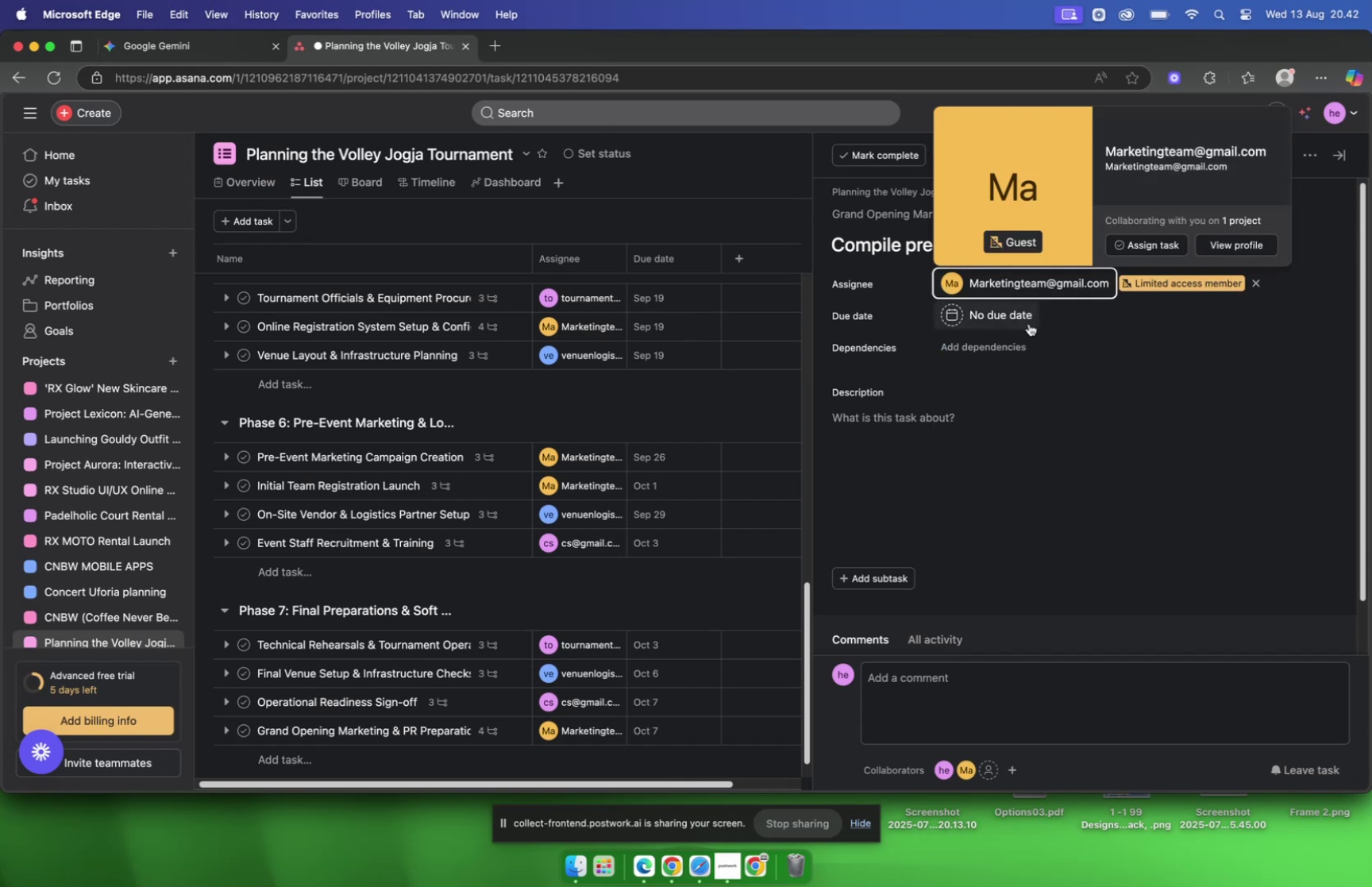 
left_click([1020, 313])
 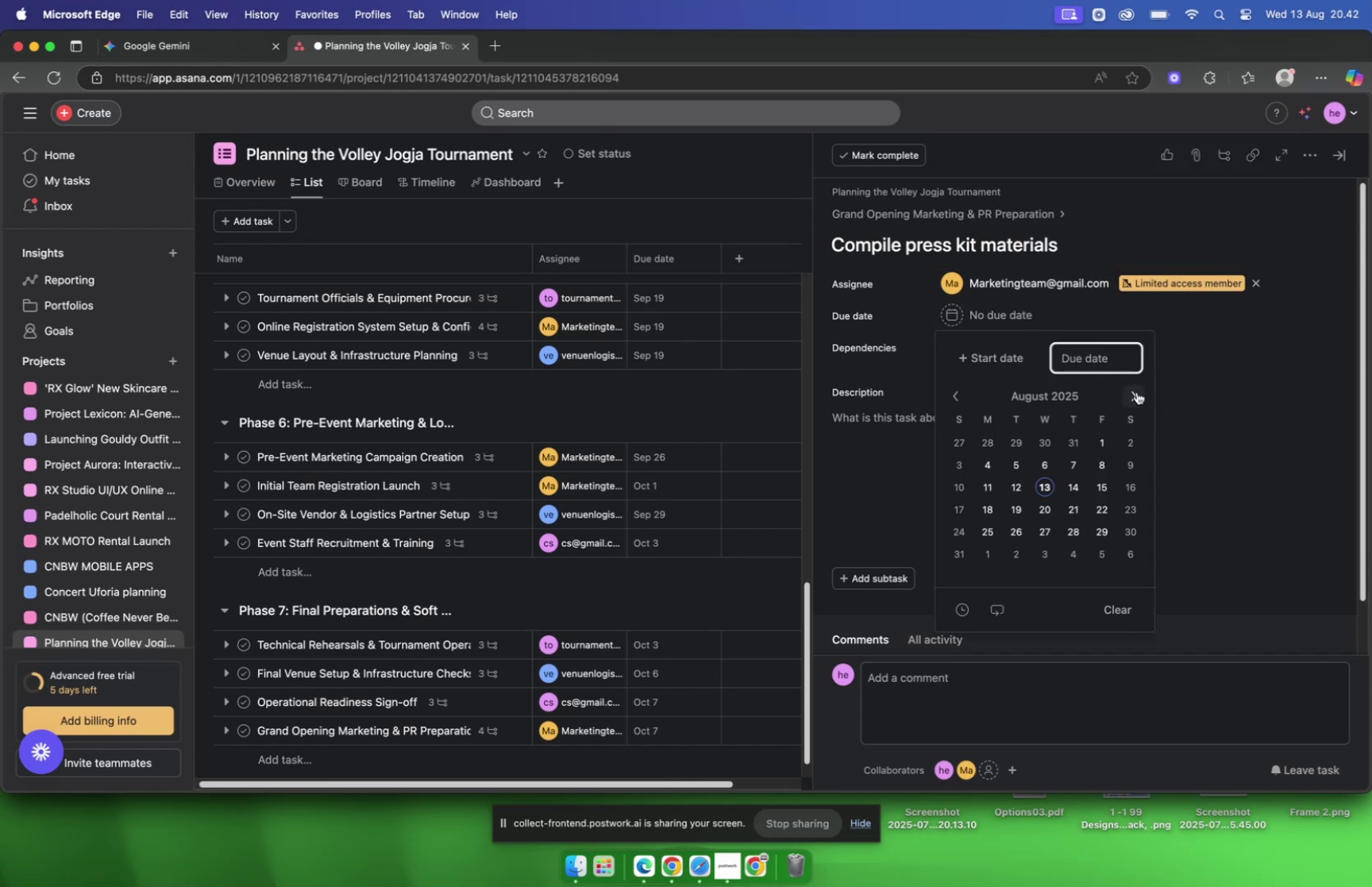 
left_click([1137, 391])
 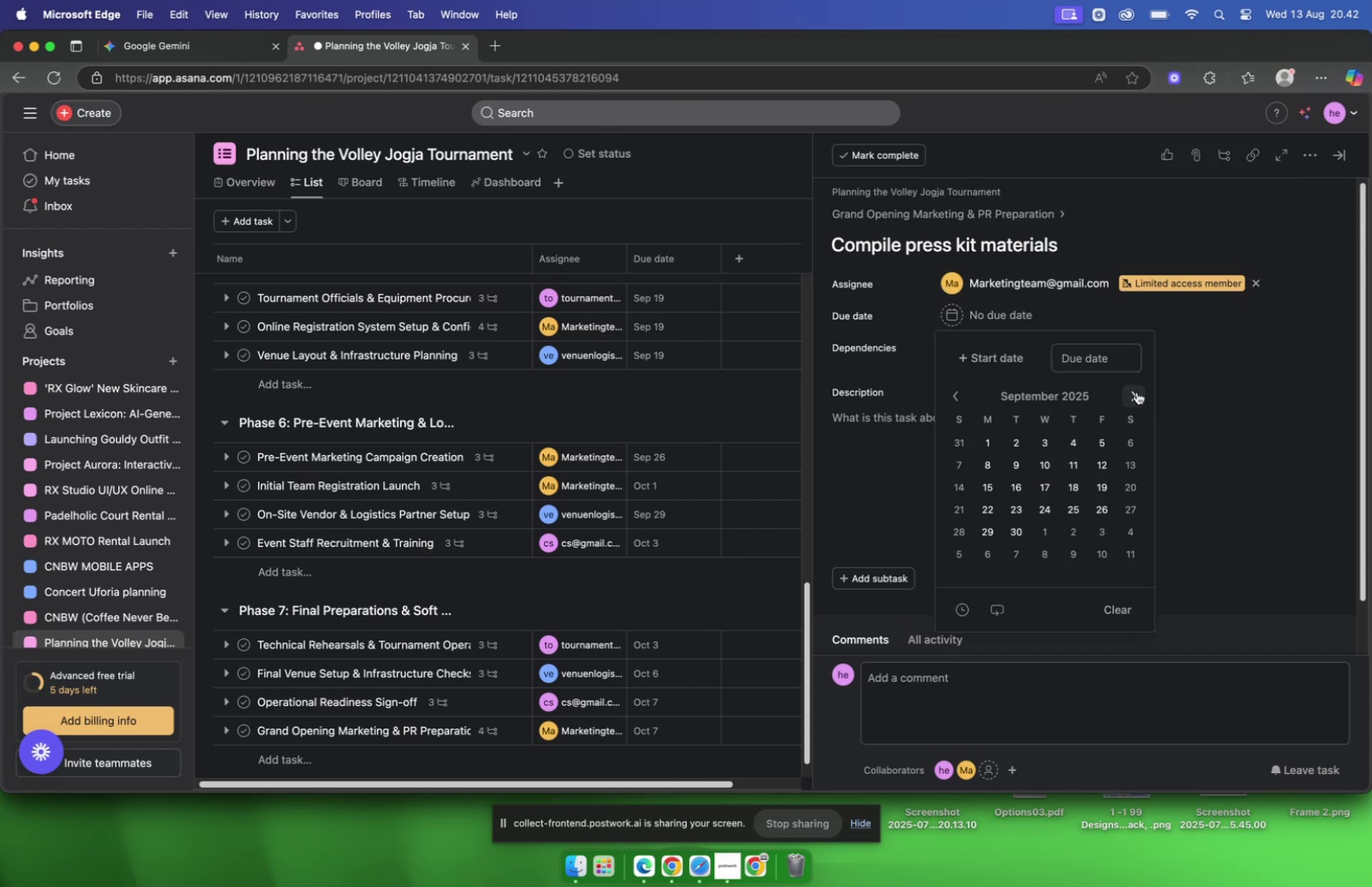 
left_click([1137, 391])
 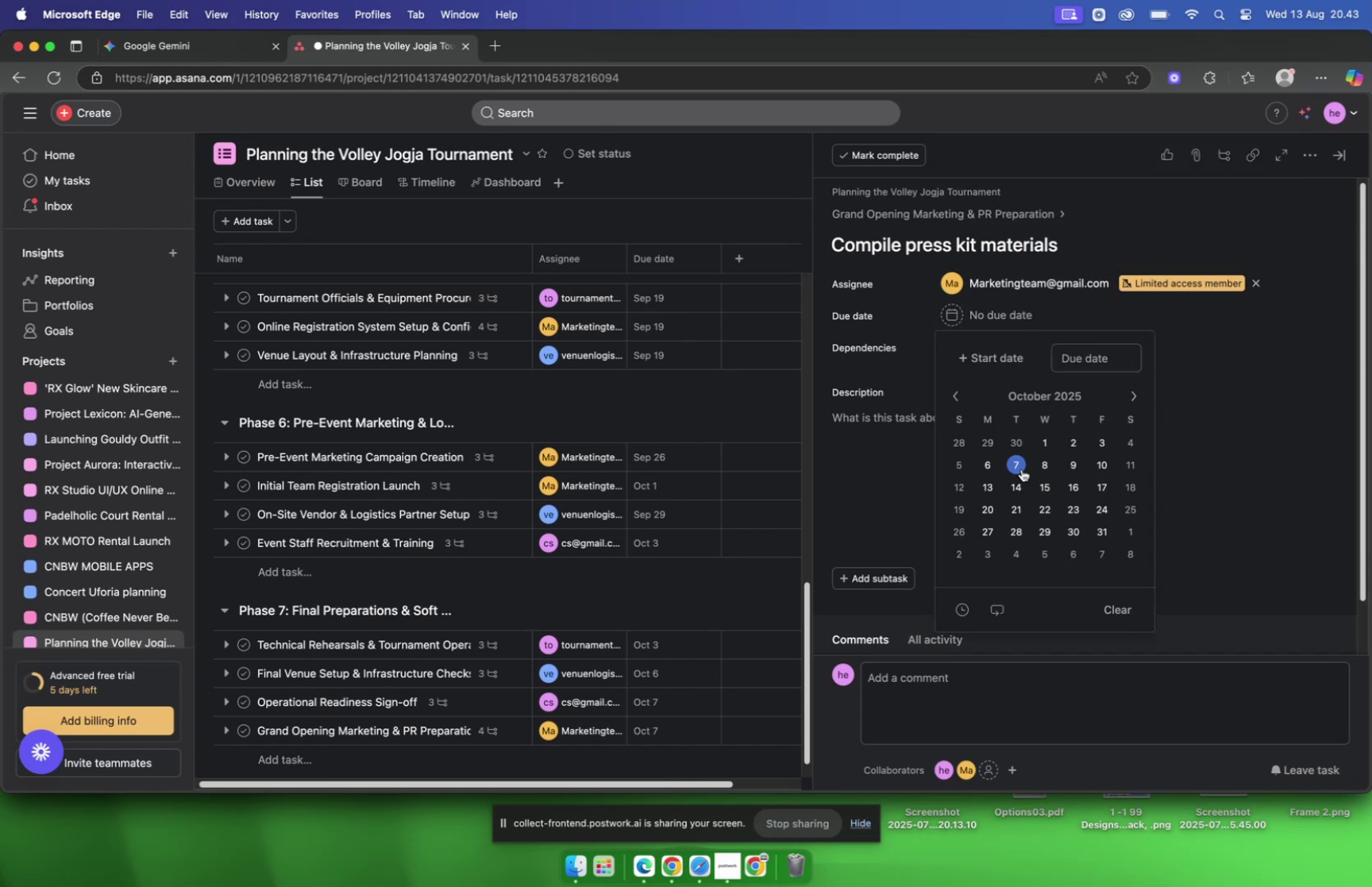 
left_click([1022, 469])
 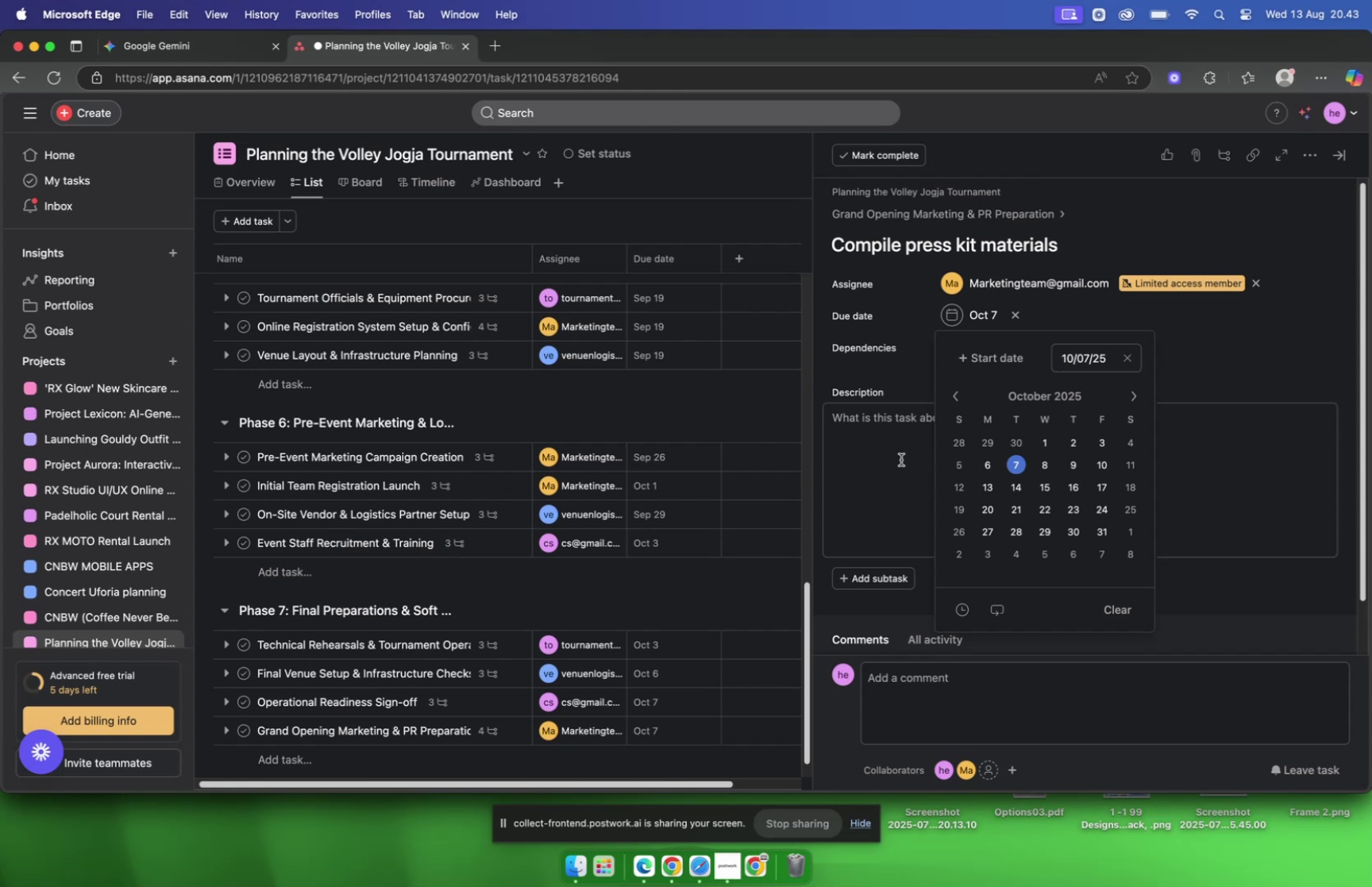 
left_click([901, 459])
 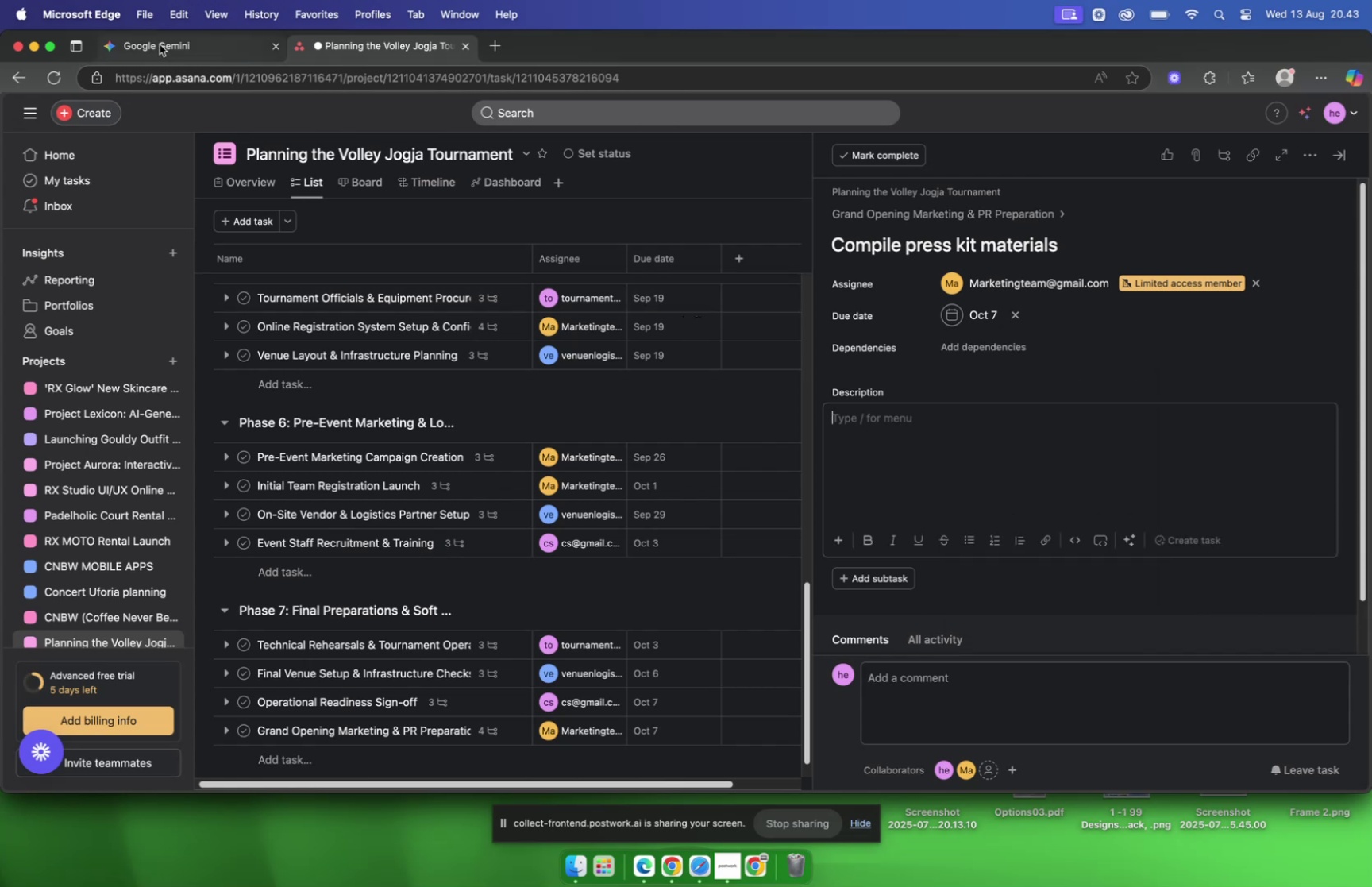 
left_click([160, 44])
 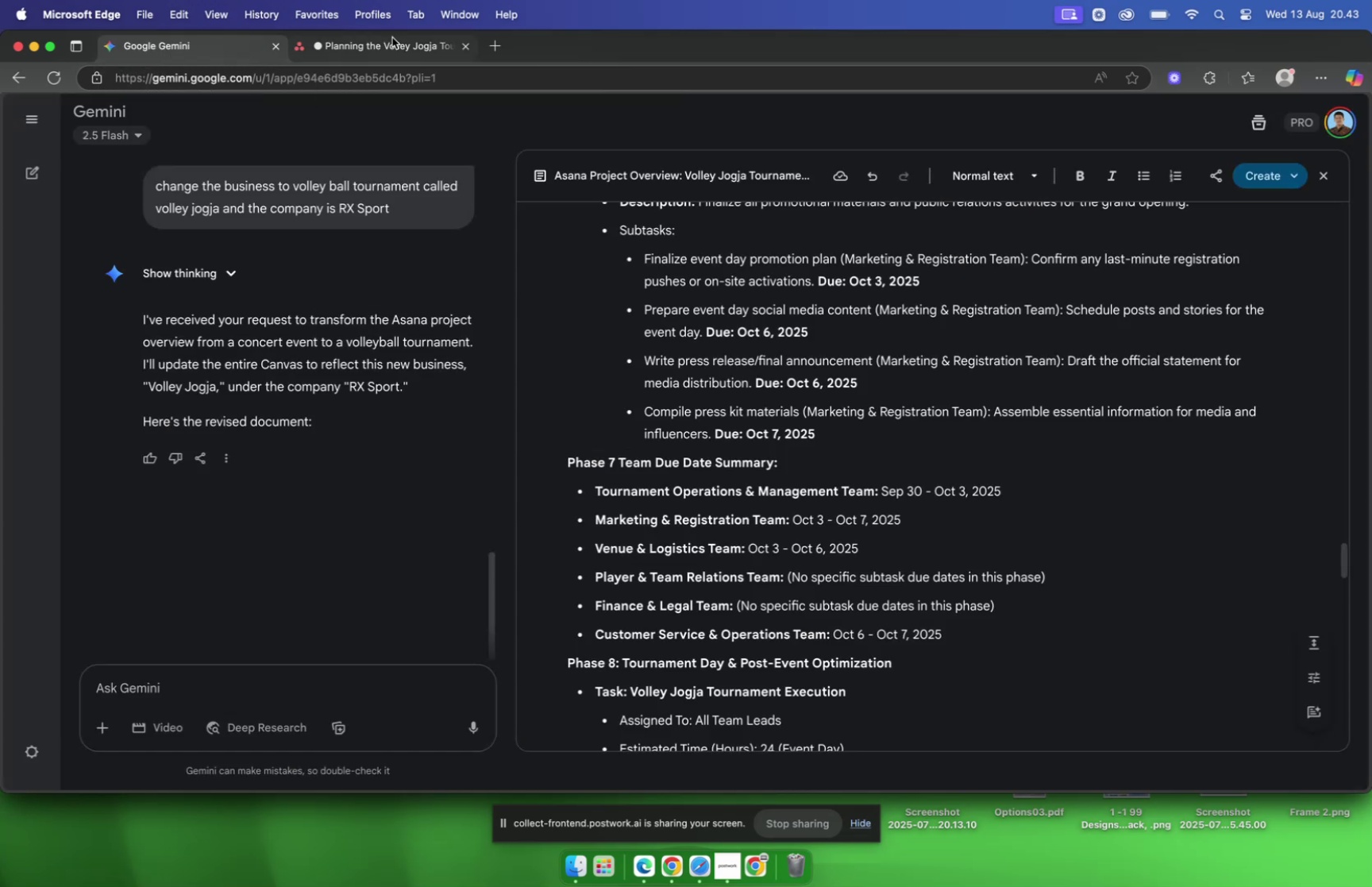 
left_click([391, 38])
 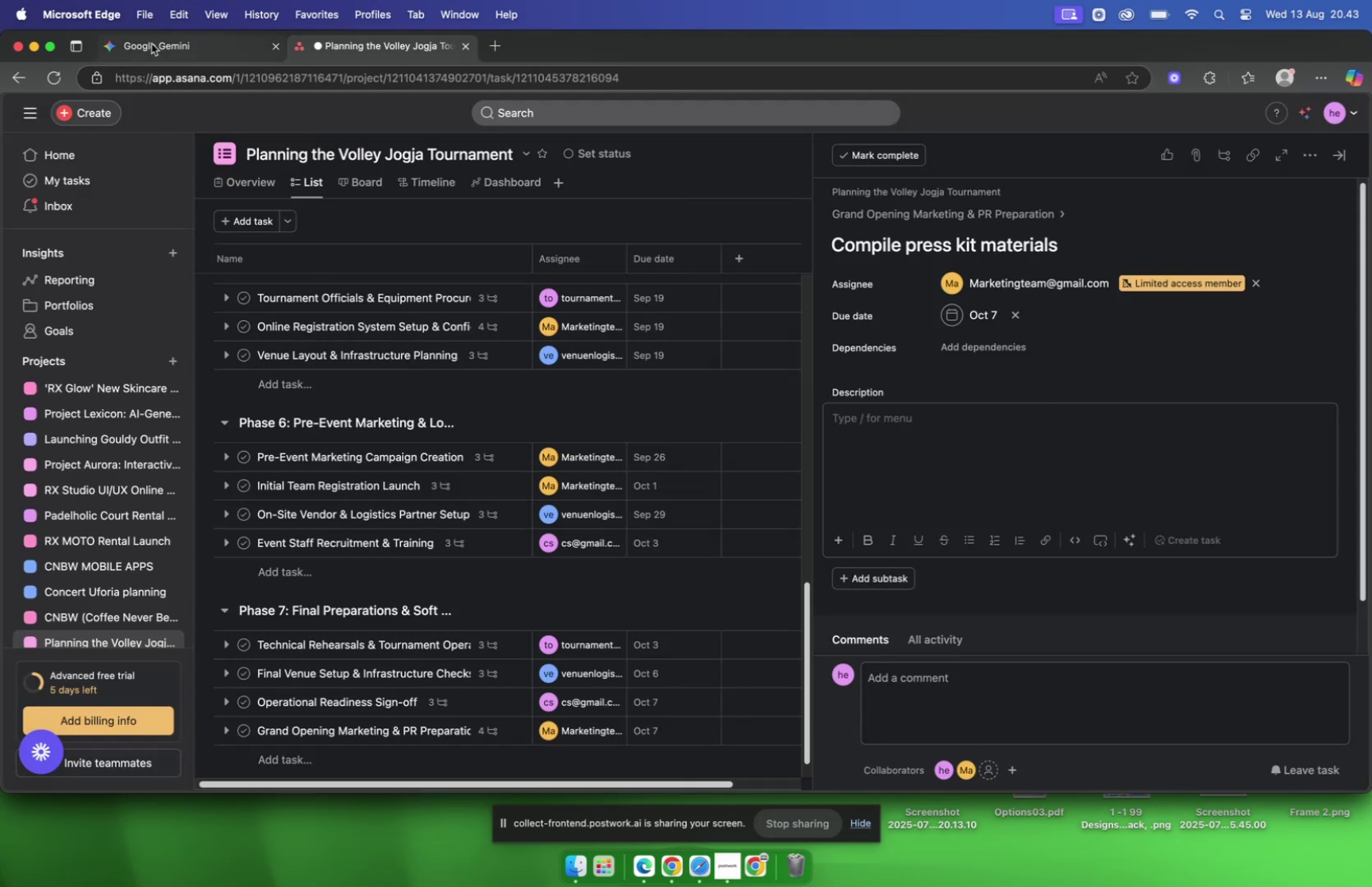 
left_click([148, 50])
 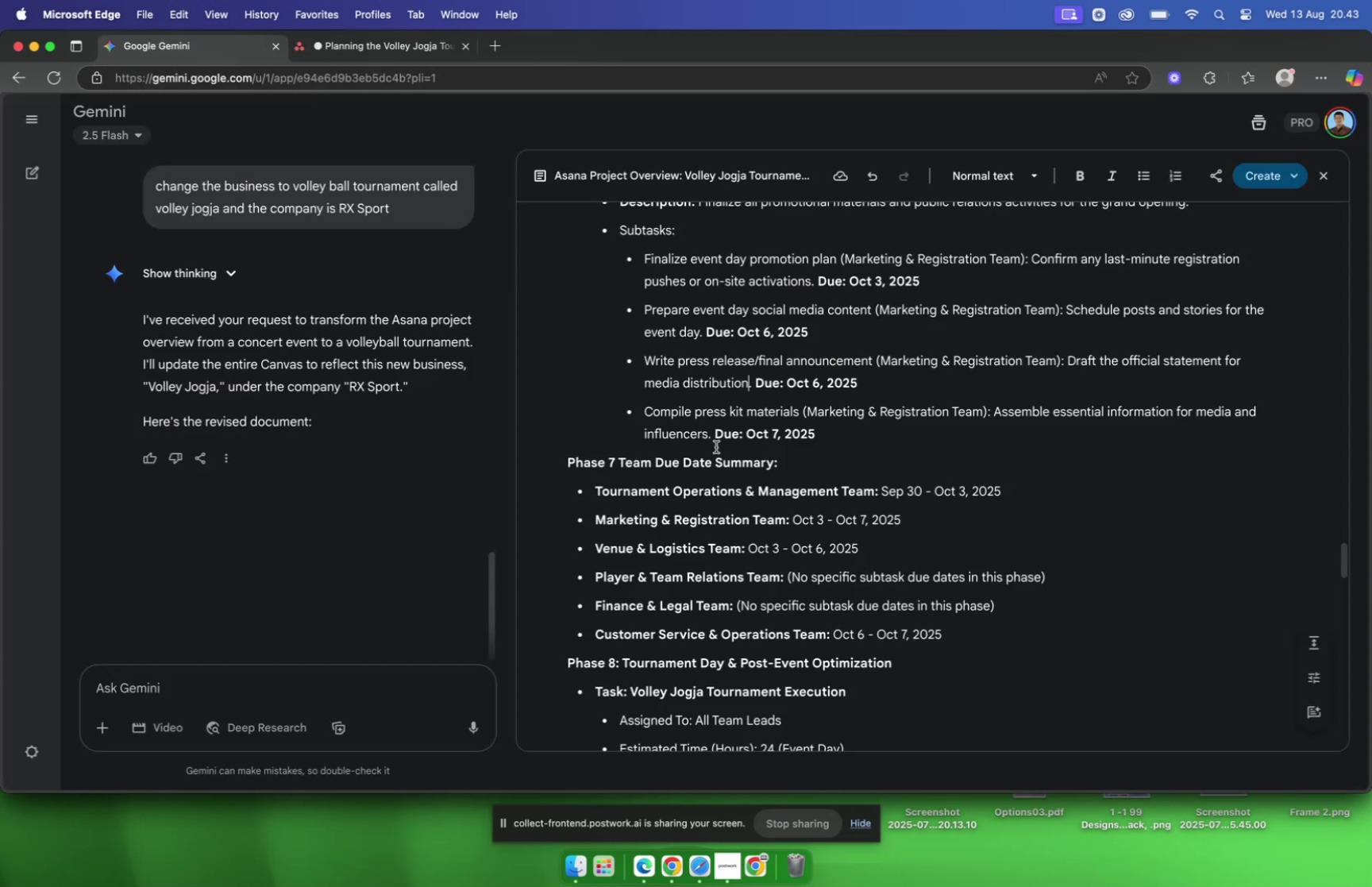 
left_click_drag(start_coordinate=[712, 441], to_coordinate=[996, 416])
 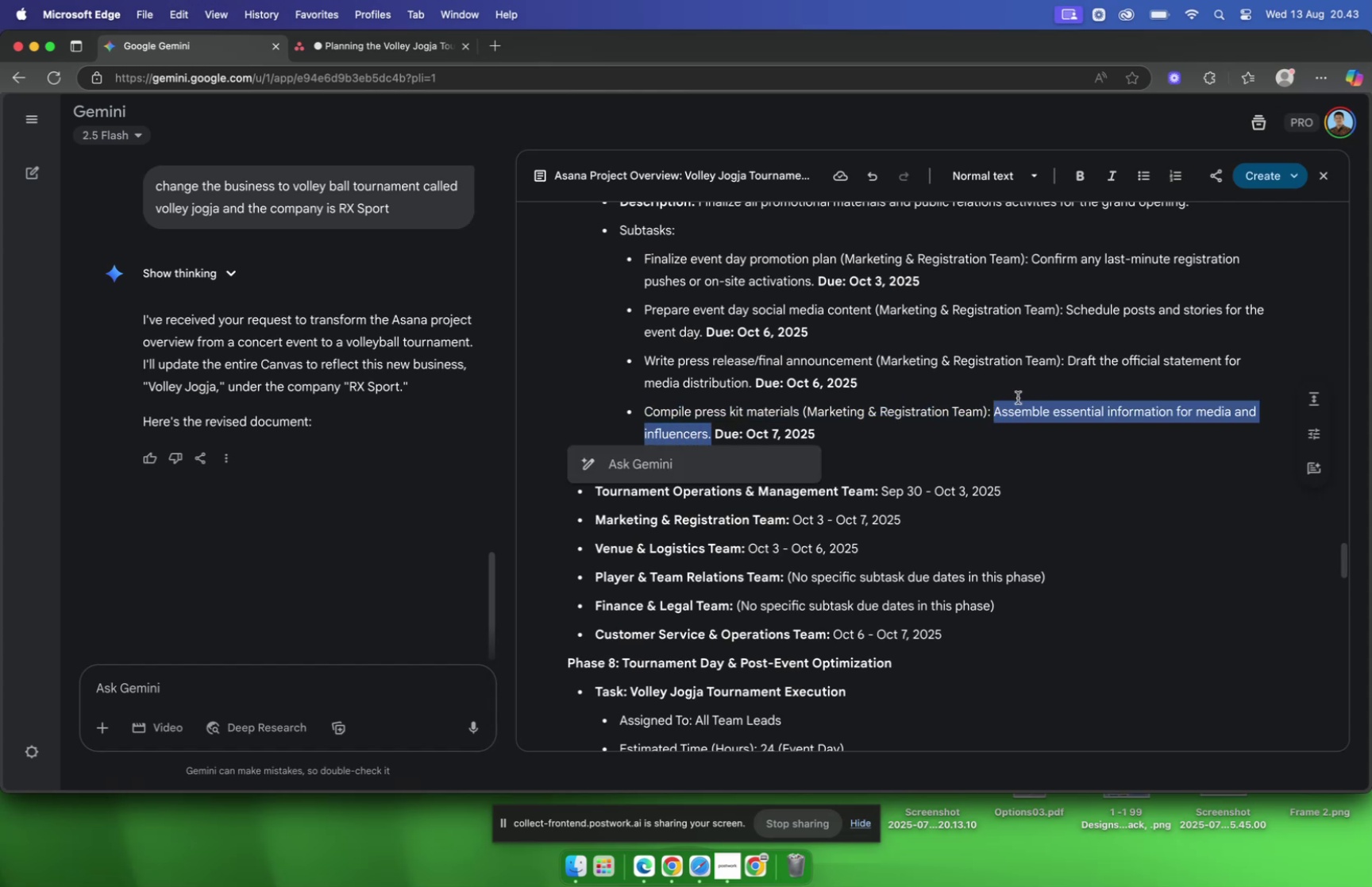 
key(Meta+C)
 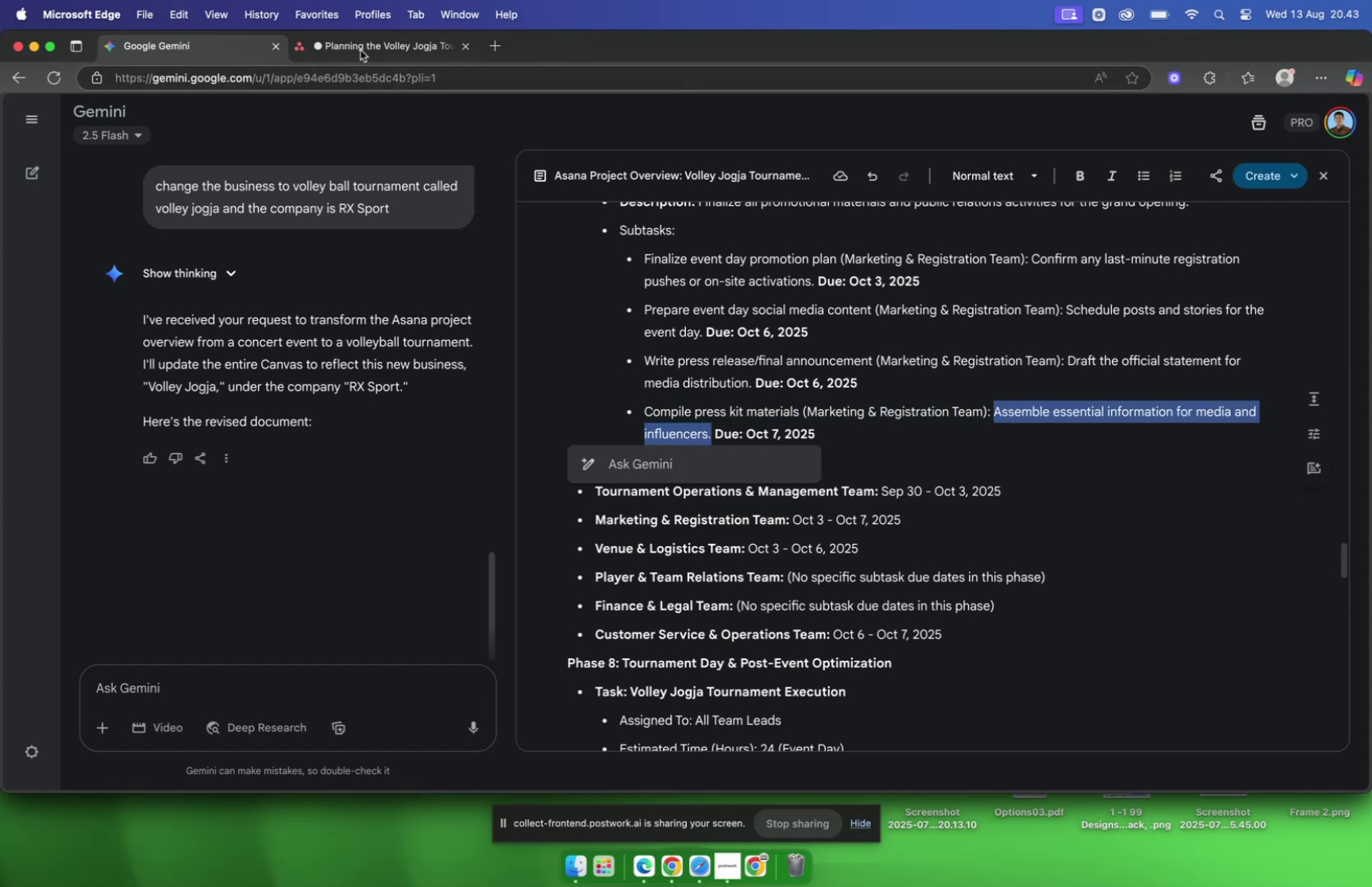 
left_click([360, 48])
 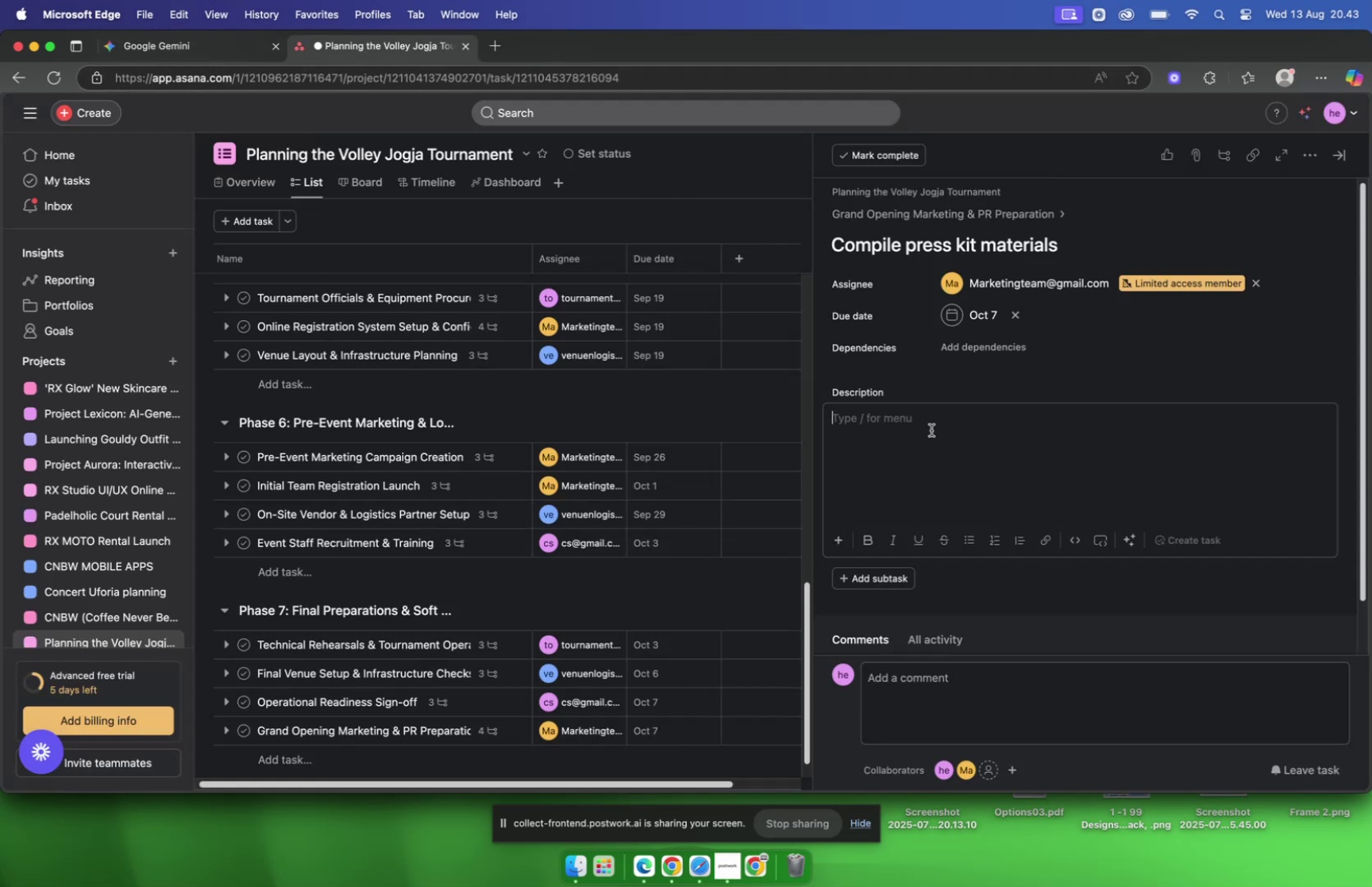 
left_click([930, 440])
 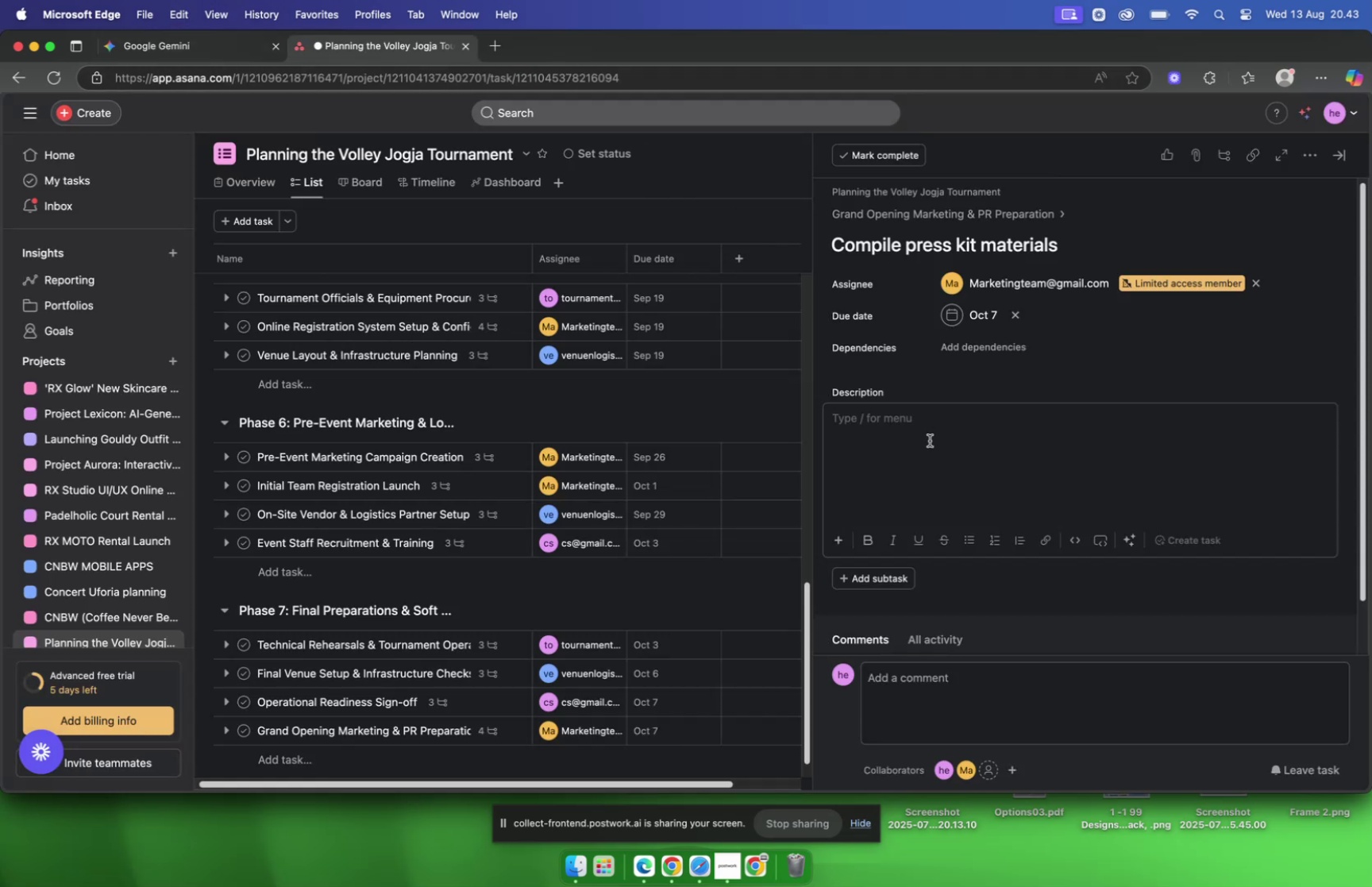 
key(Meta+V)
 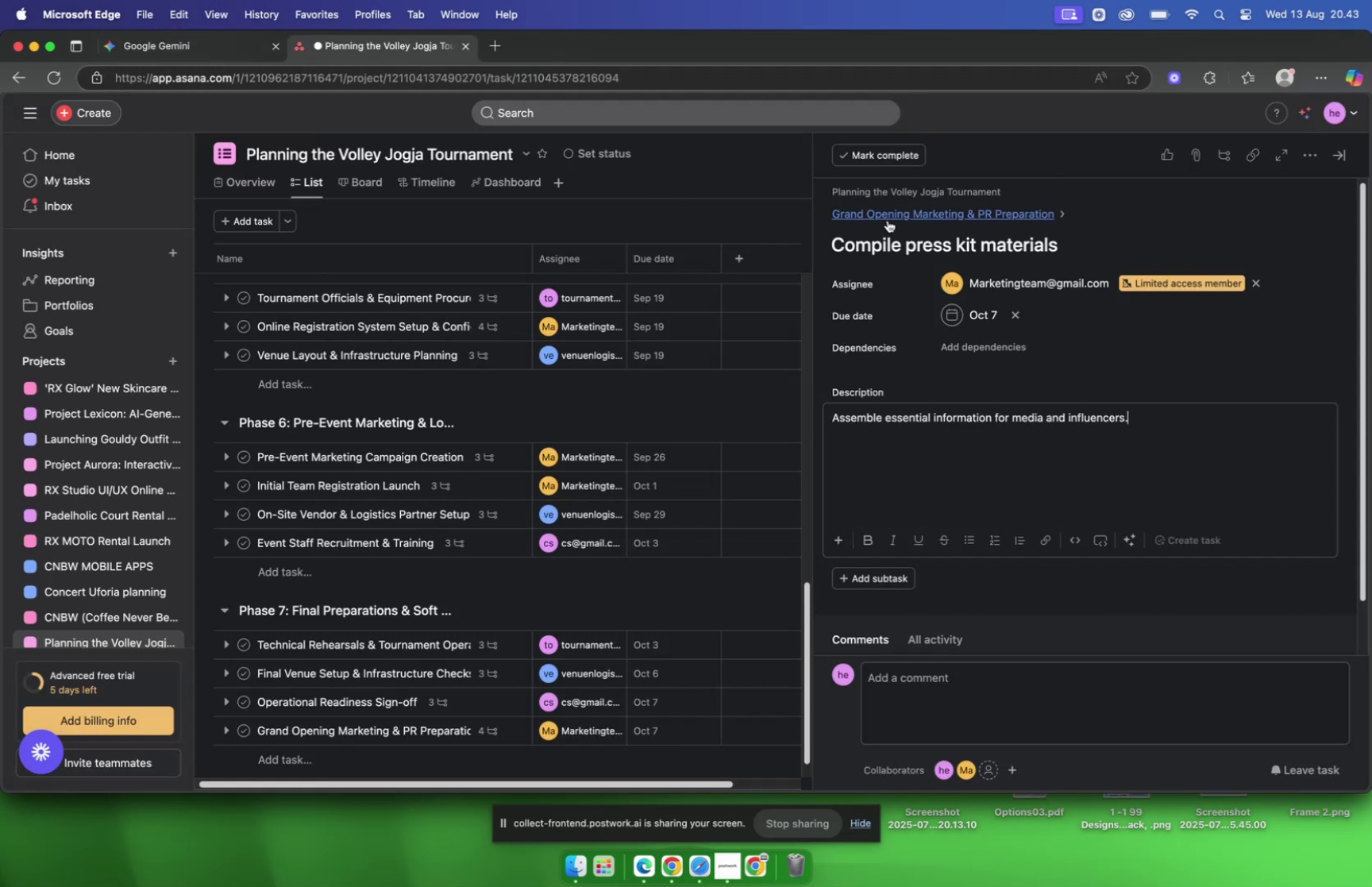 
left_click([885, 210])
 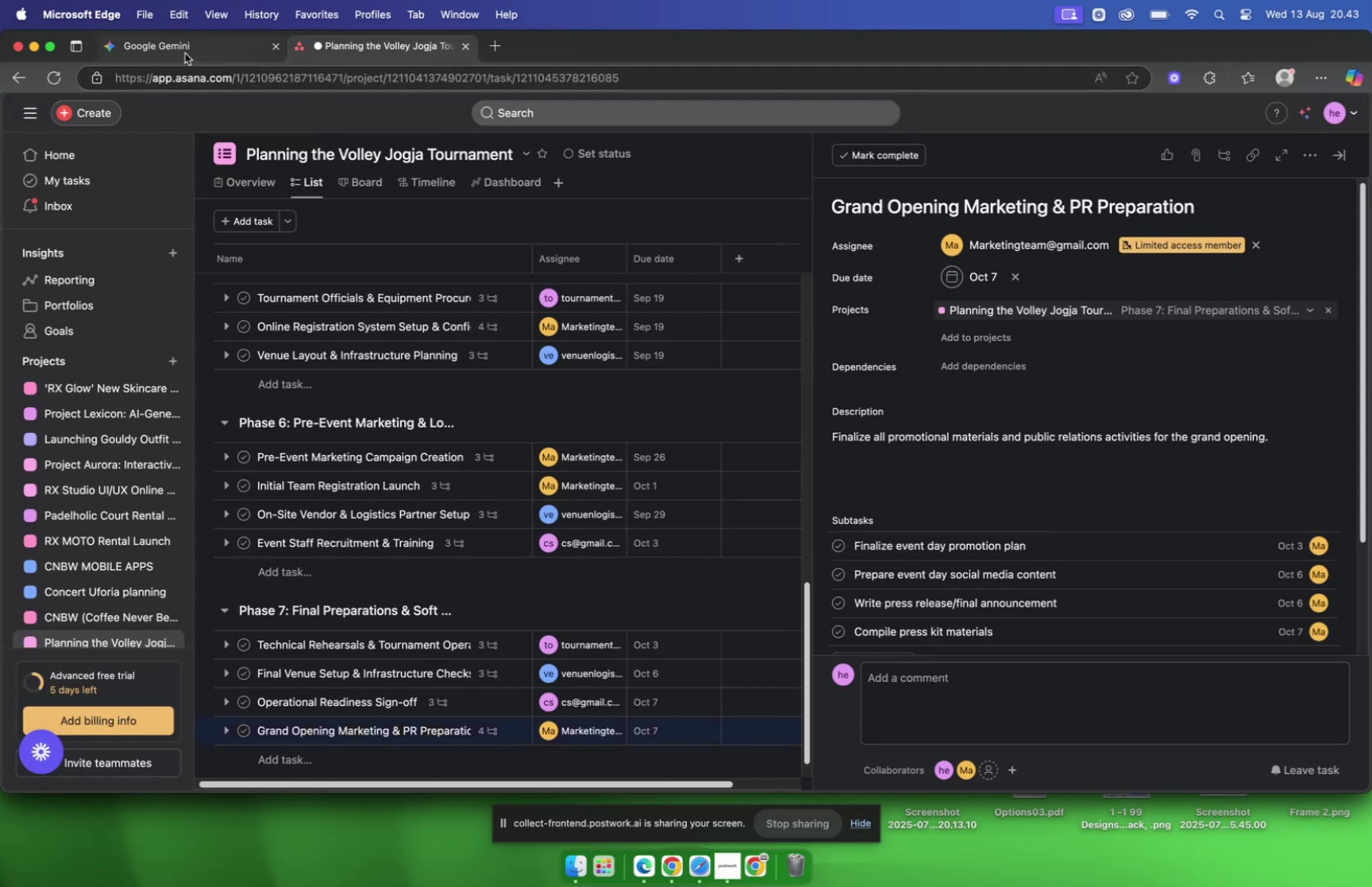 
left_click([185, 50])
 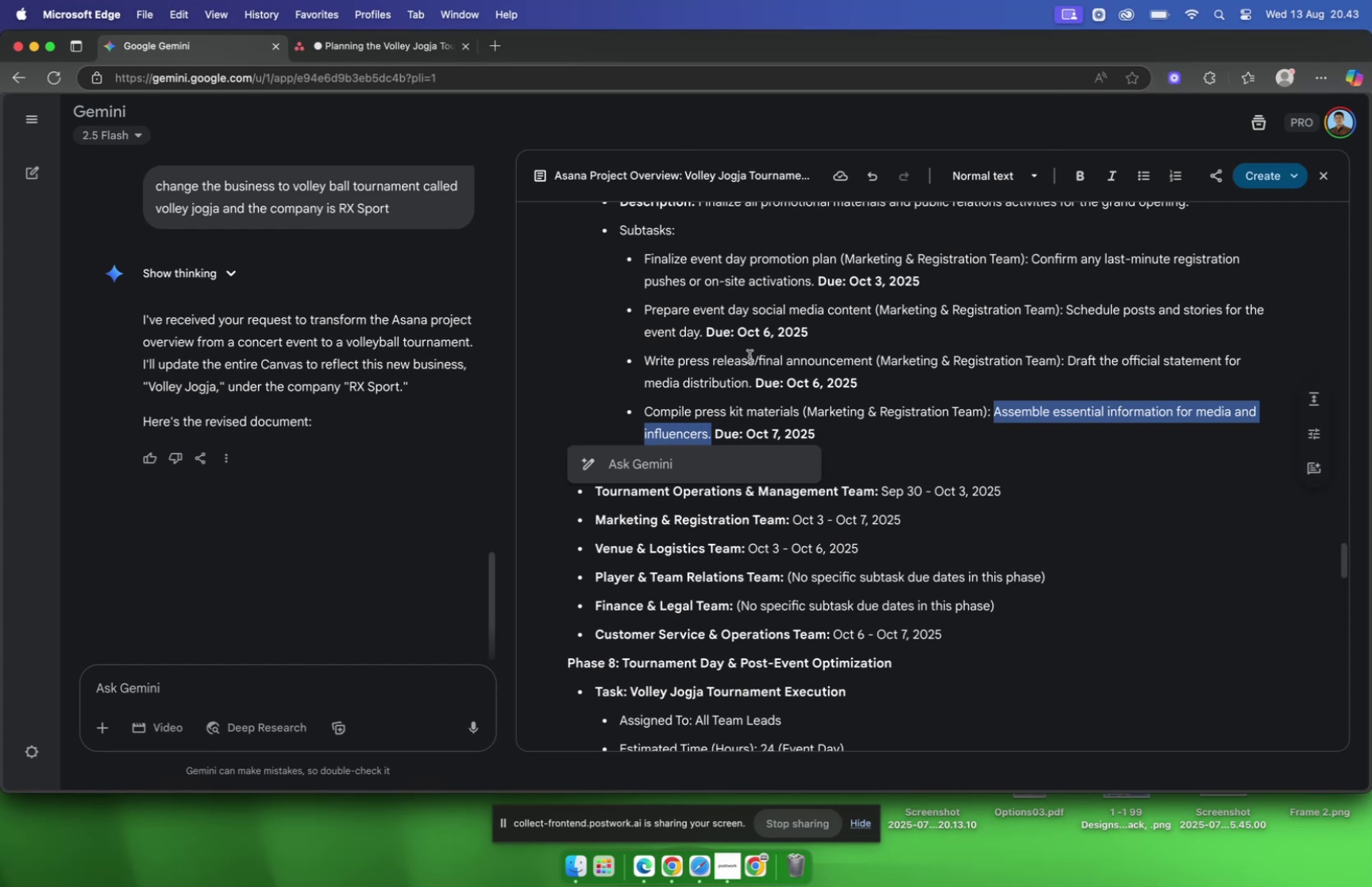 
left_click([753, 361])
 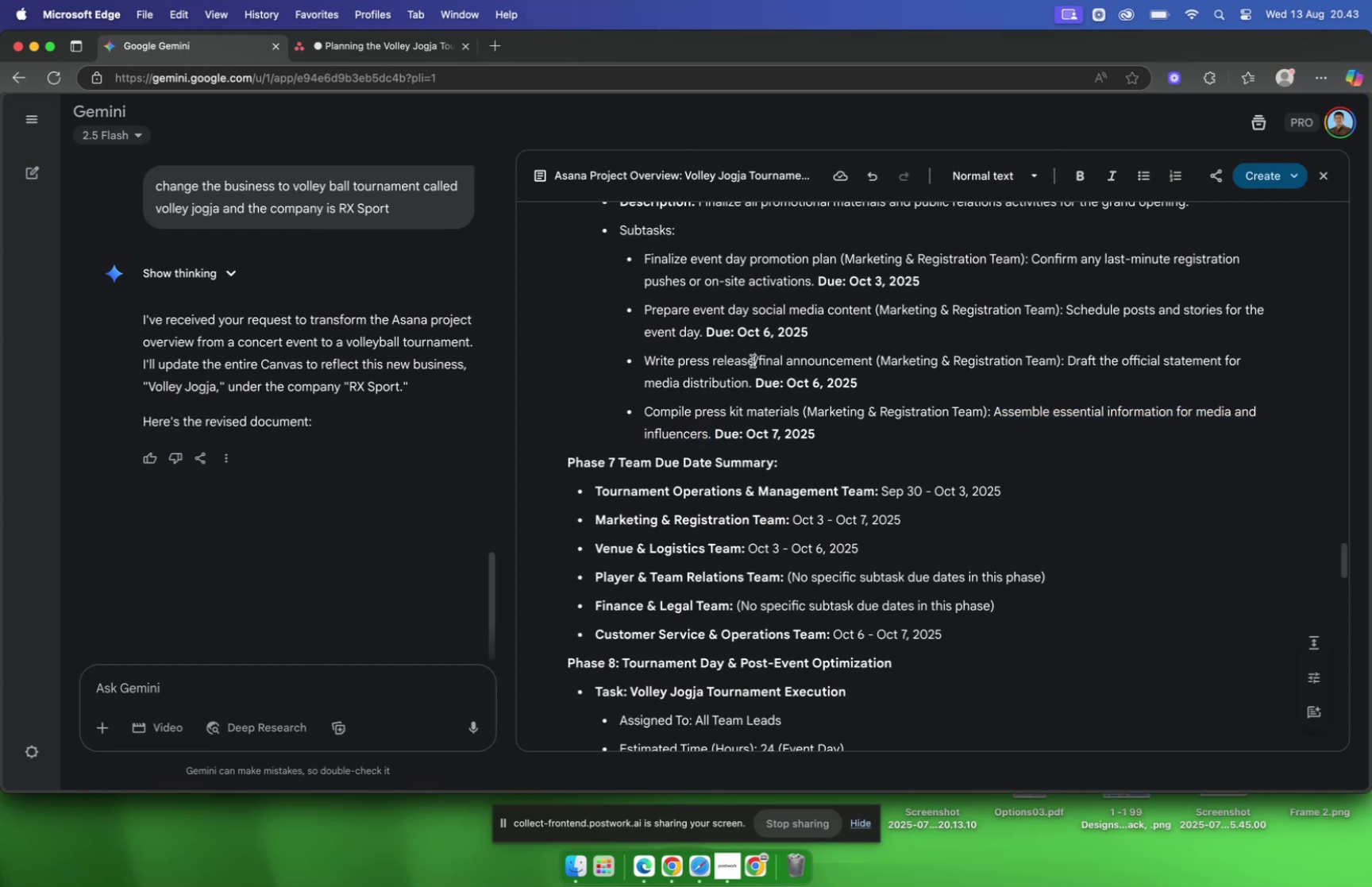 
scroll: coordinate [753, 361], scroll_direction: down, amount: 14.0
 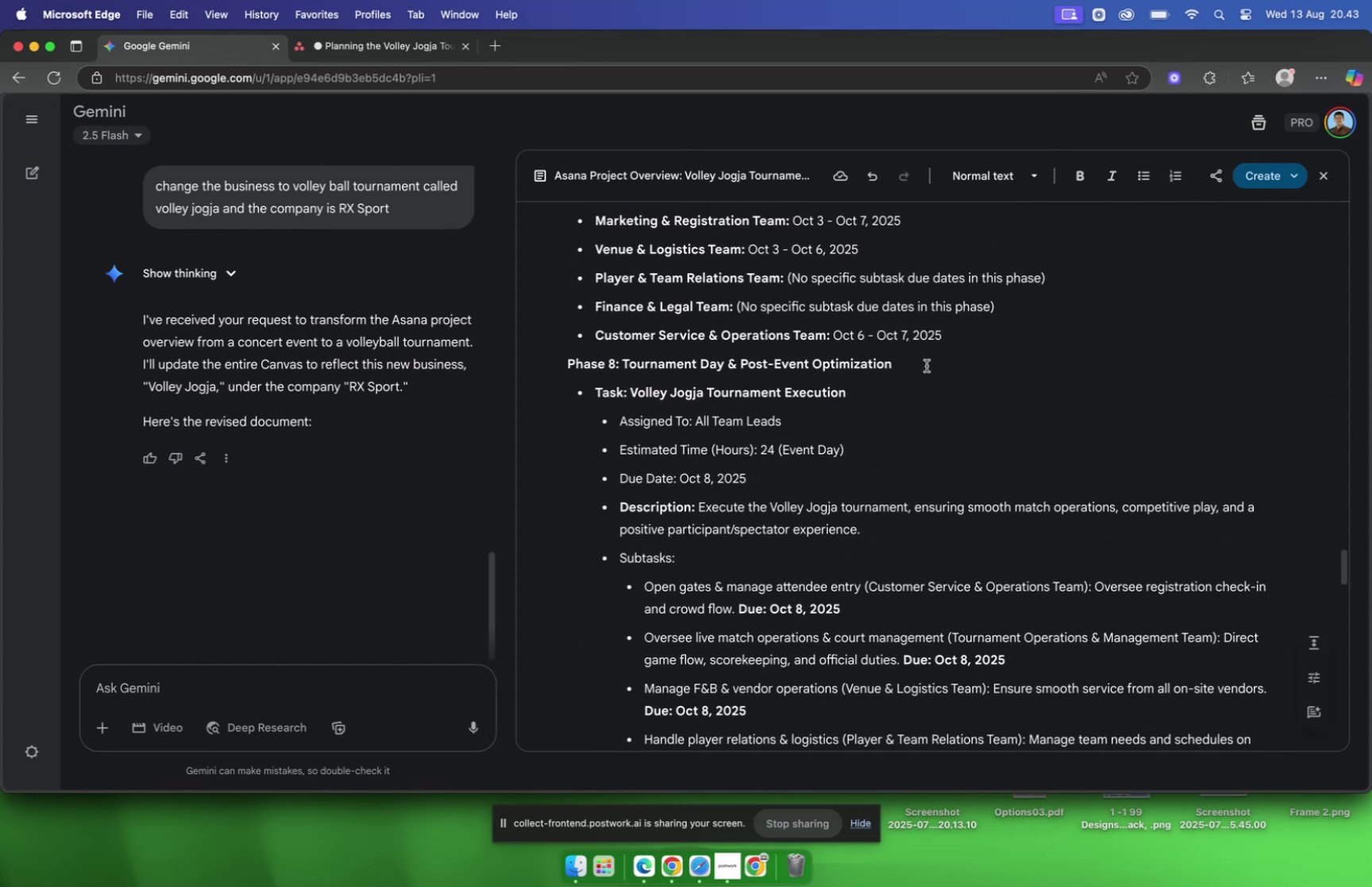 
left_click_drag(start_coordinate=[928, 365], to_coordinate=[566, 368])
 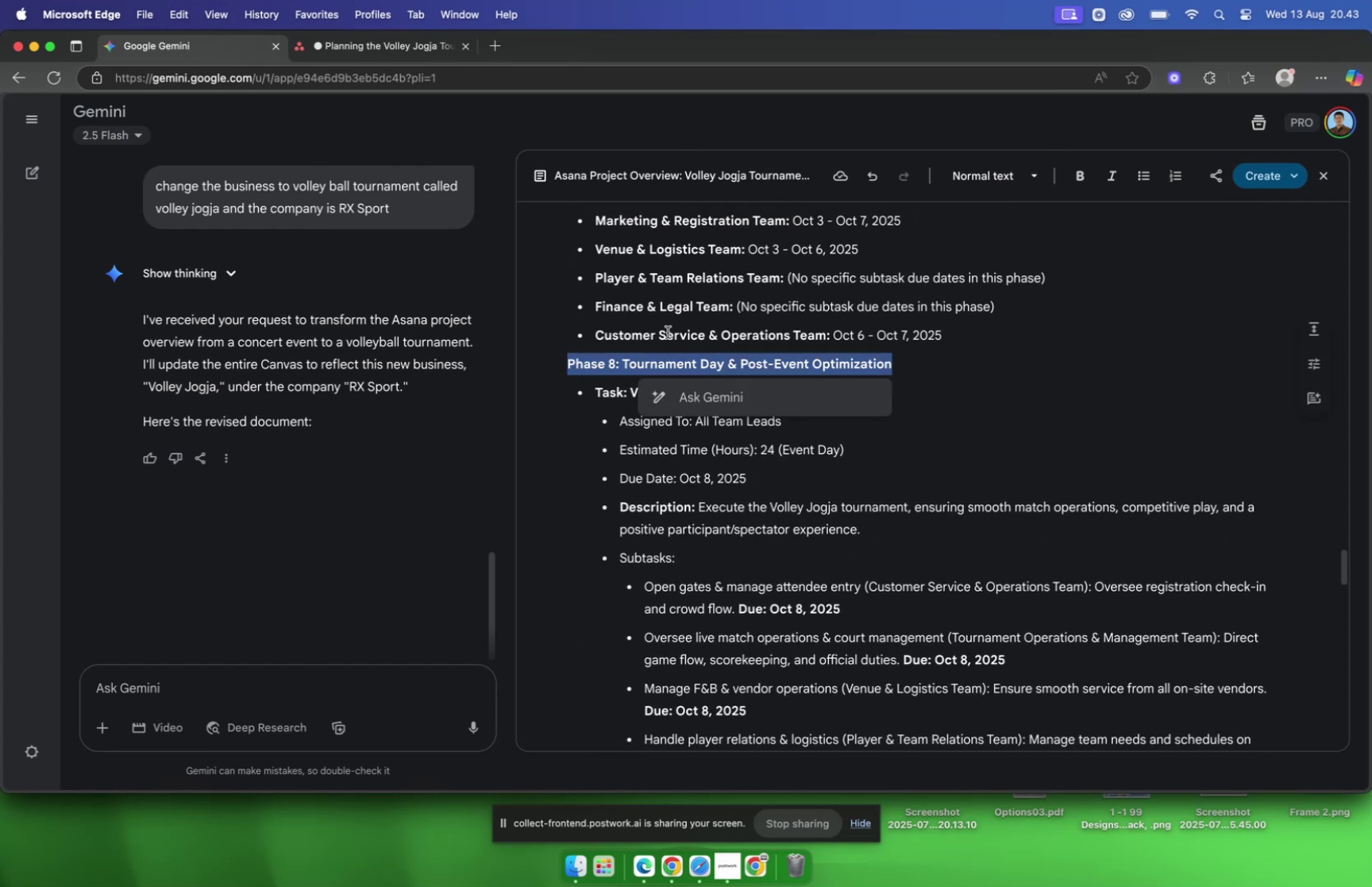 
key(Meta+C)
 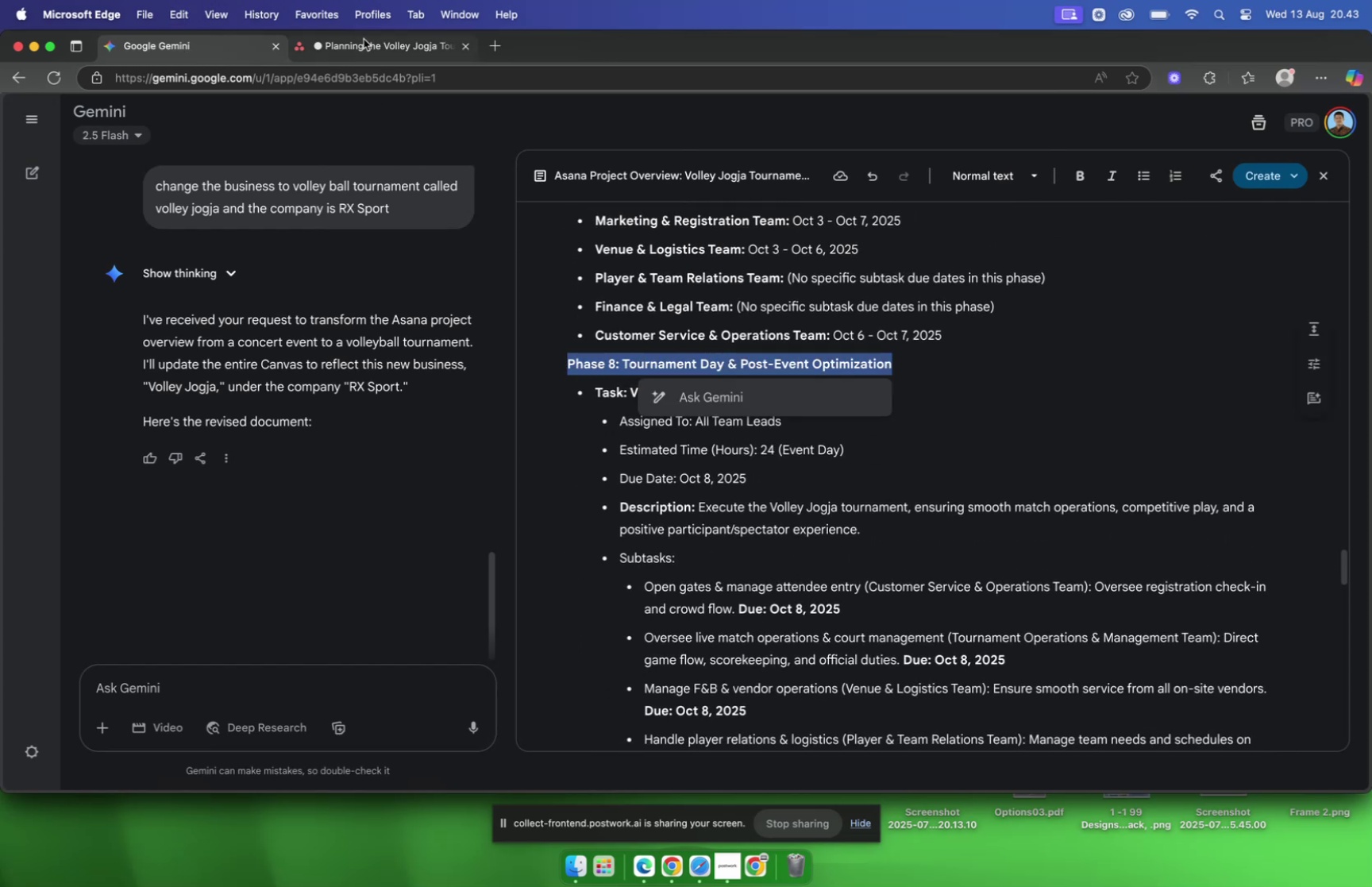 
left_click([364, 44])
 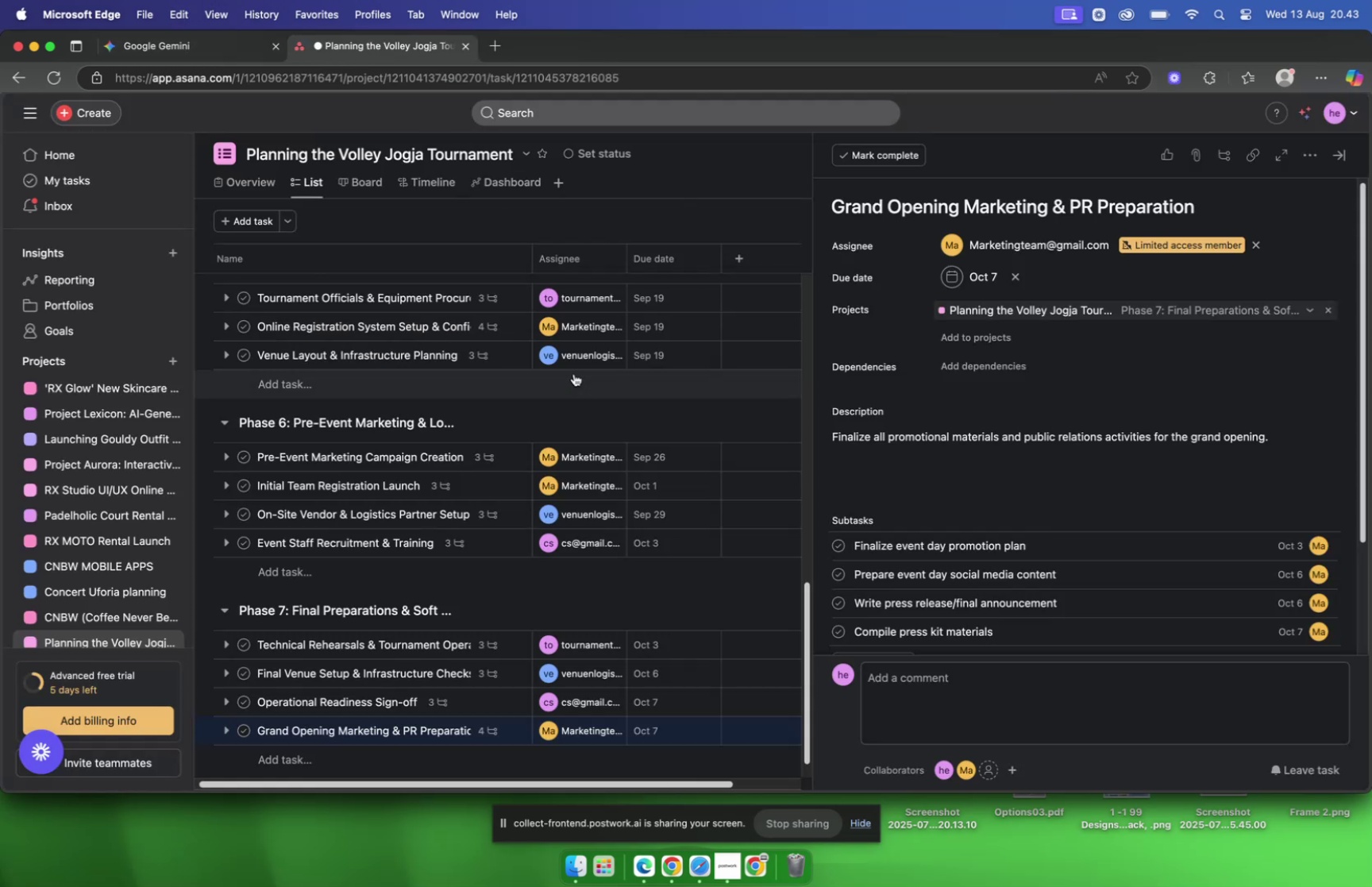 
scroll: coordinate [542, 383], scroll_direction: down, amount: 7.0
 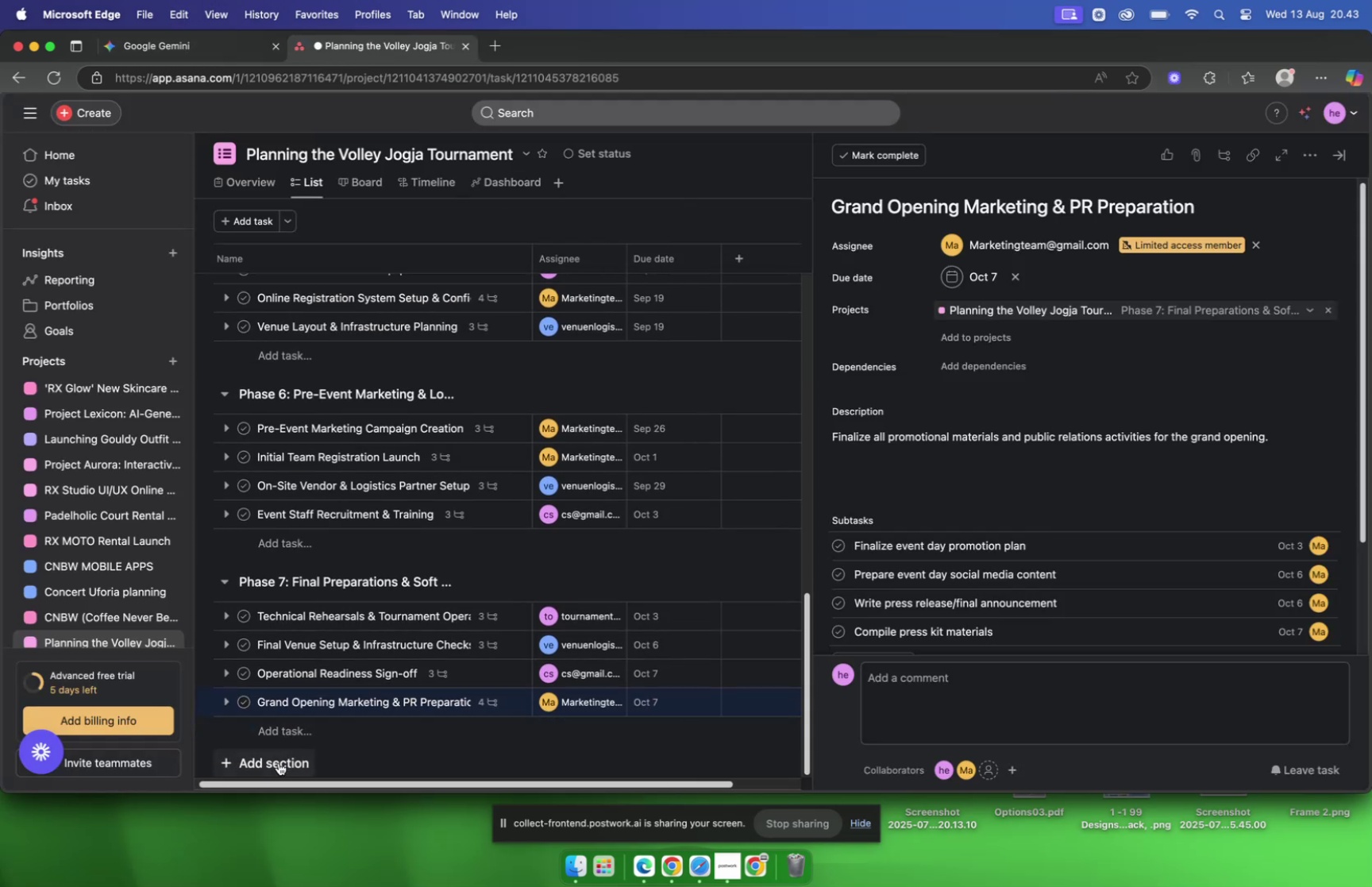 
left_click([279, 764])
 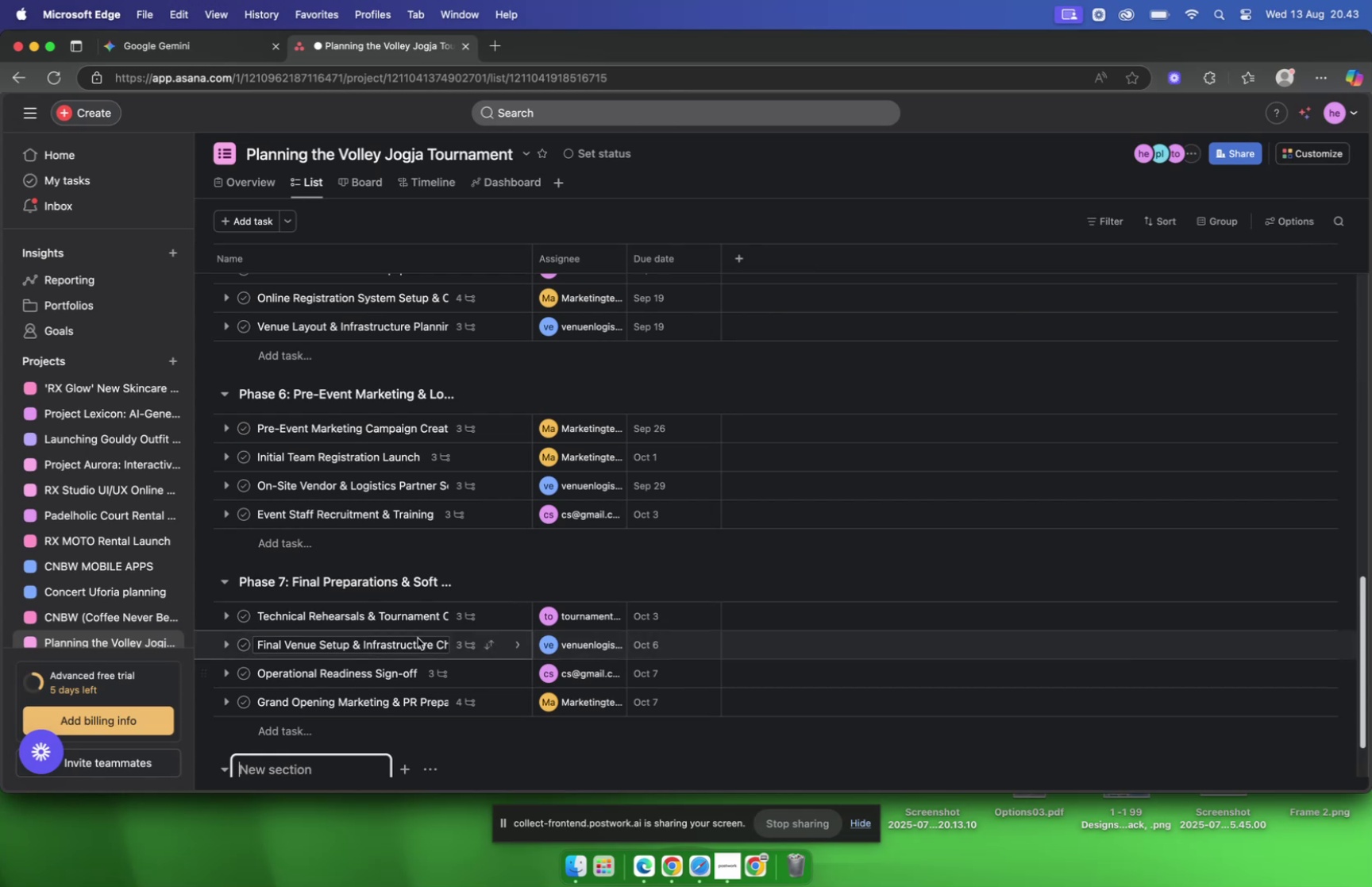 
key(Meta+V)
 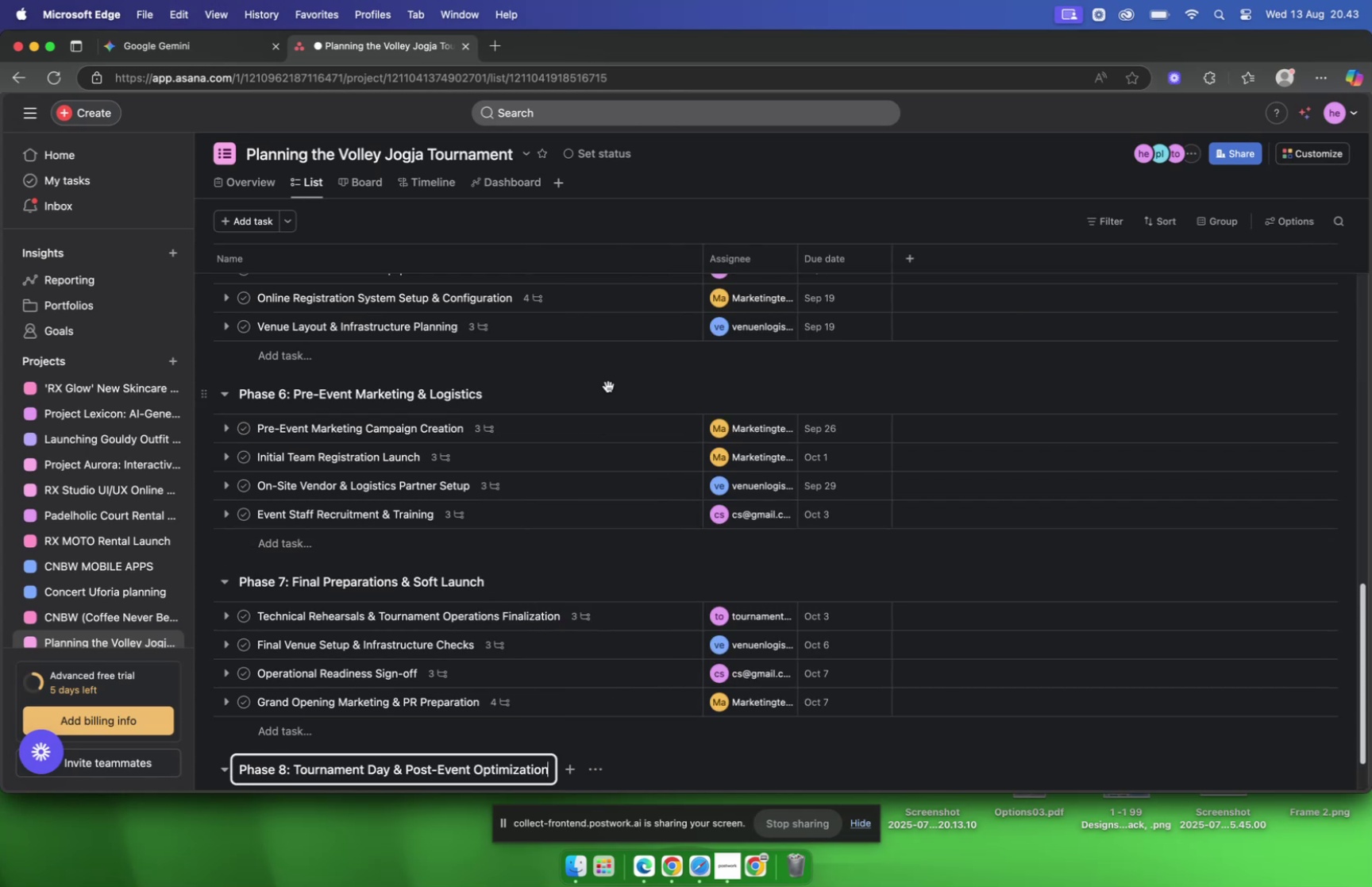 
scroll: coordinate [607, 384], scroll_direction: down, amount: 10.0
 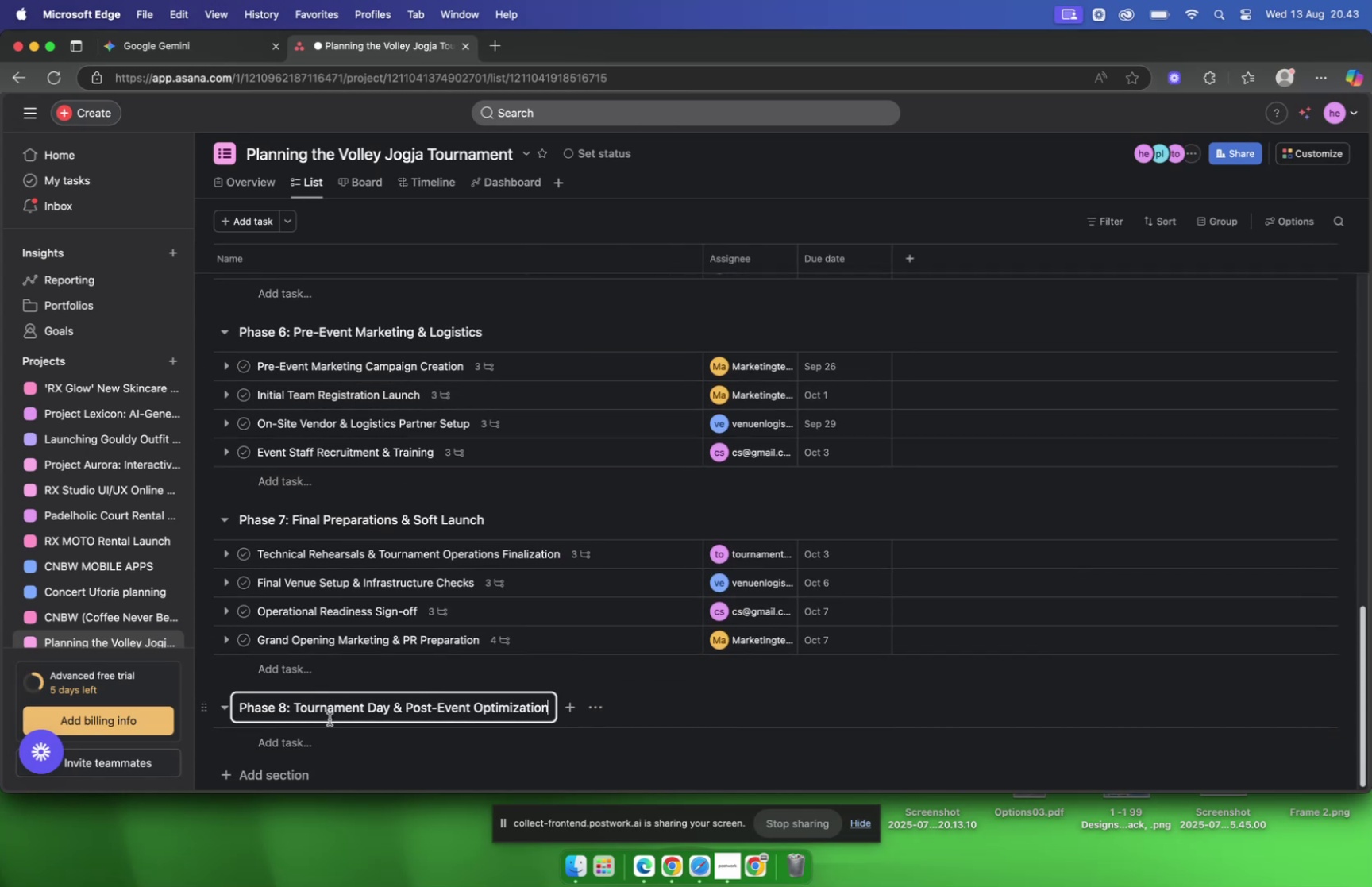 
left_click([301, 739])
 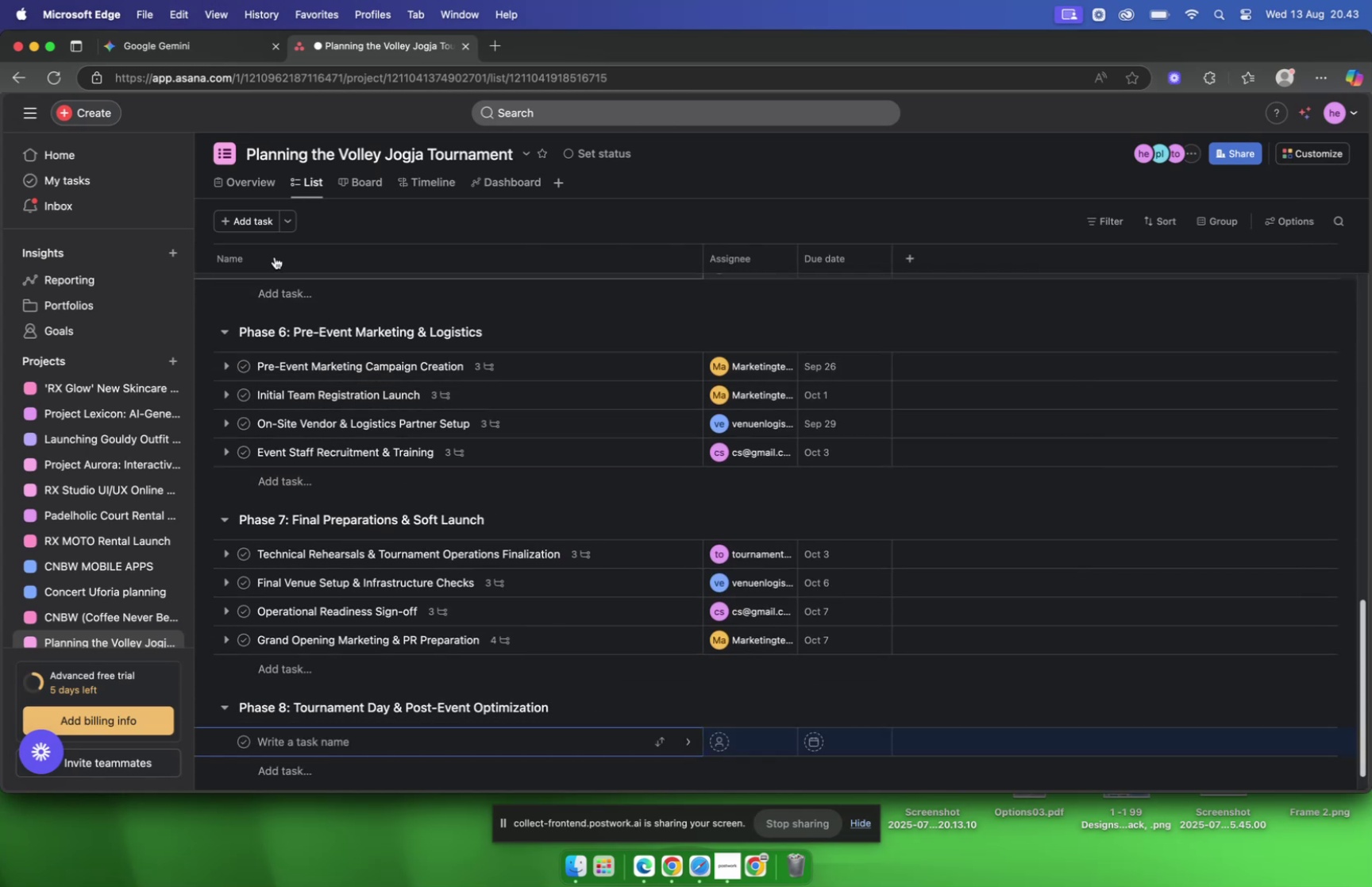 
left_click([187, 56])
 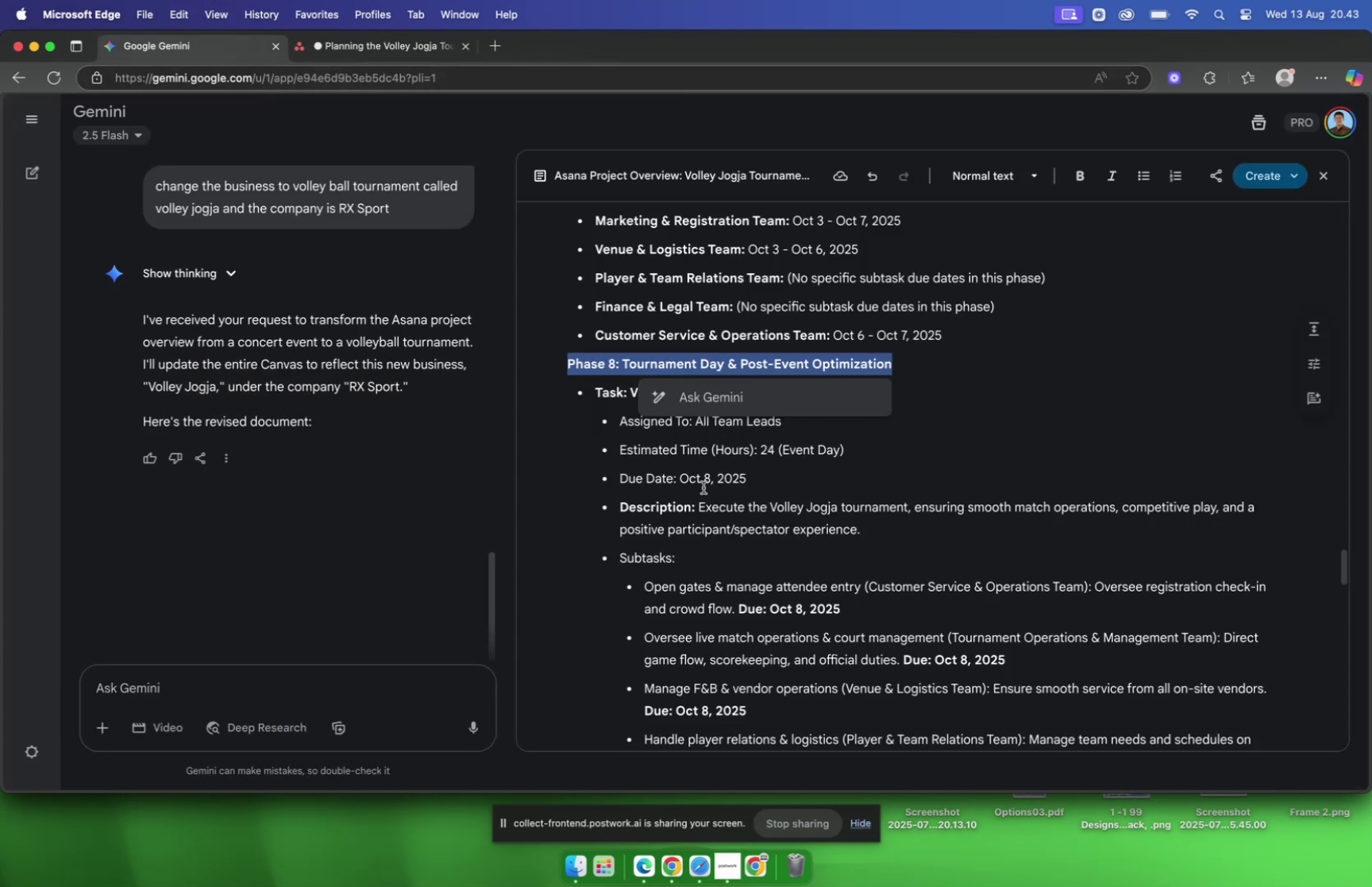 
left_click([726, 499])
 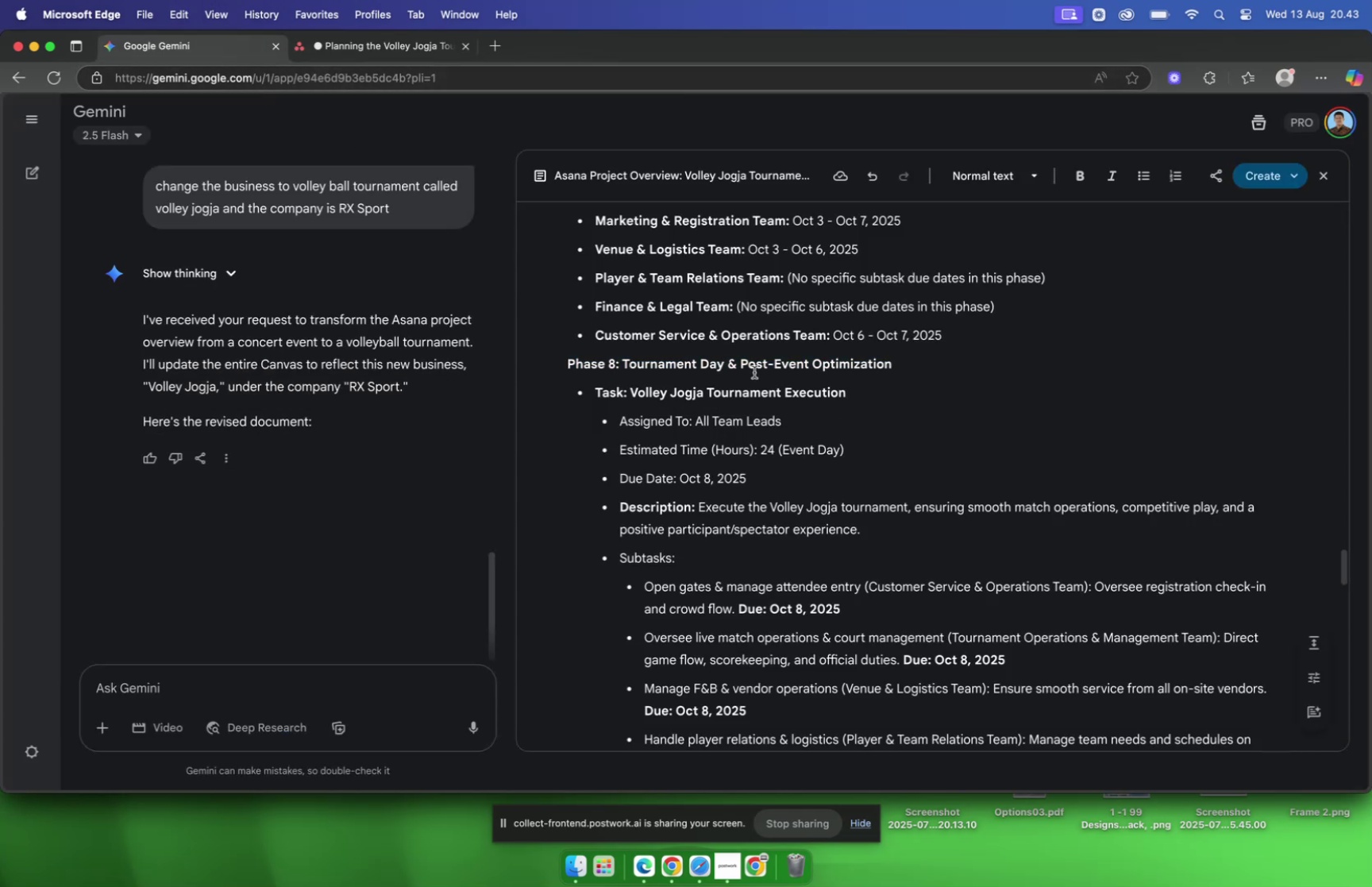 
scroll: coordinate [754, 372], scroll_direction: down, amount: 1.0
 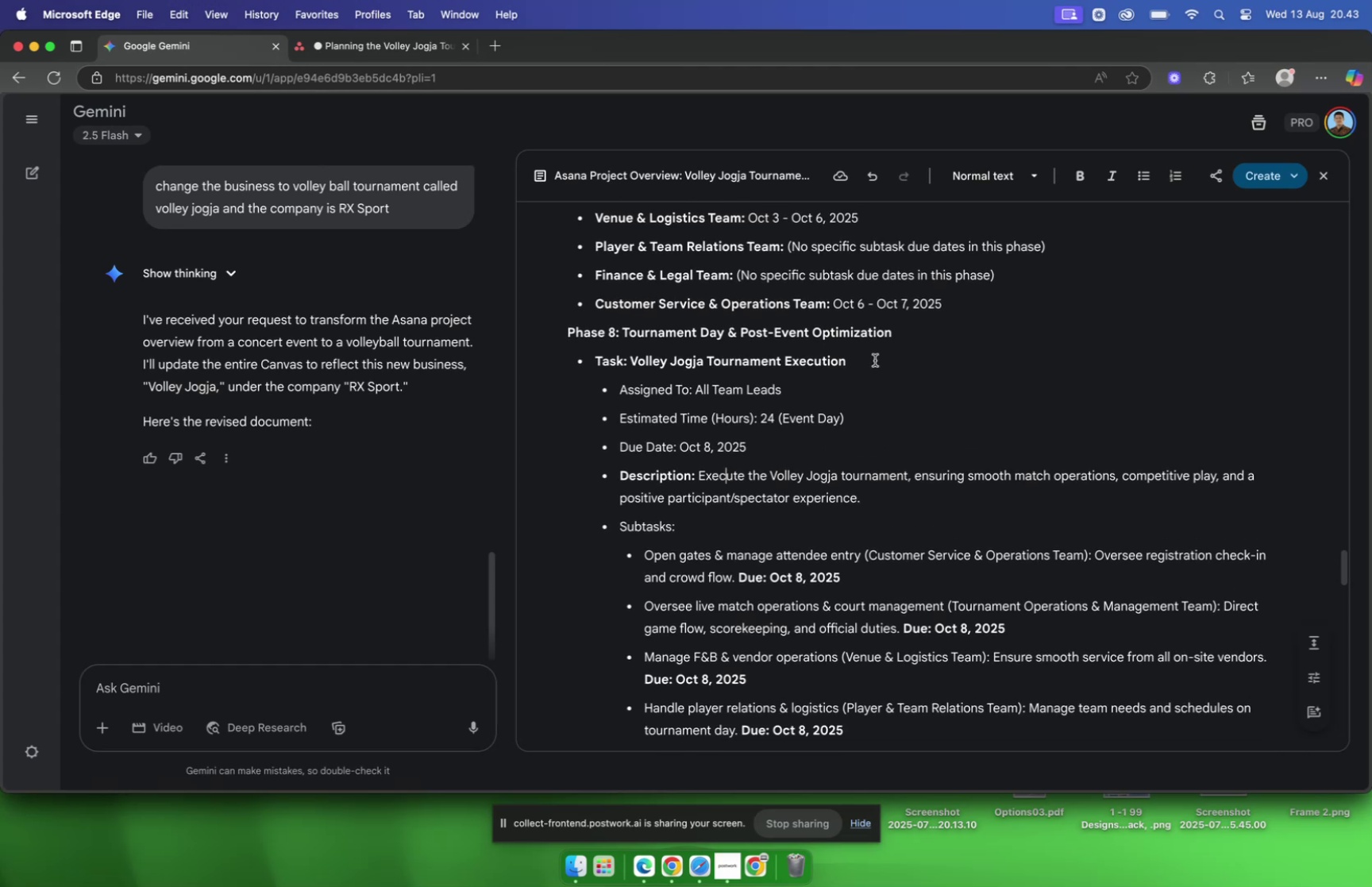 
left_click_drag(start_coordinate=[874, 360], to_coordinate=[634, 360])
 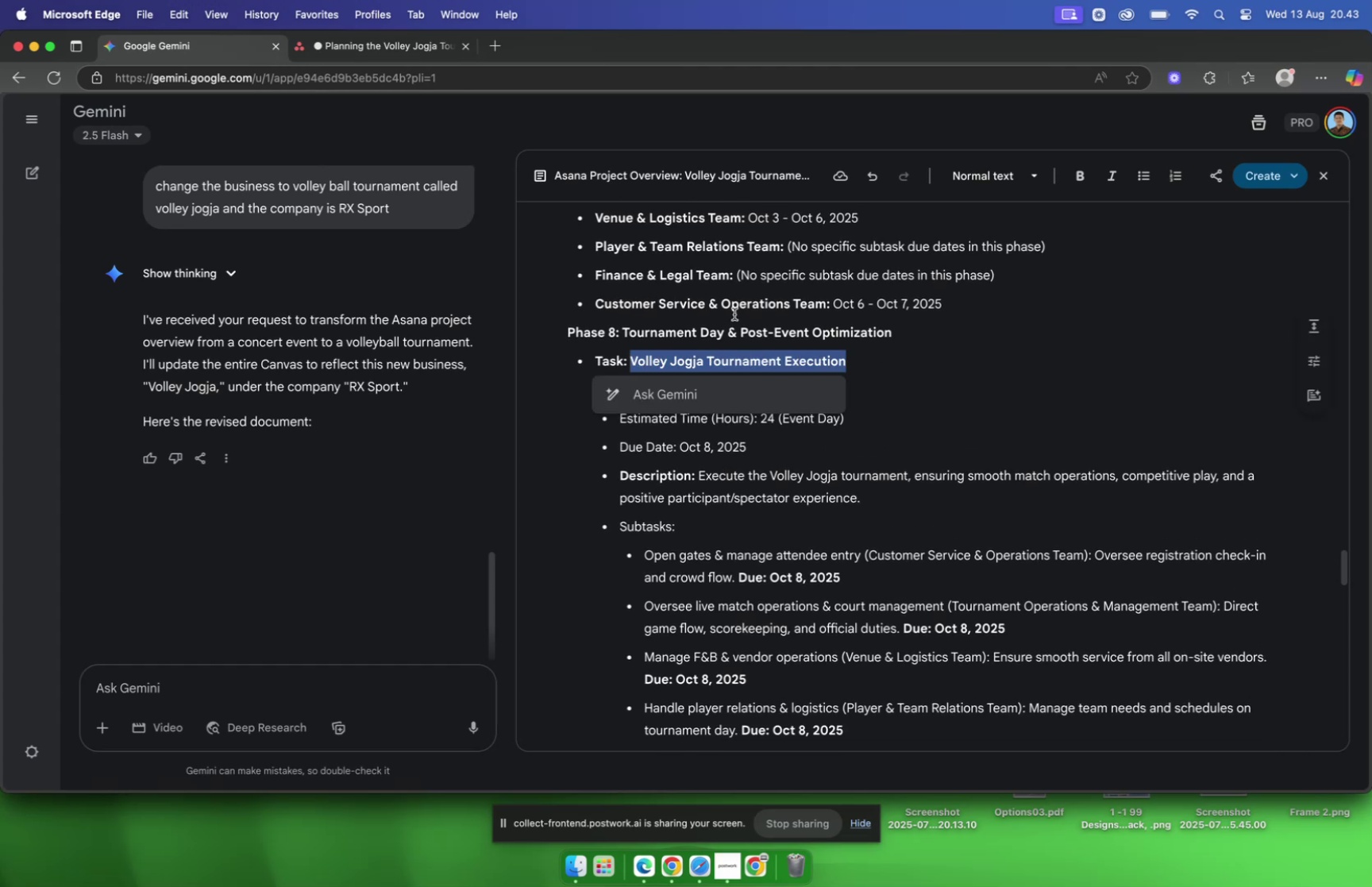 
key(Meta+C)
 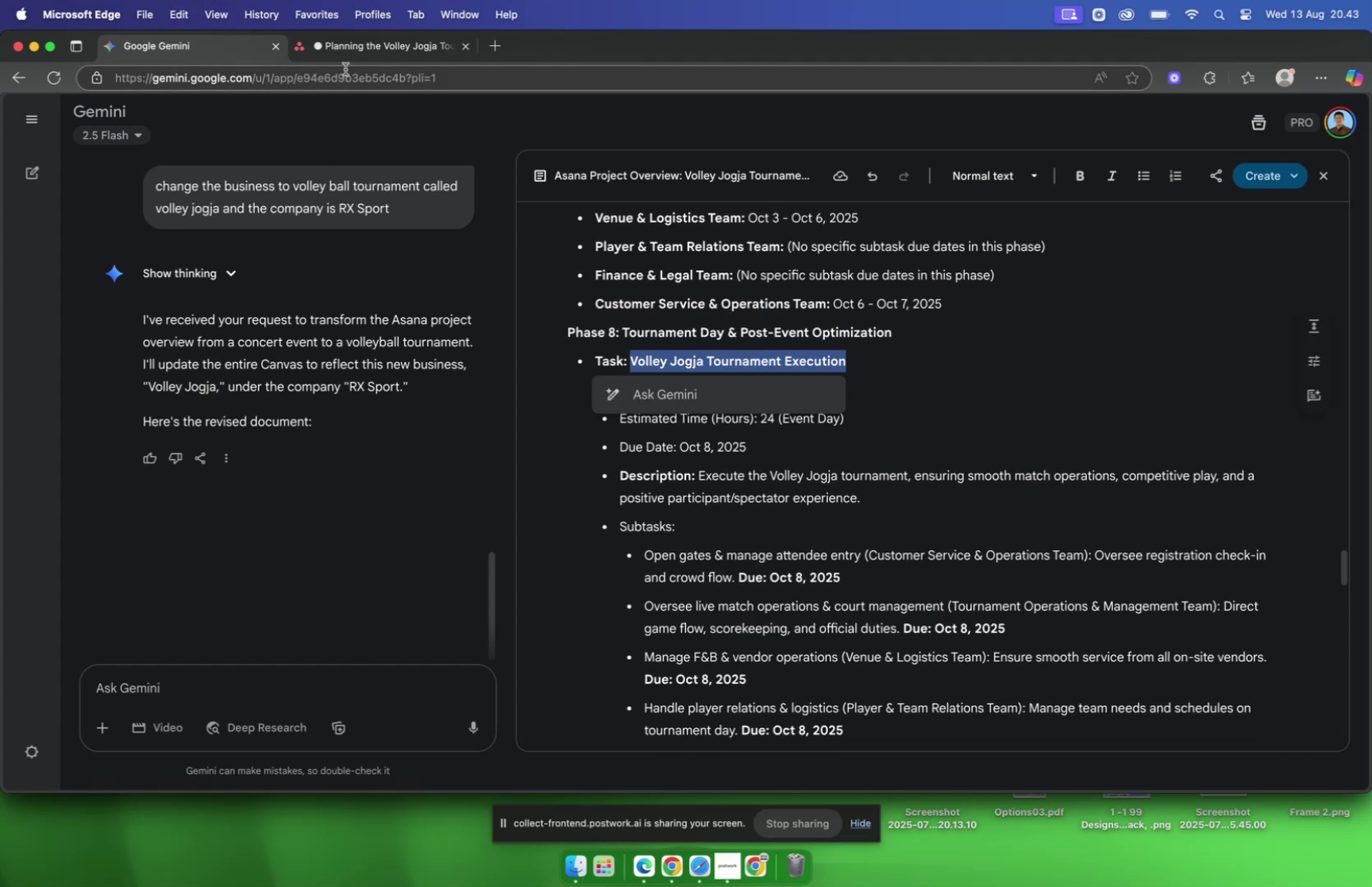 
left_click([345, 56])
 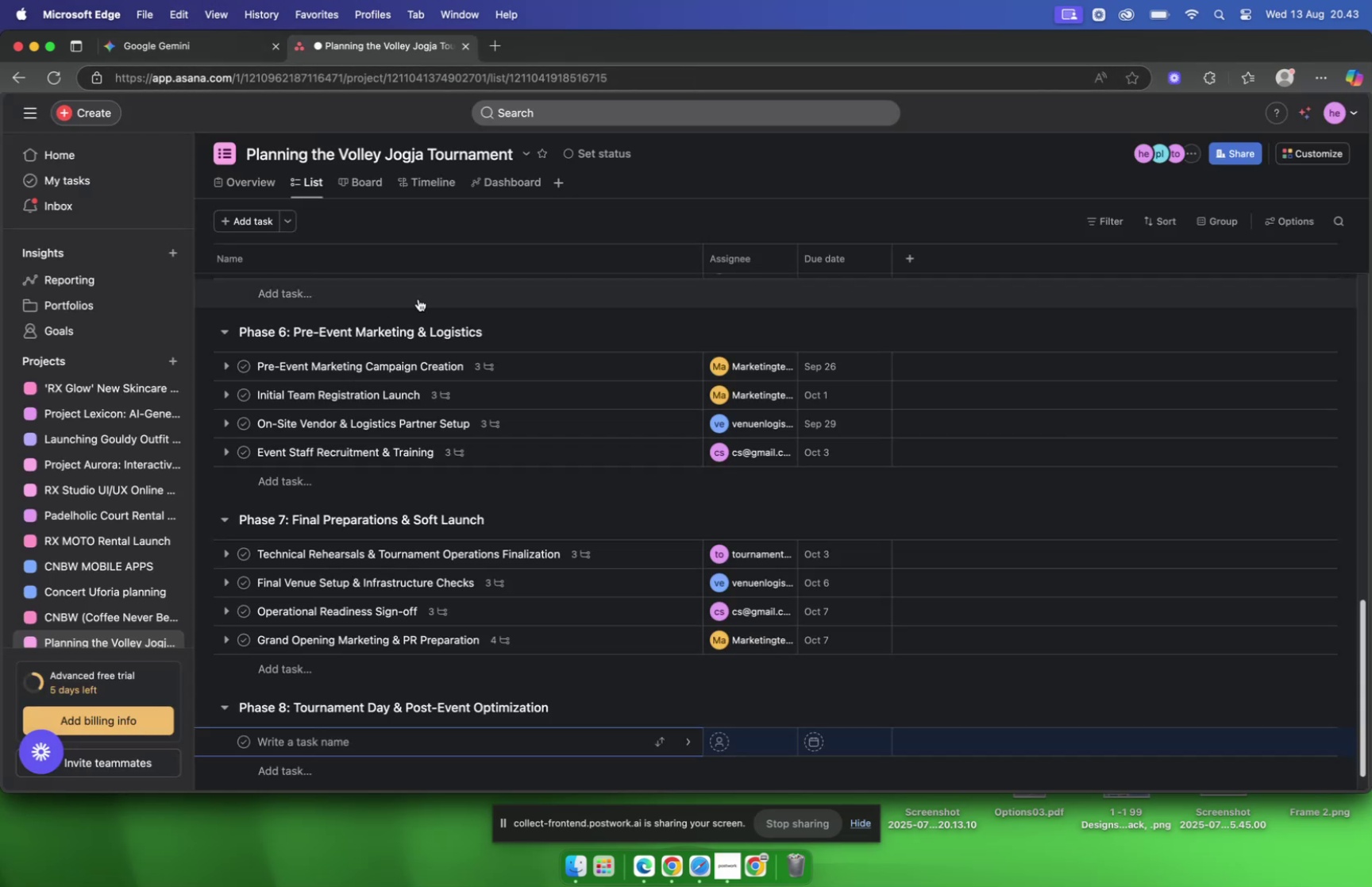 
key(Meta+V)
 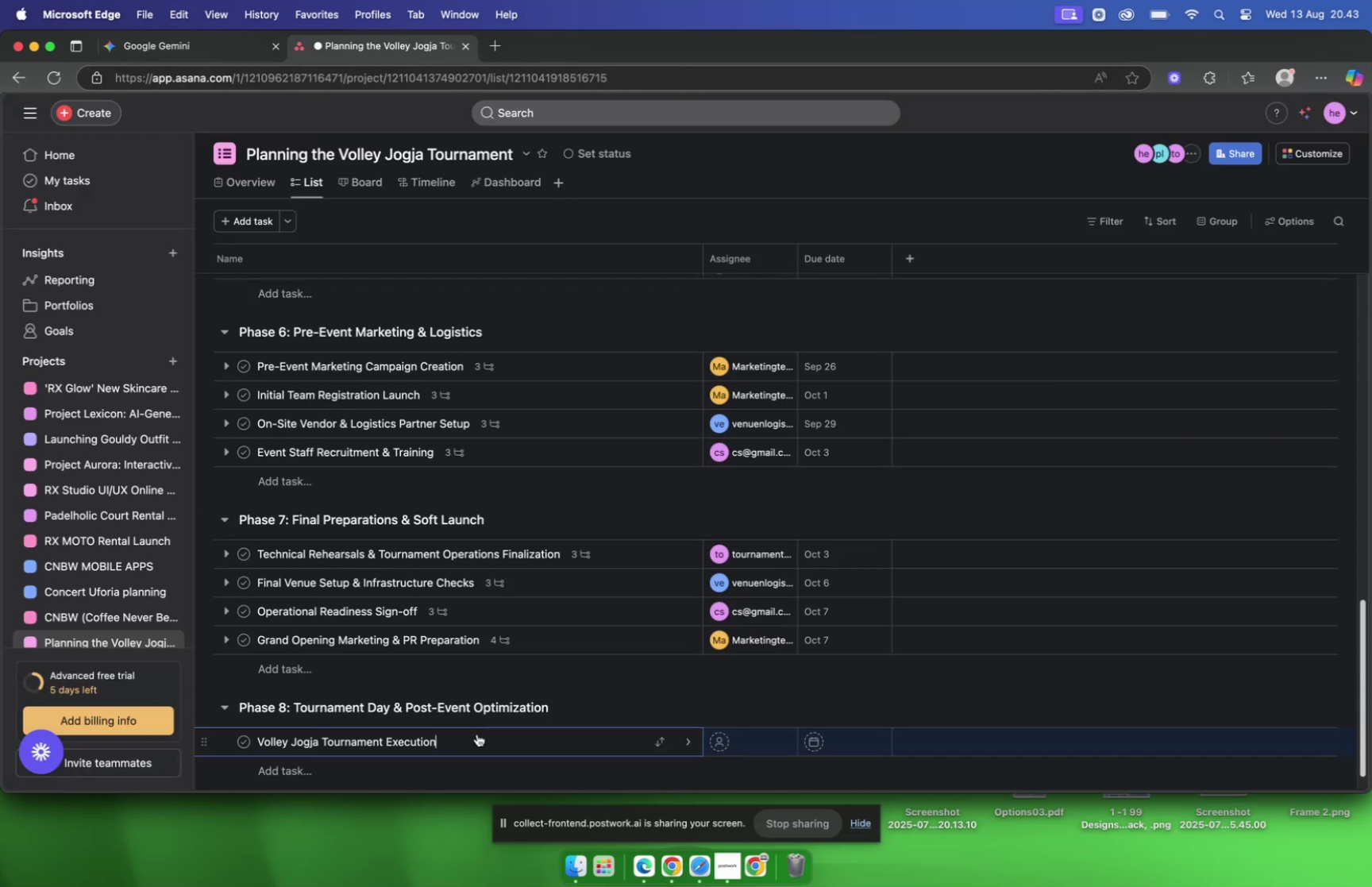 
left_click([477, 733])
 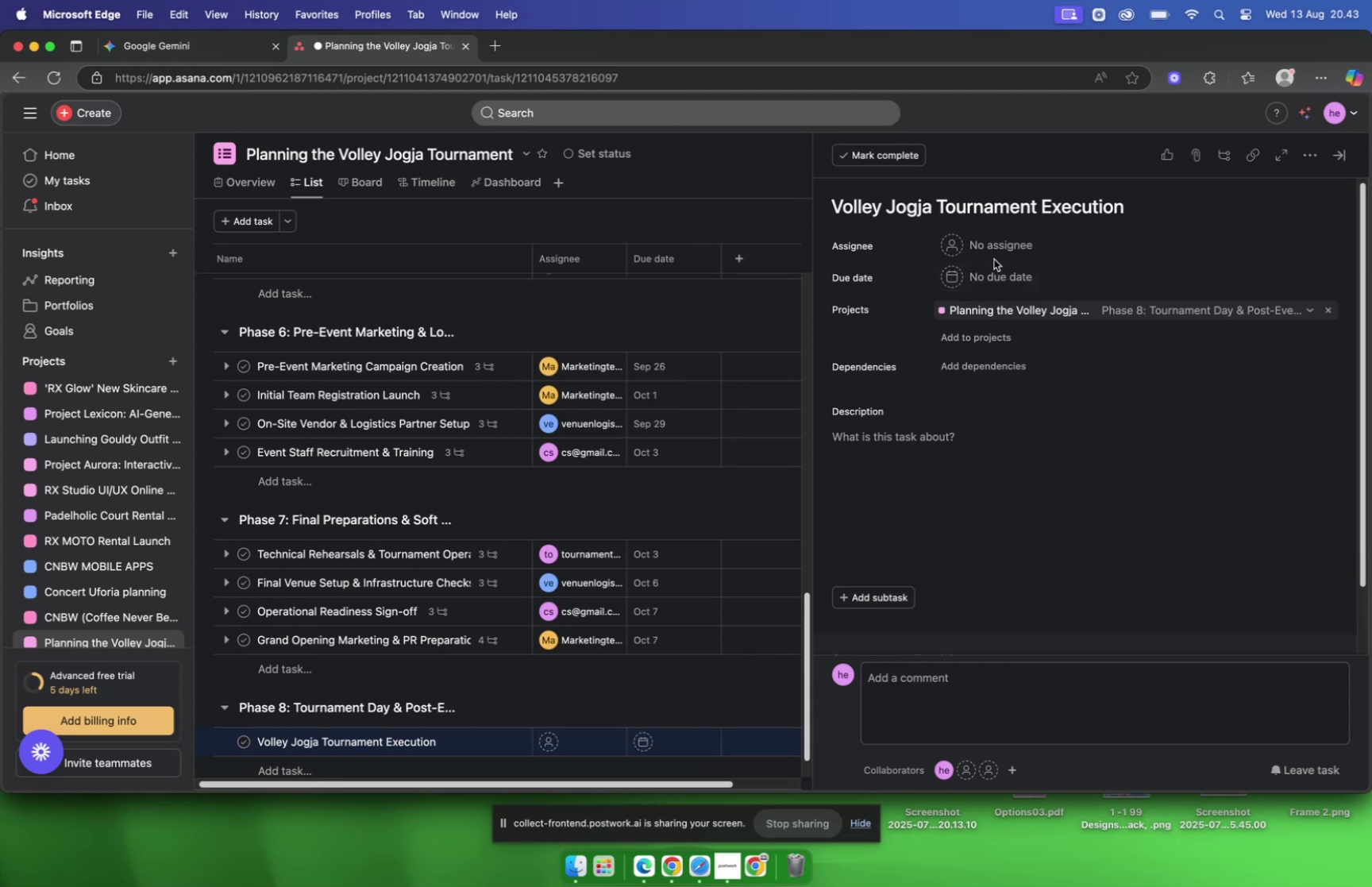 
left_click([992, 253])
 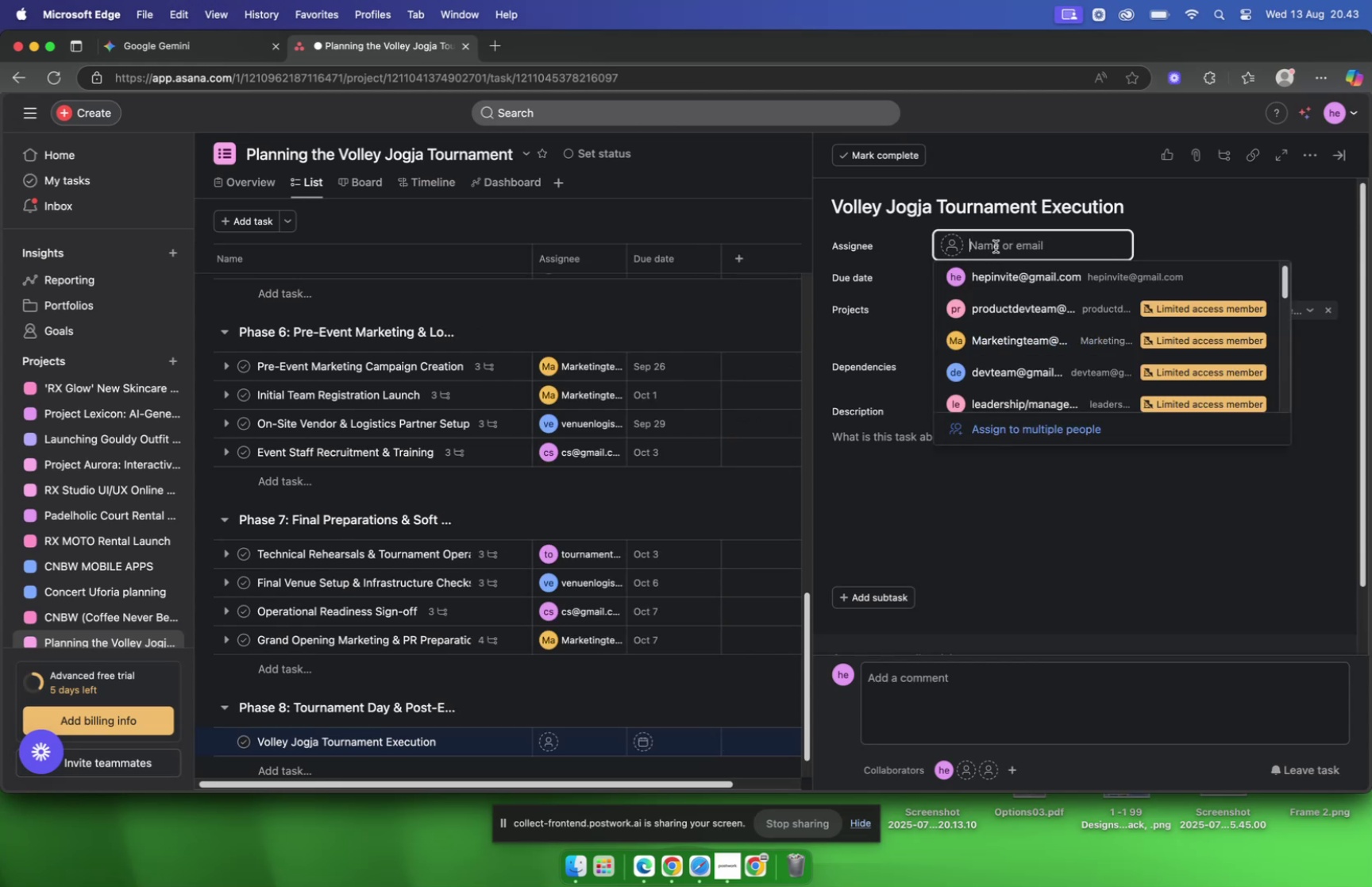 
type(all)
 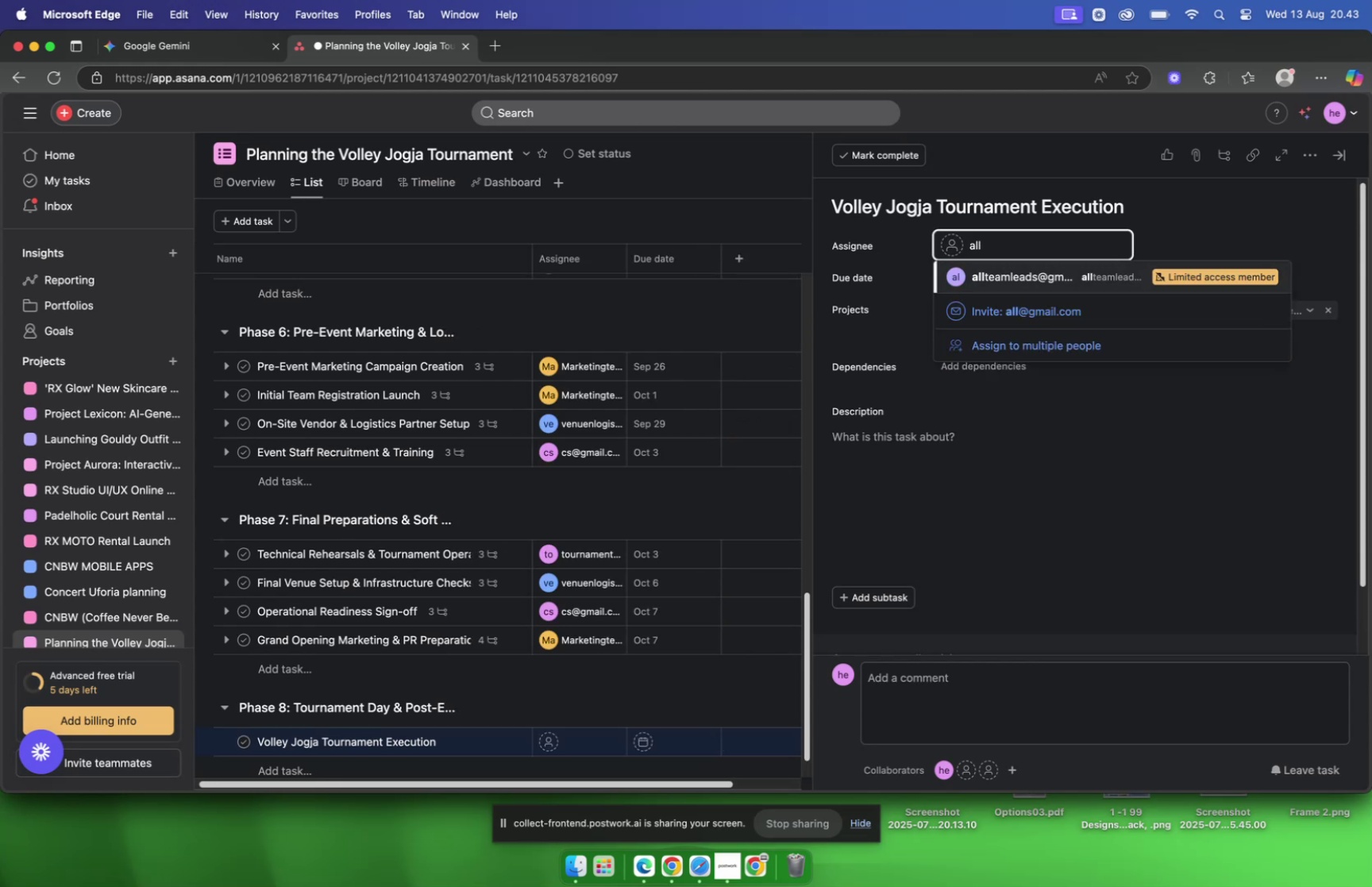 
key(Enter)
 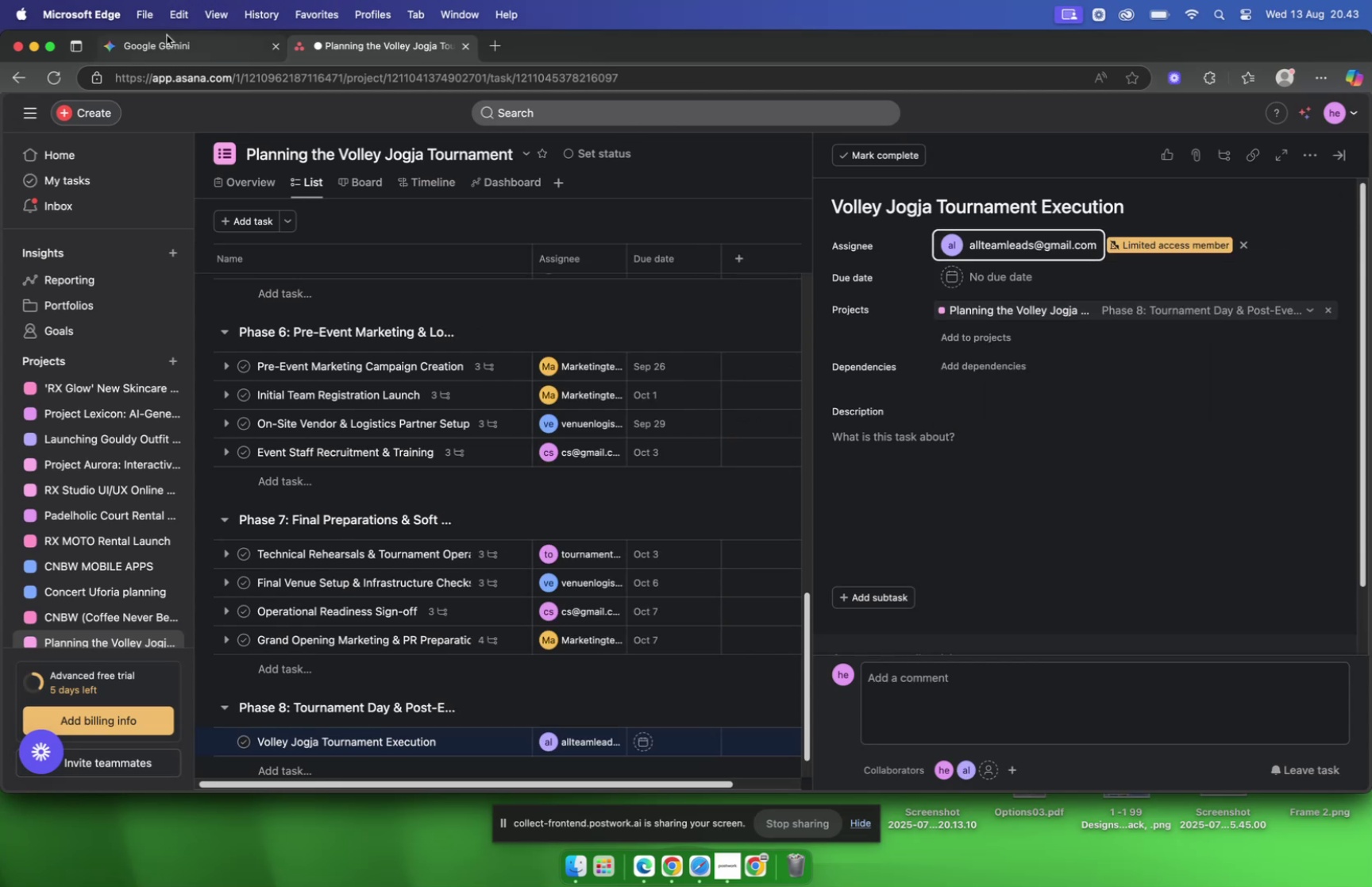 
left_click([166, 40])
 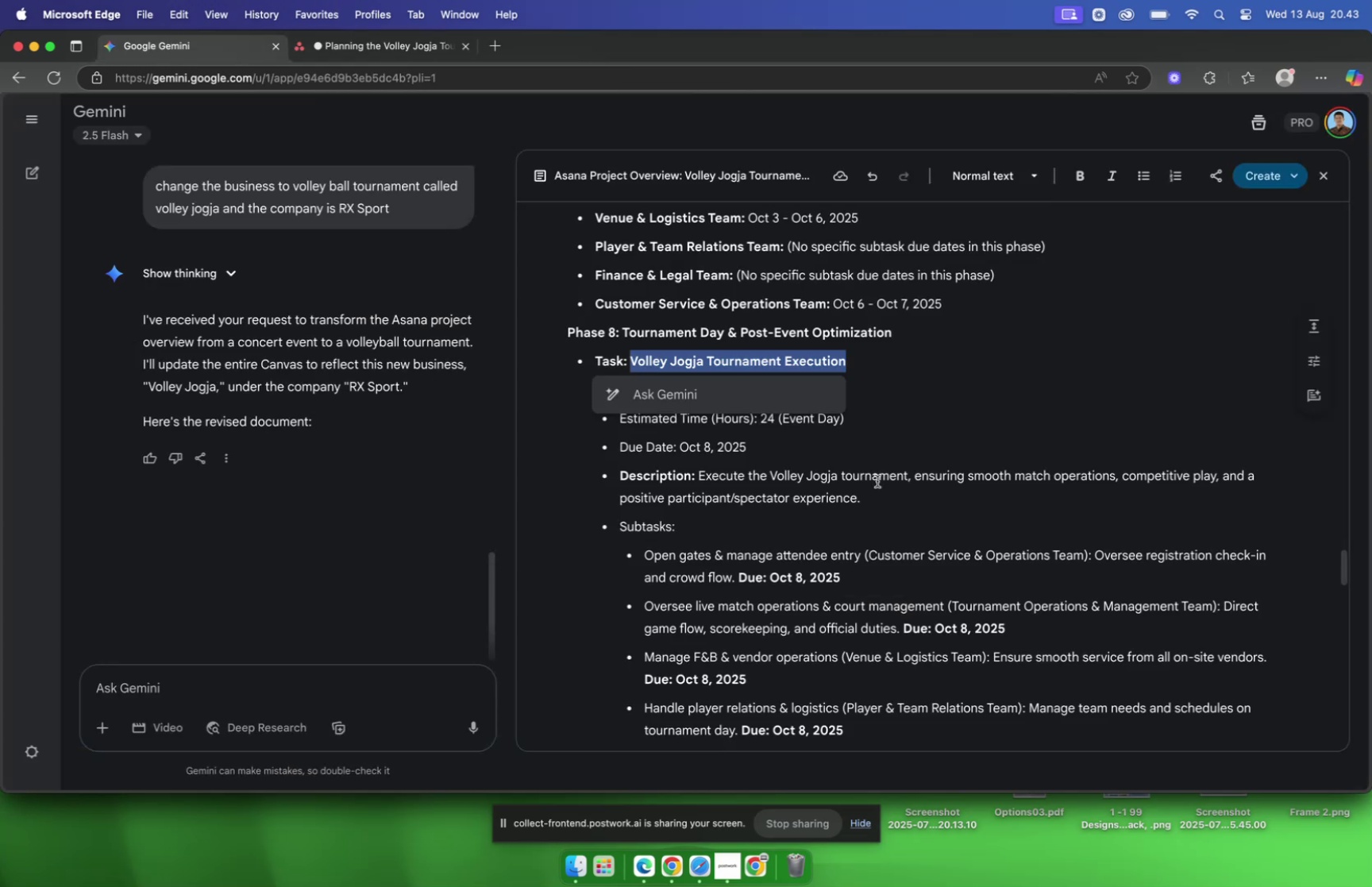 
left_click([877, 480])
 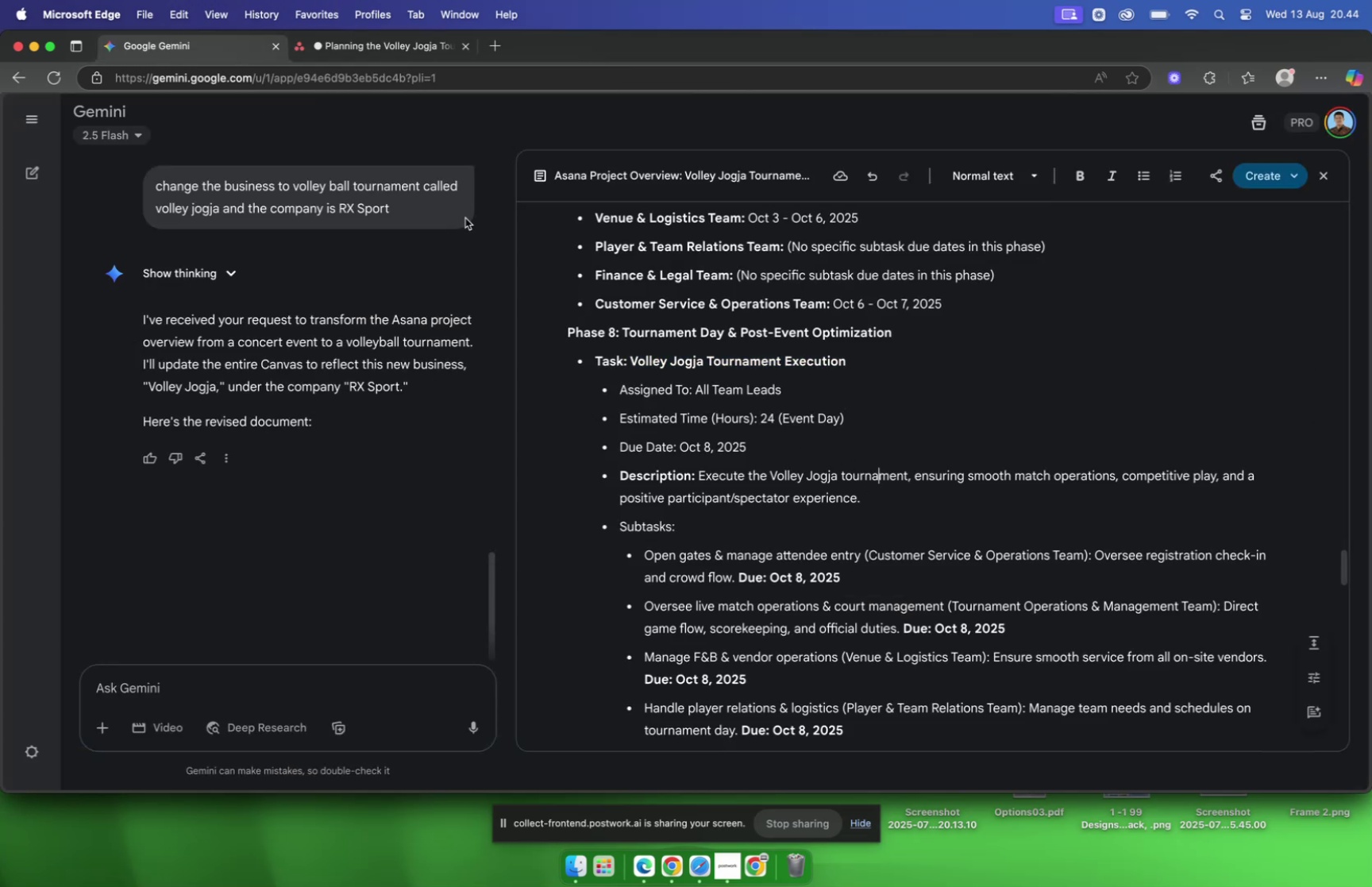 
wait(8.21)
 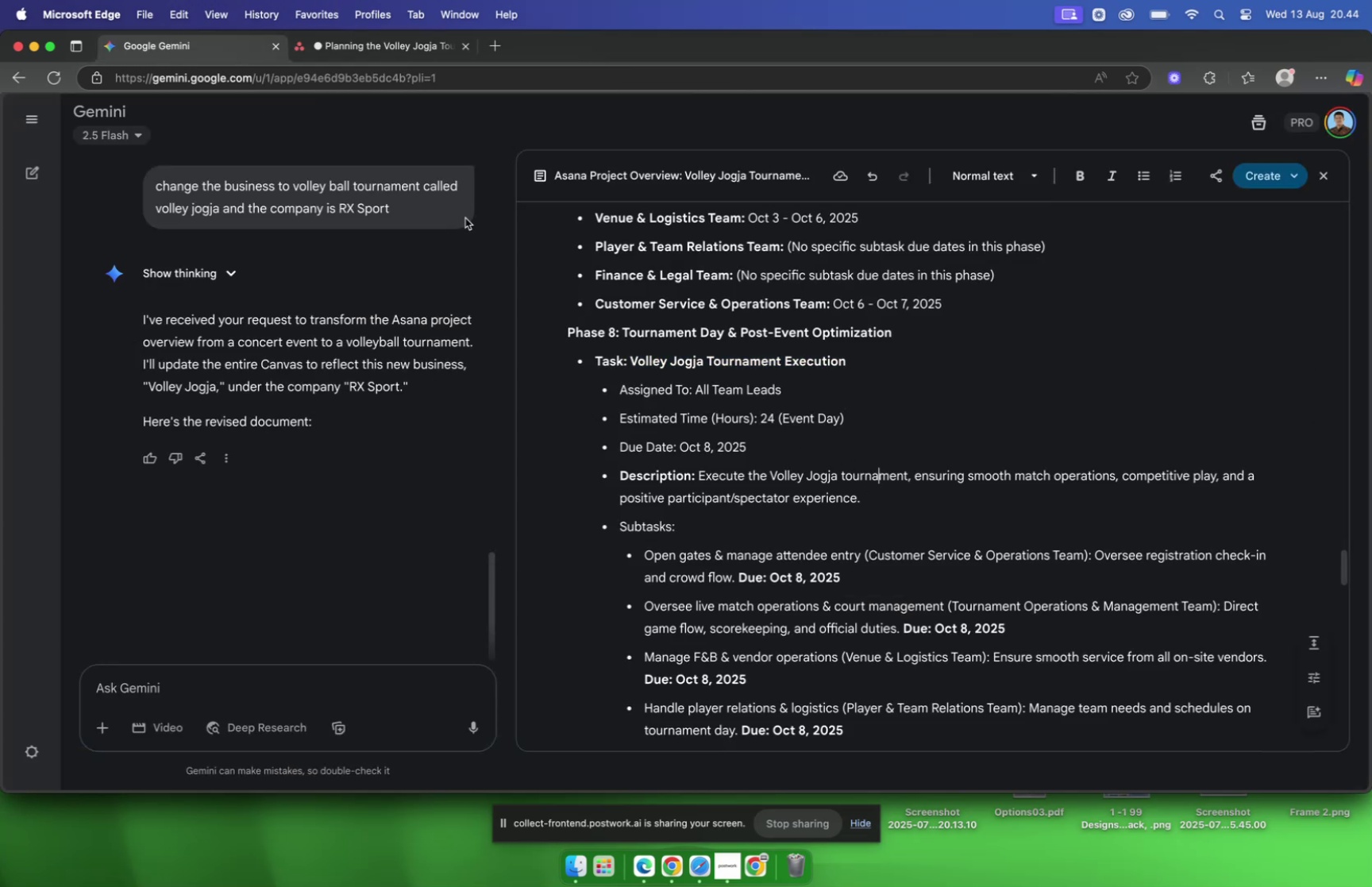 
left_click([355, 55])
 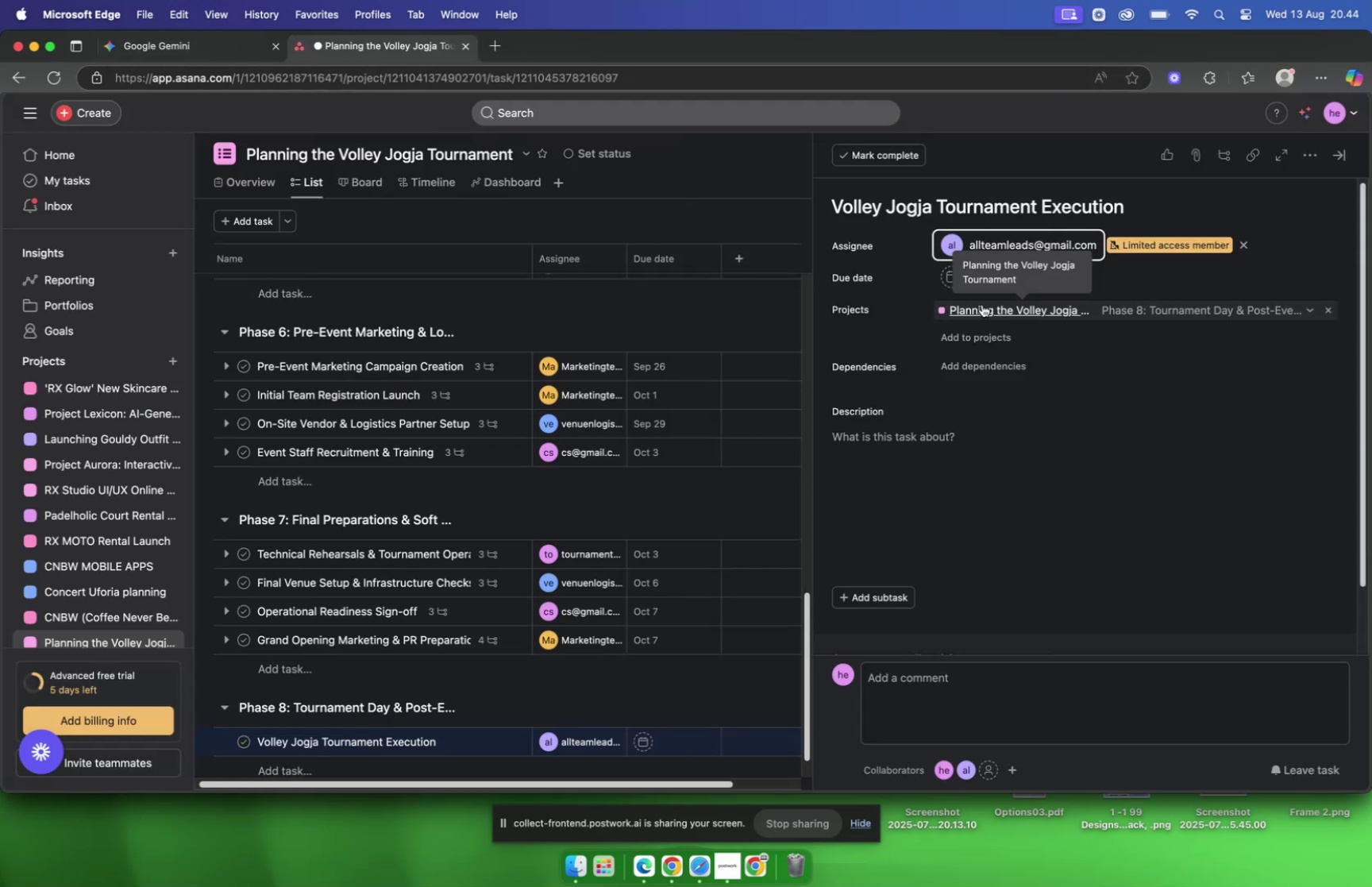 
mouse_move([998, 291])
 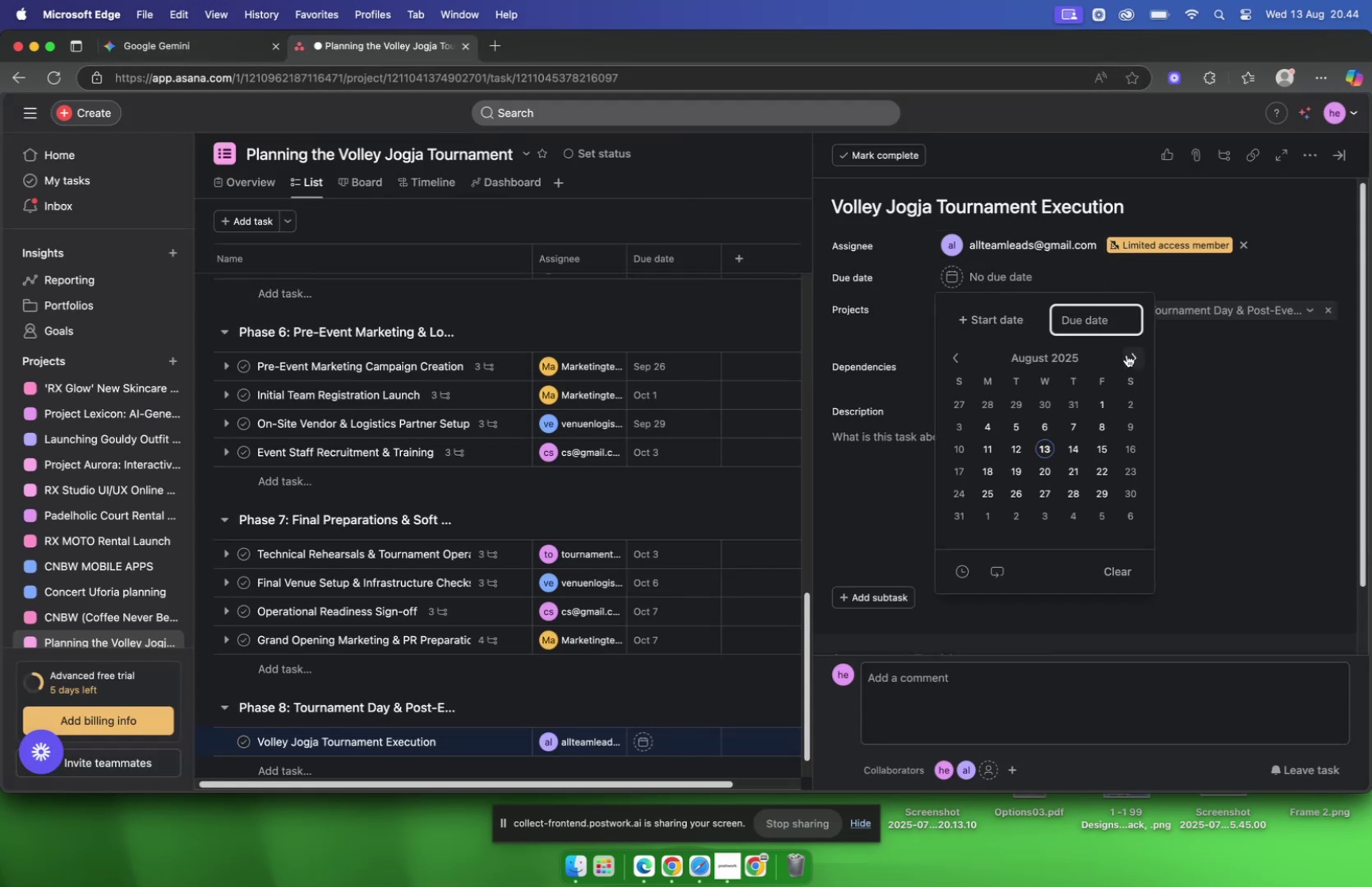 
left_click([1127, 354])
 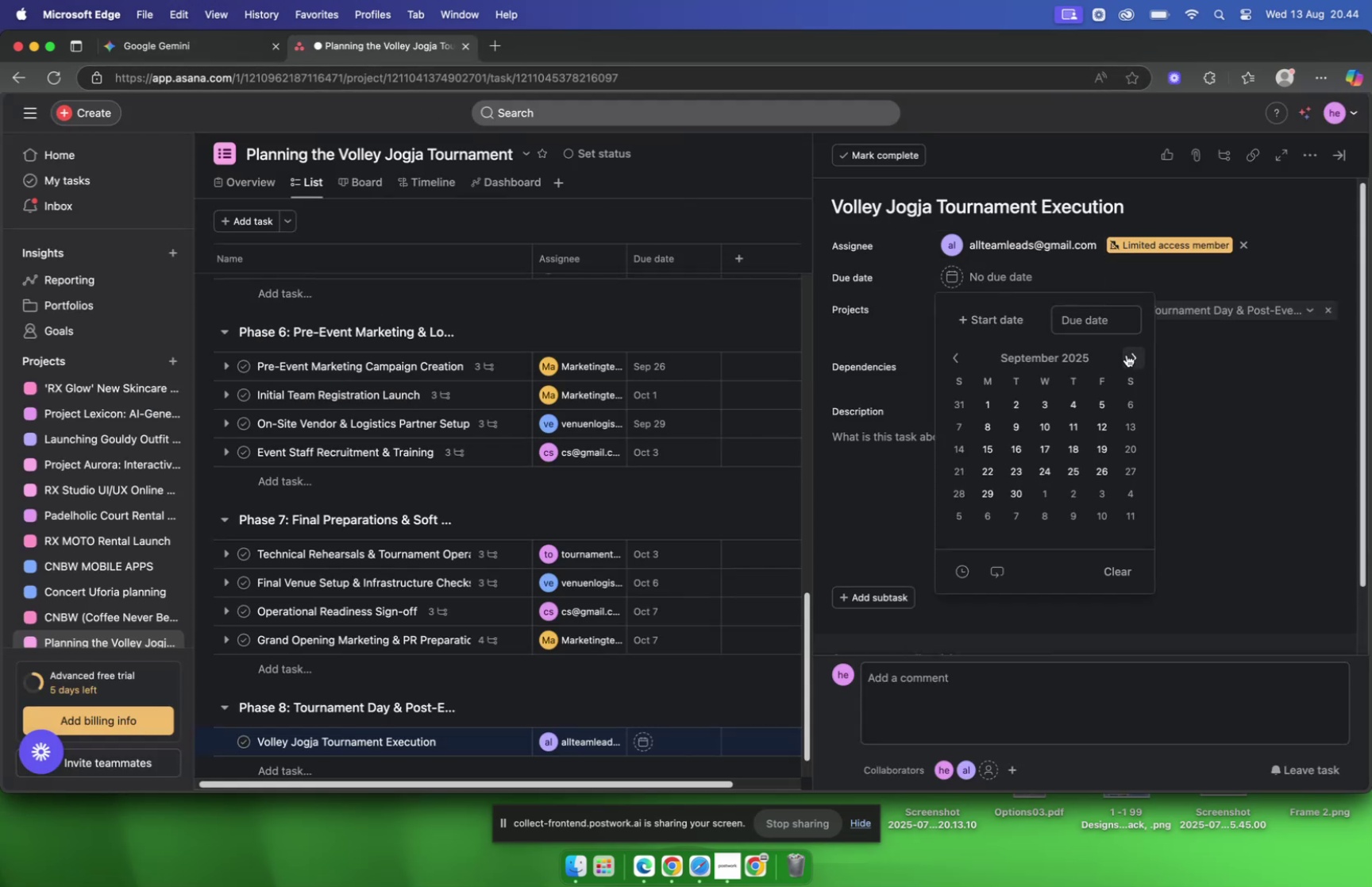 
left_click([1127, 354])
 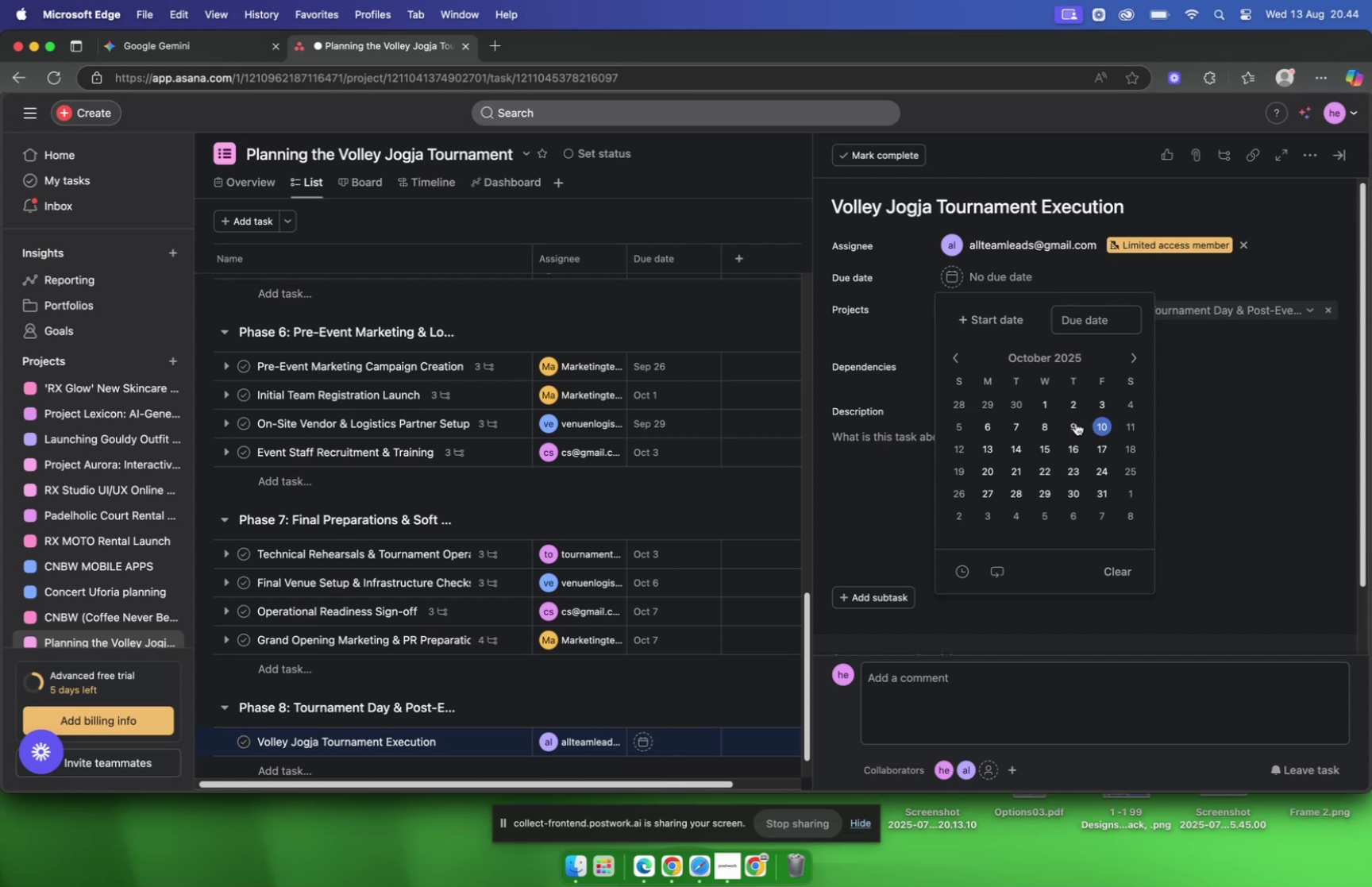 
left_click([1048, 424])
 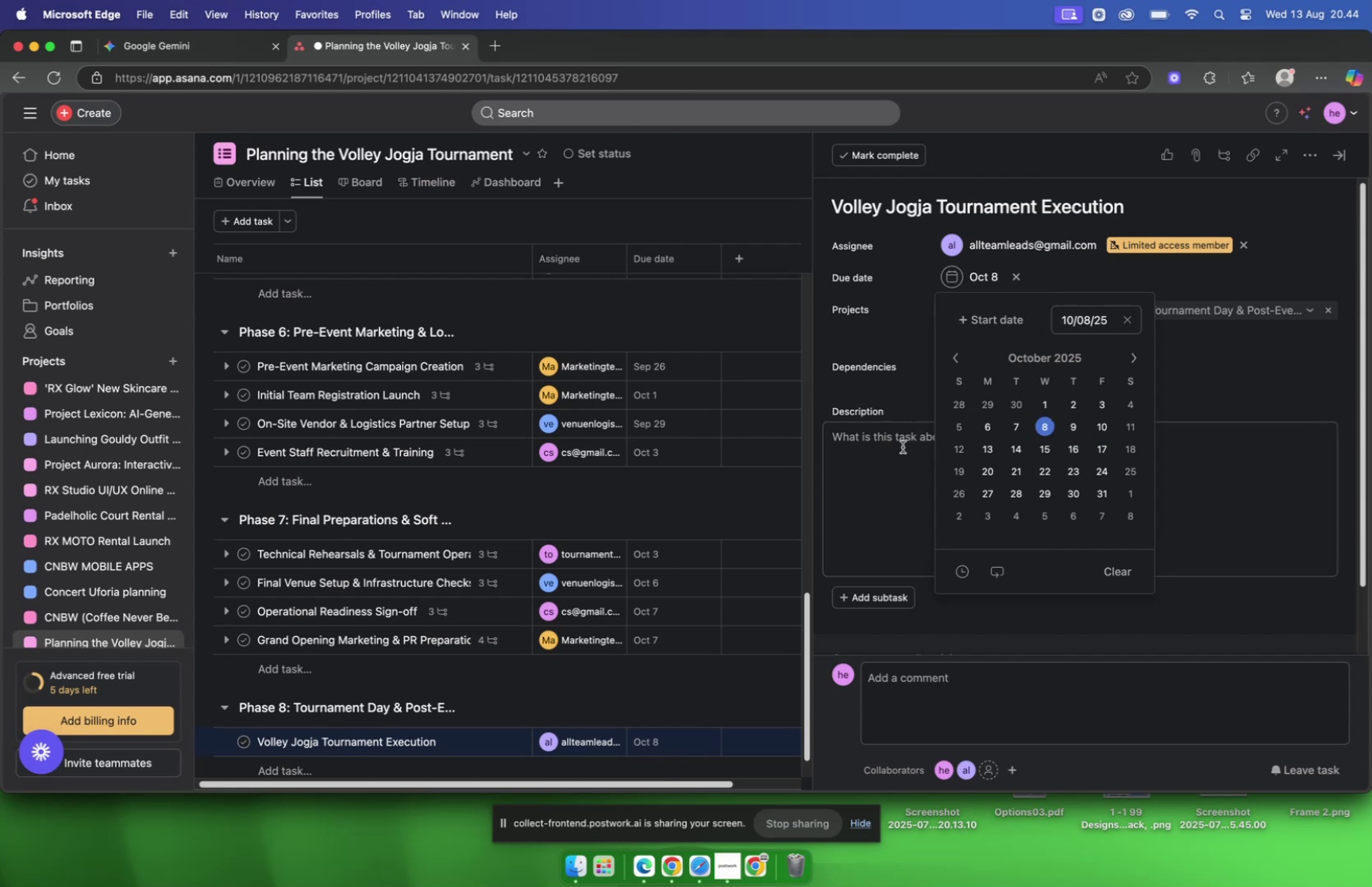 
left_click([903, 446])
 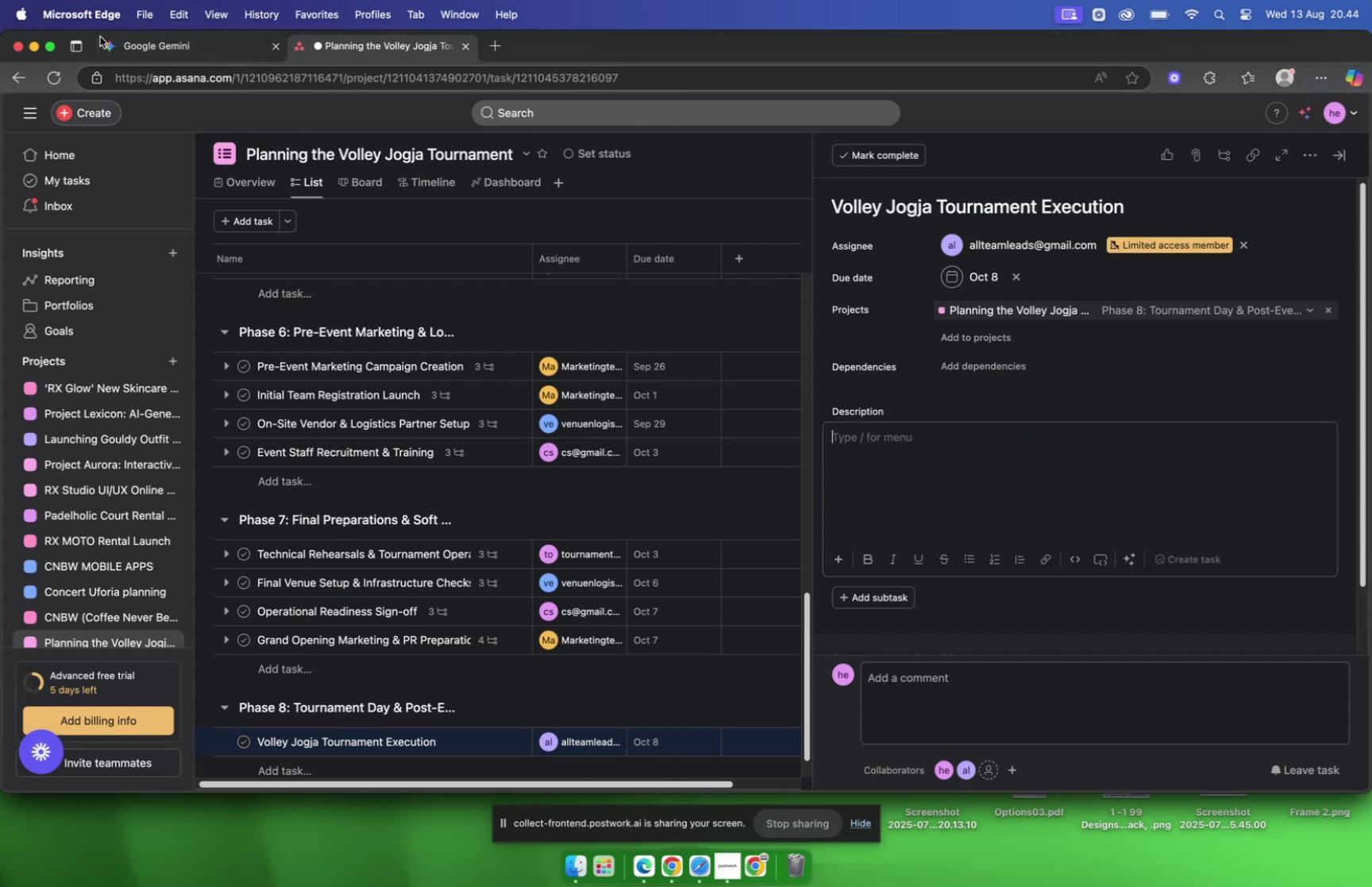 
left_click([160, 47])
 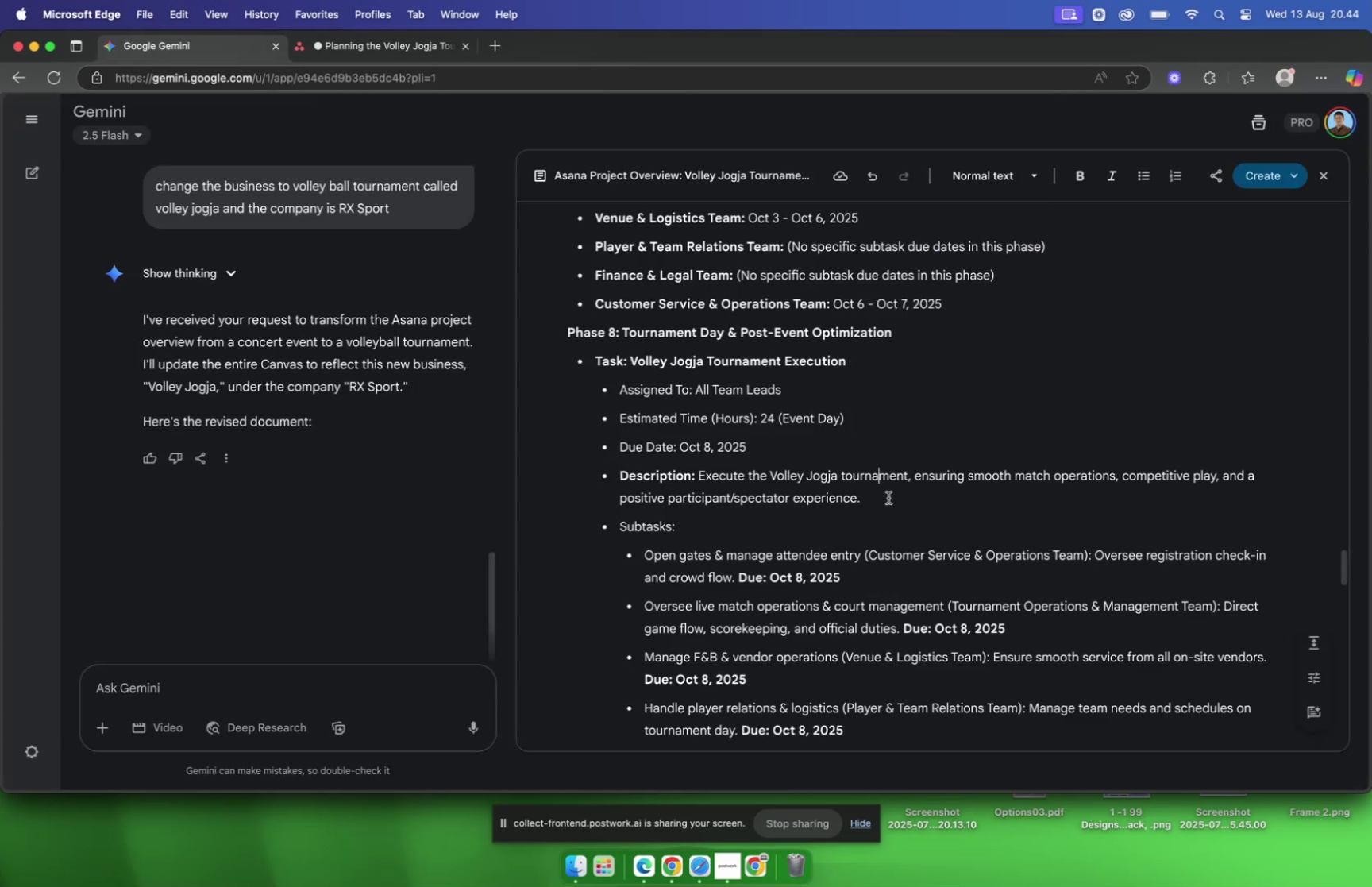 
left_click_drag(start_coordinate=[882, 504], to_coordinate=[701, 480])
 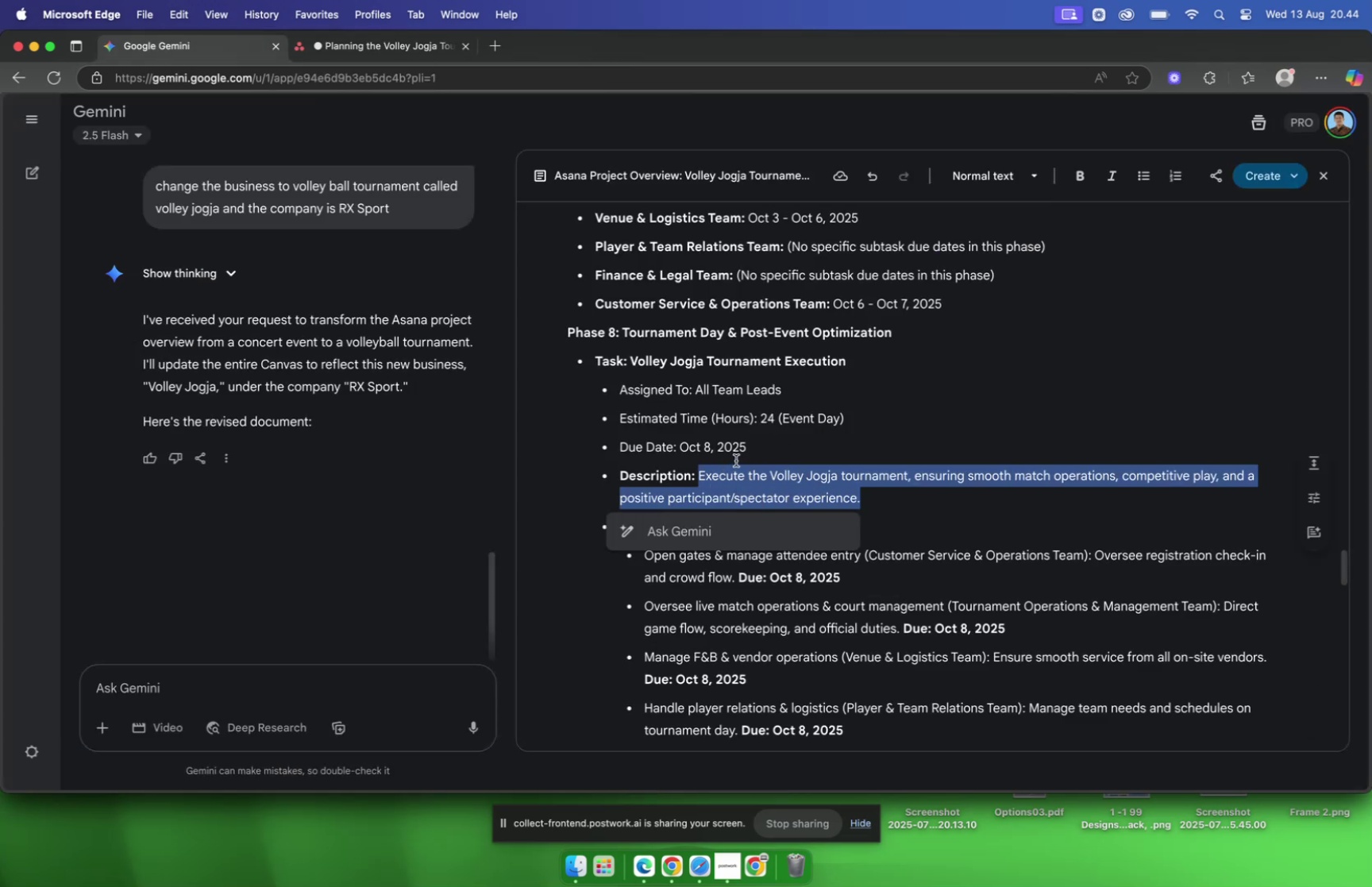 
key(Meta+C)
 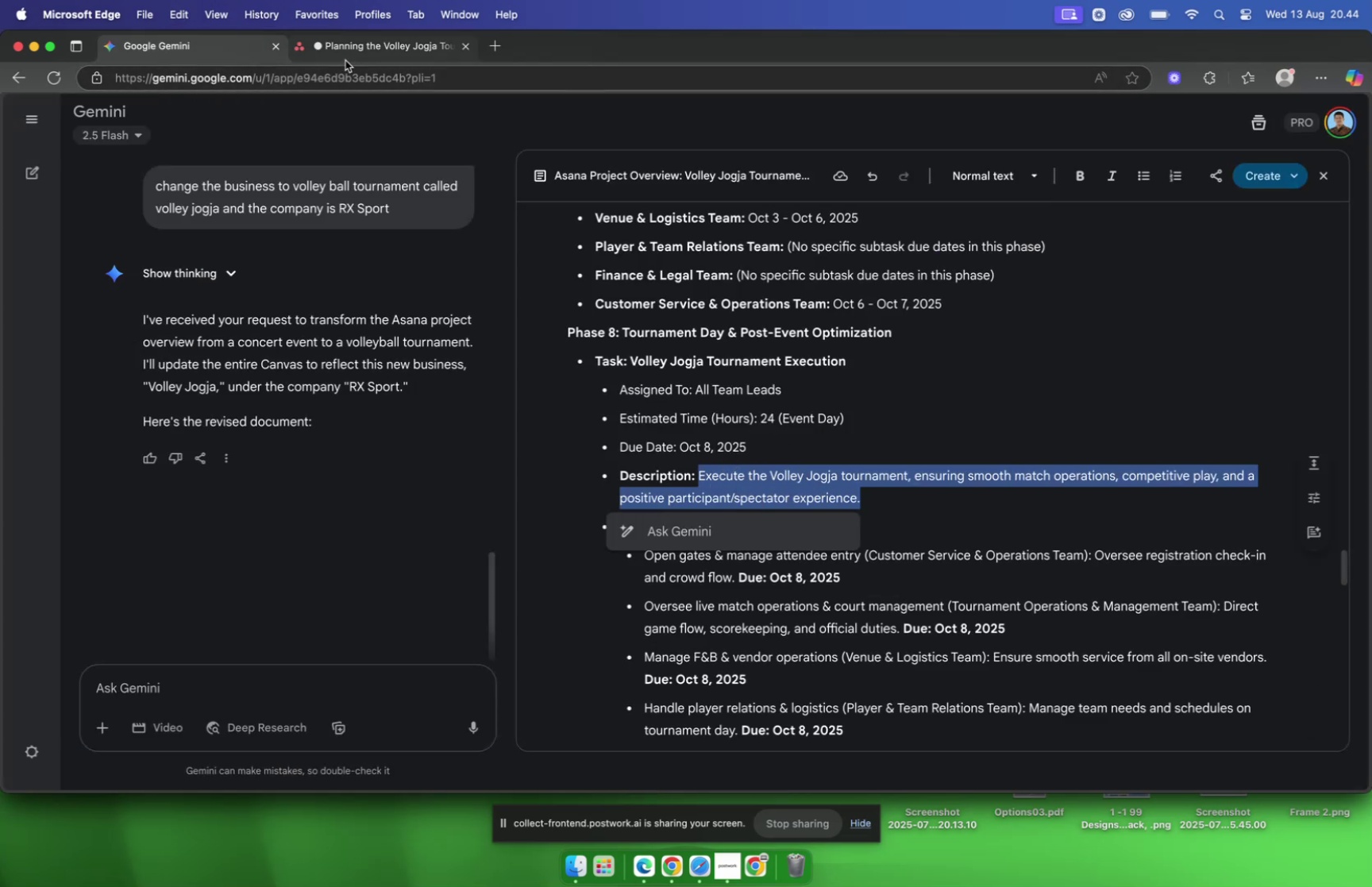 
left_click([345, 59])
 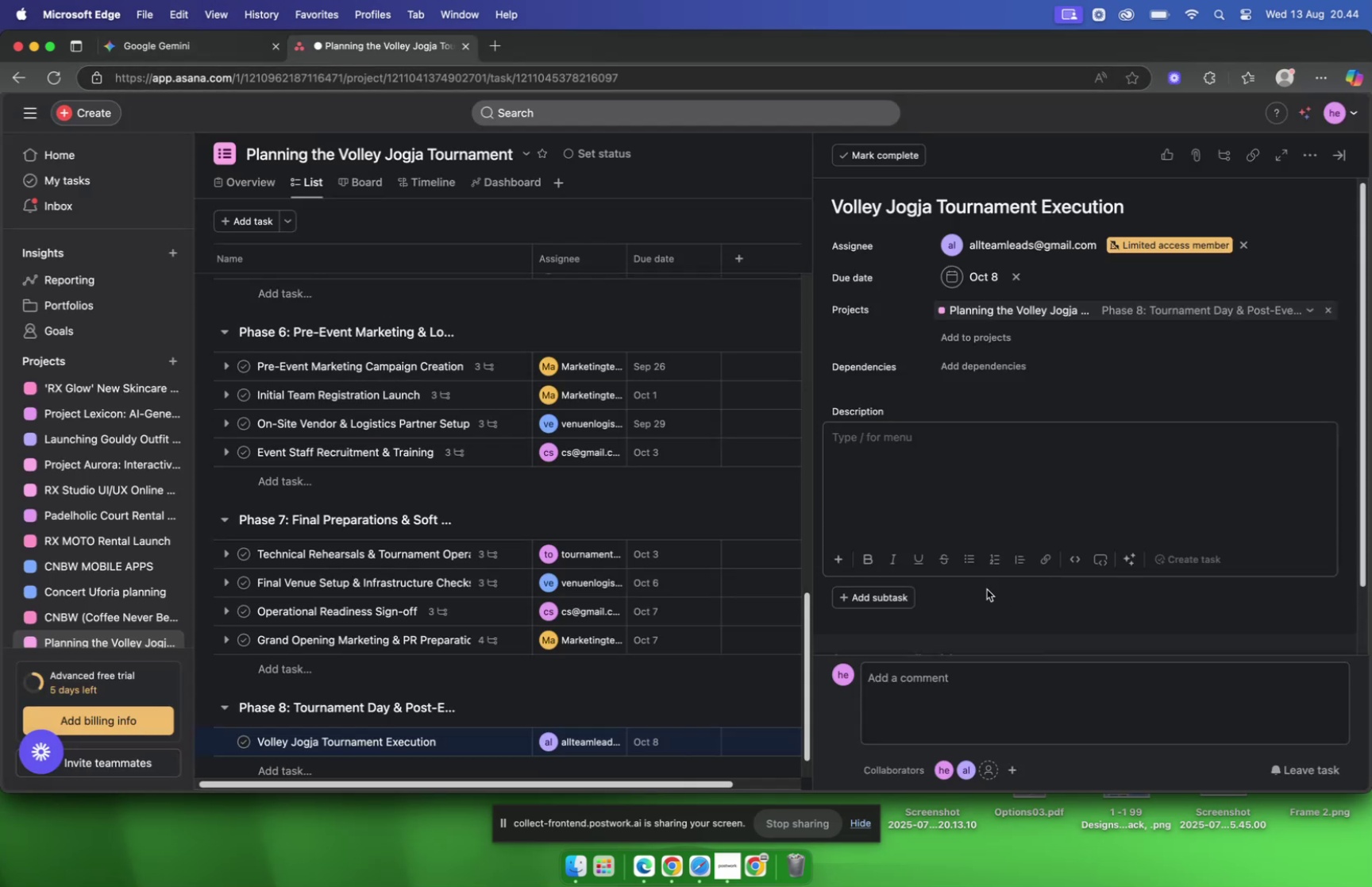 
key(Meta+V)
 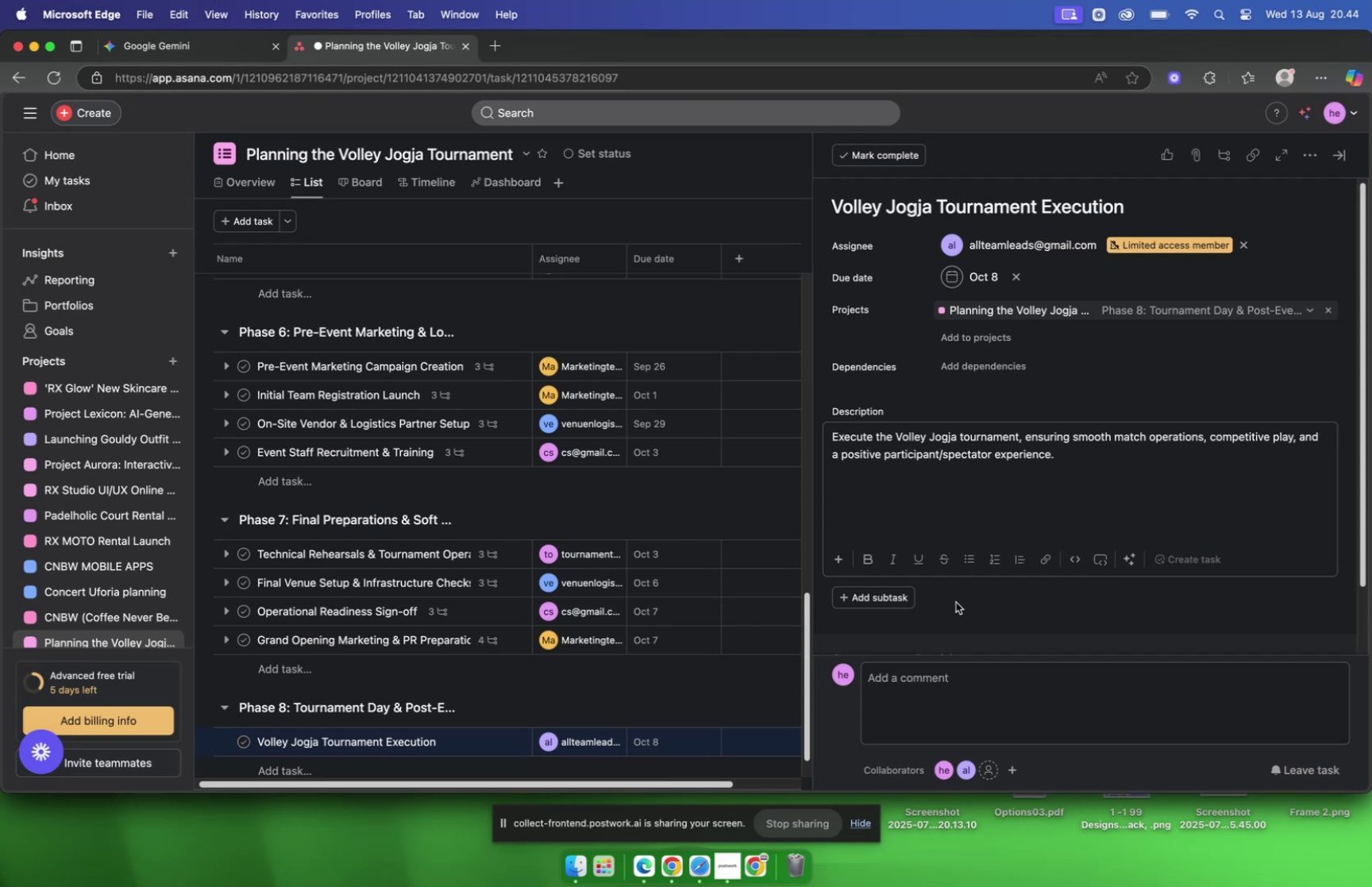 
left_click([956, 601])
 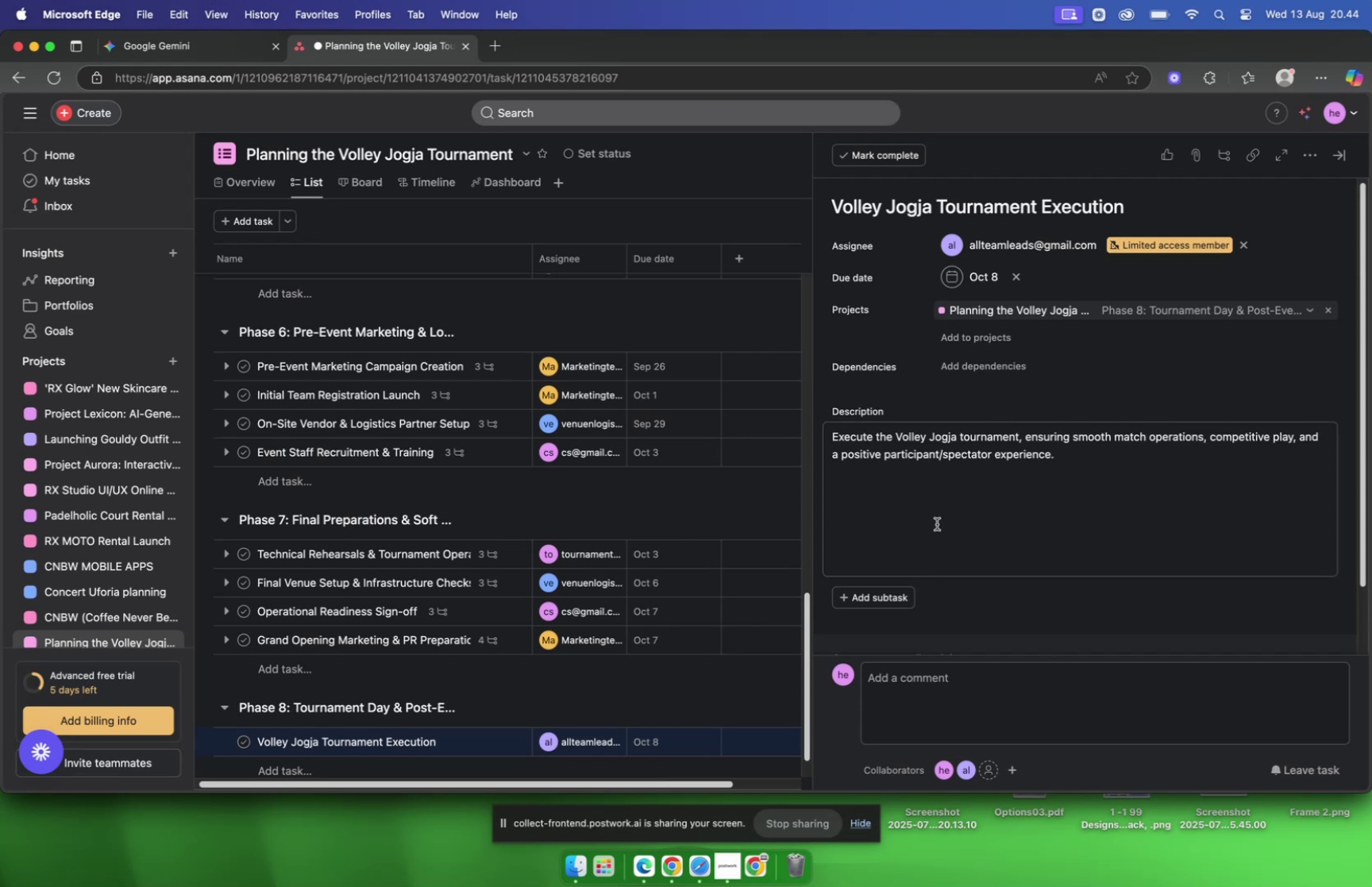 
scroll: coordinate [937, 523], scroll_direction: down, amount: 2.0
 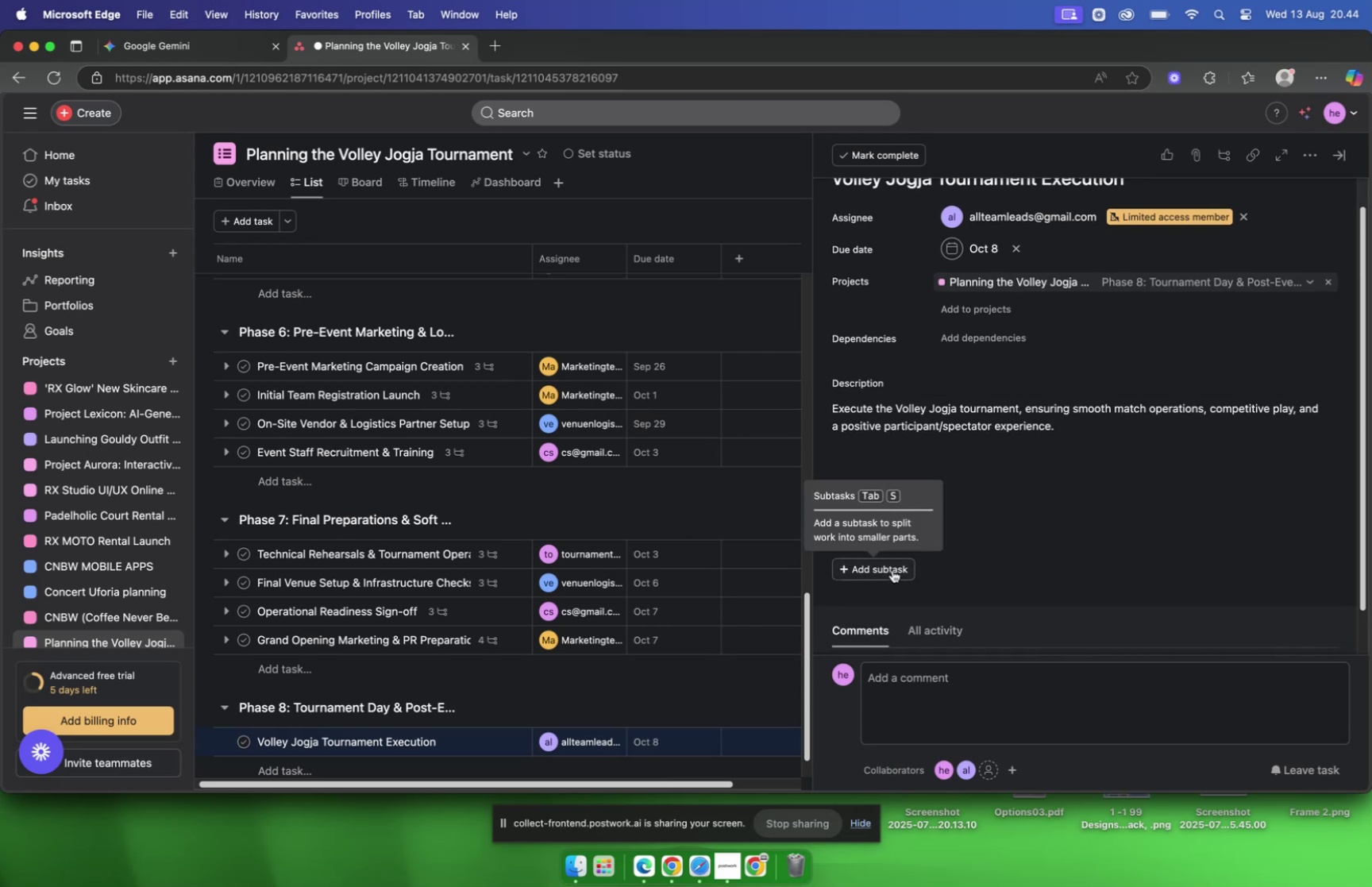 
left_click([892, 569])
 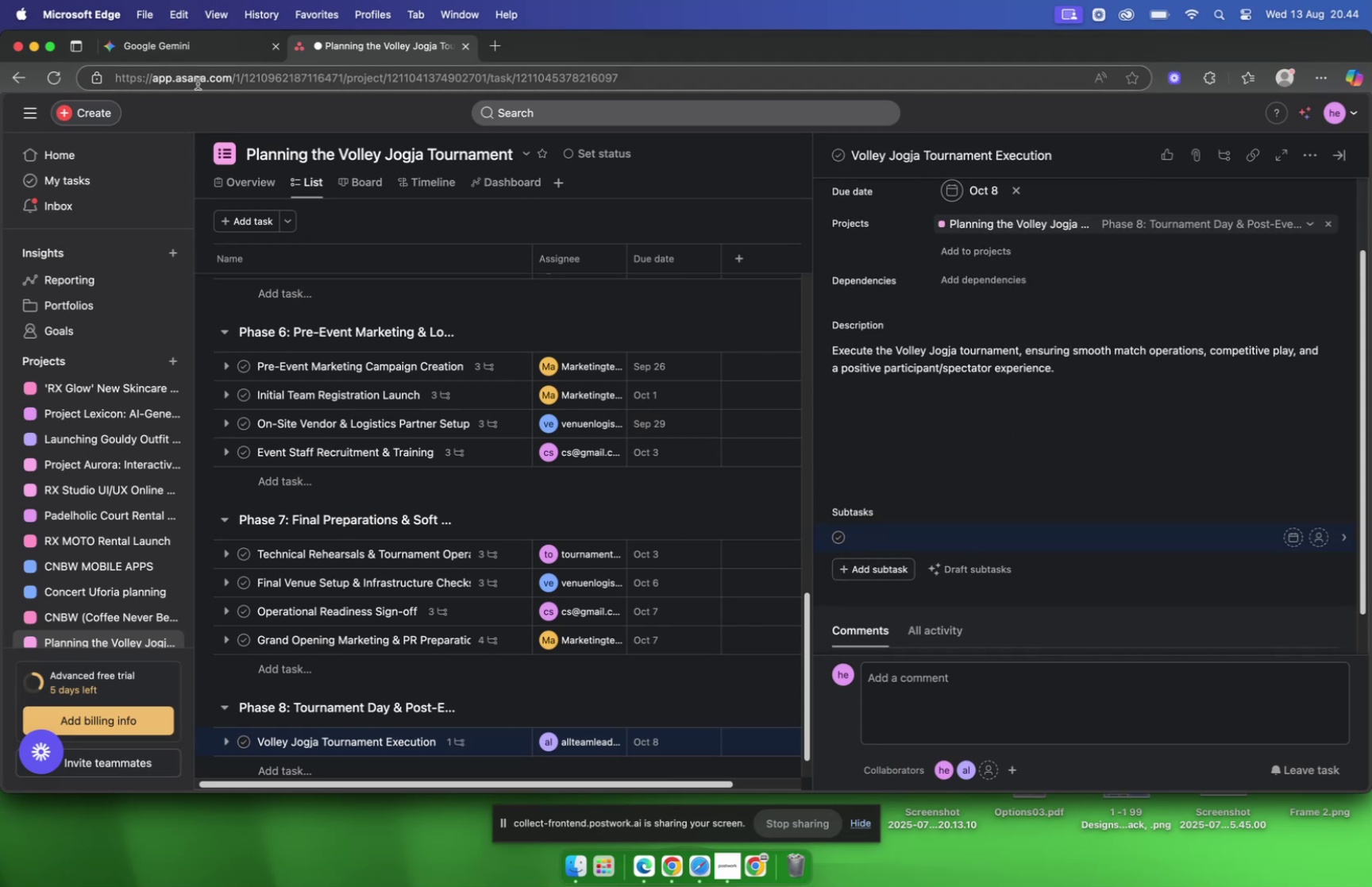 
left_click([168, 48])
 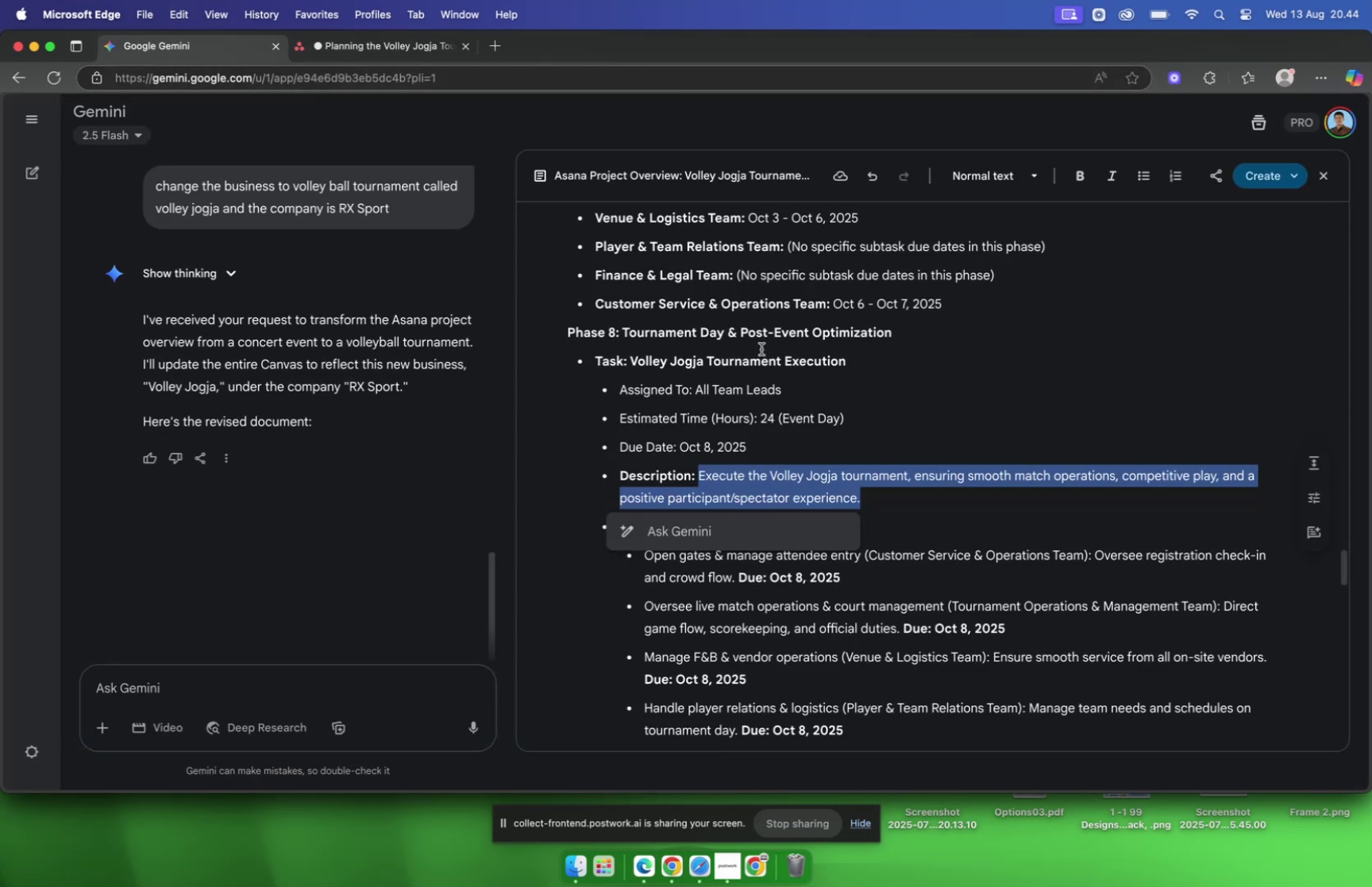 
left_click([874, 395])
 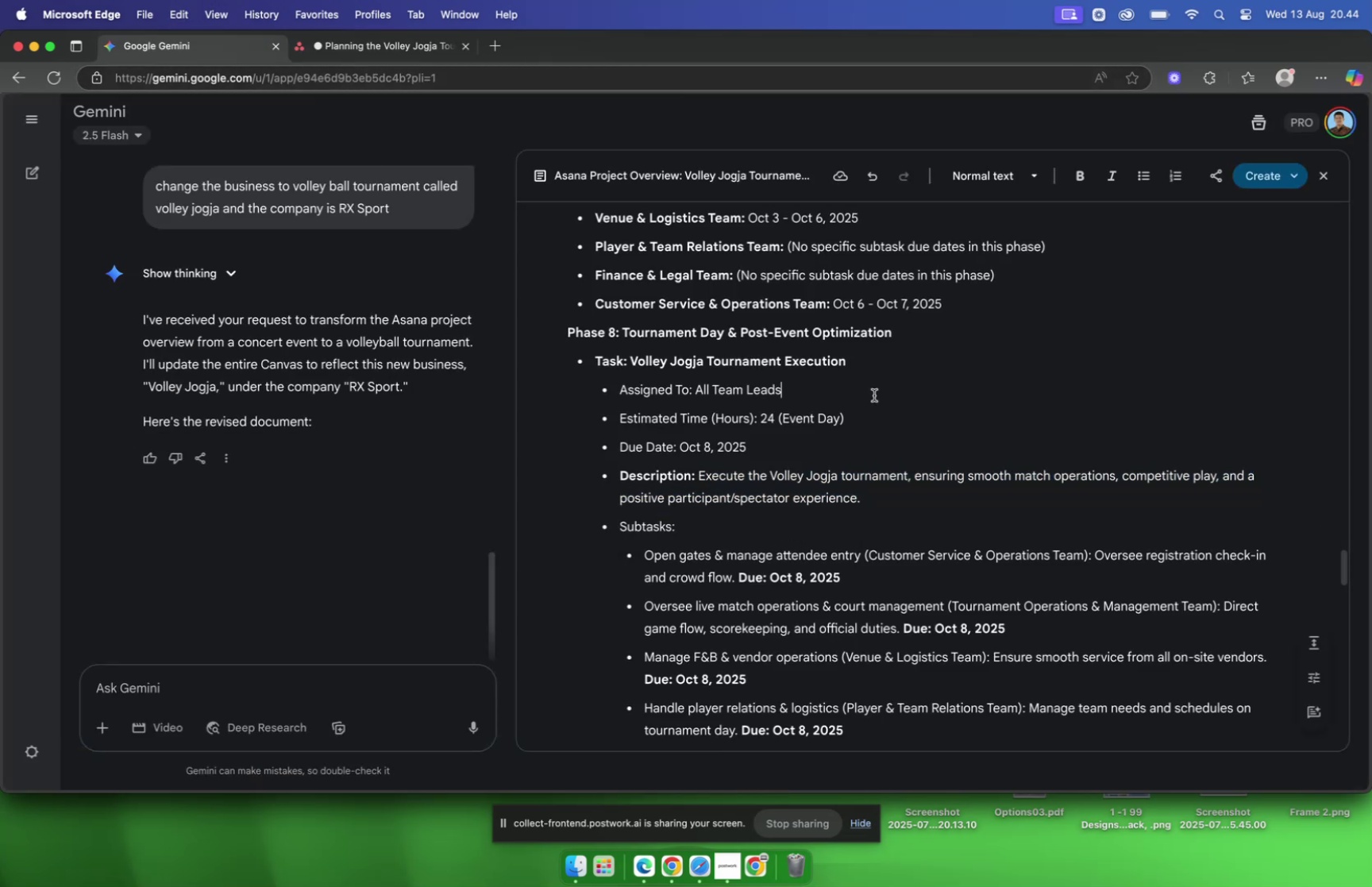 
scroll: coordinate [874, 395], scroll_direction: down, amount: 9.0
 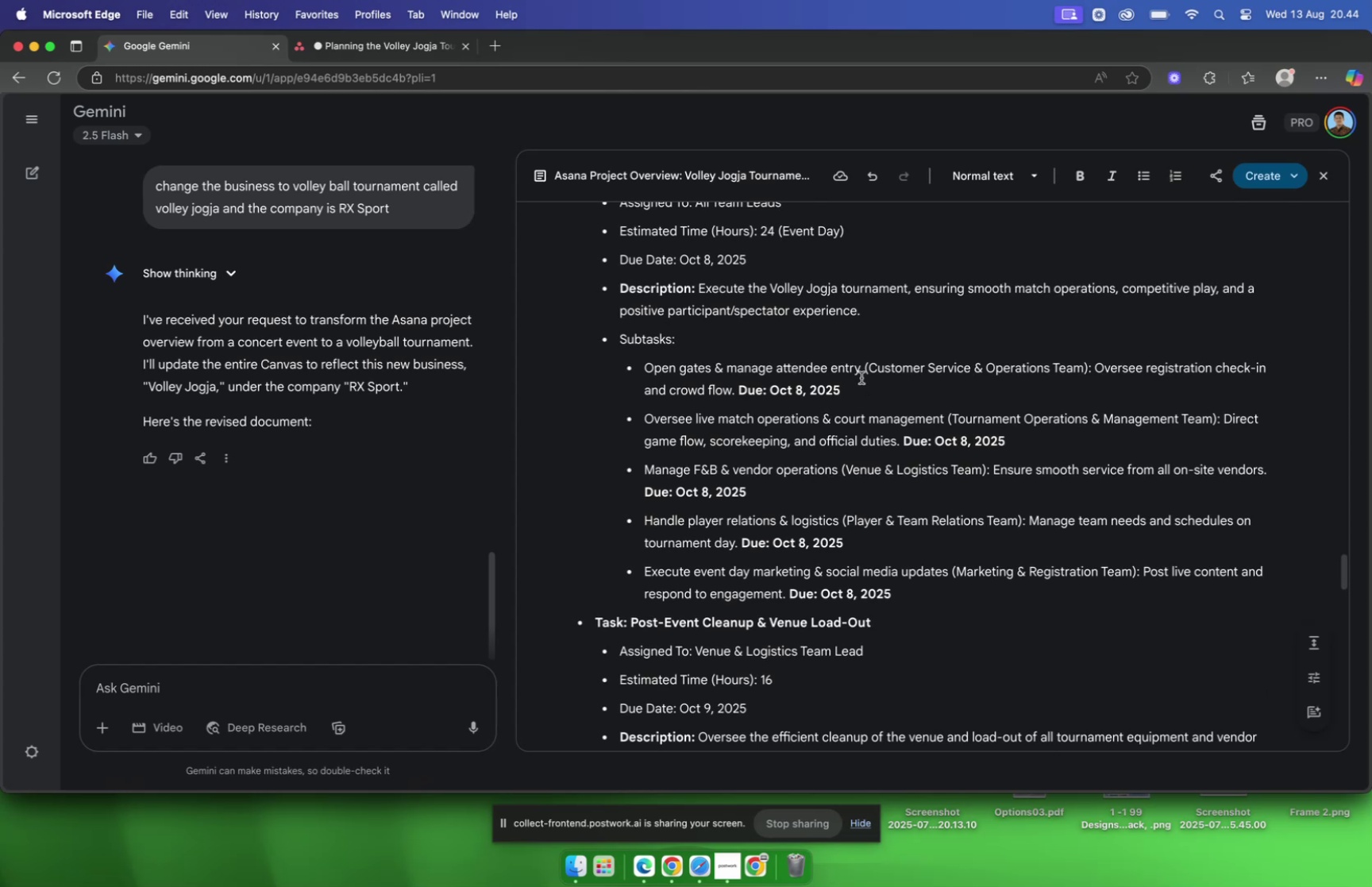 
left_click_drag(start_coordinate=[860, 374], to_coordinate=[647, 374])
 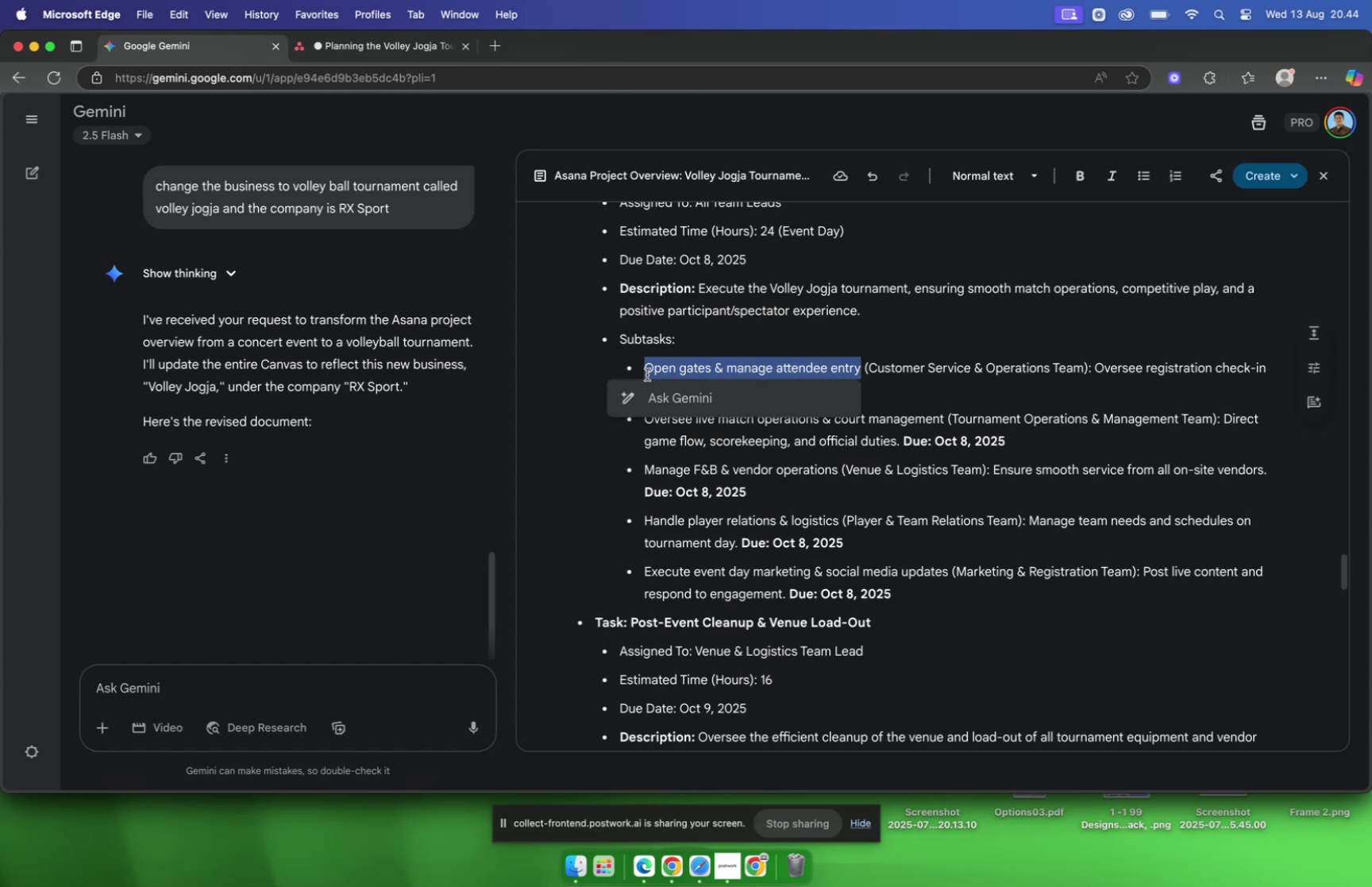 
key(Meta+C)
 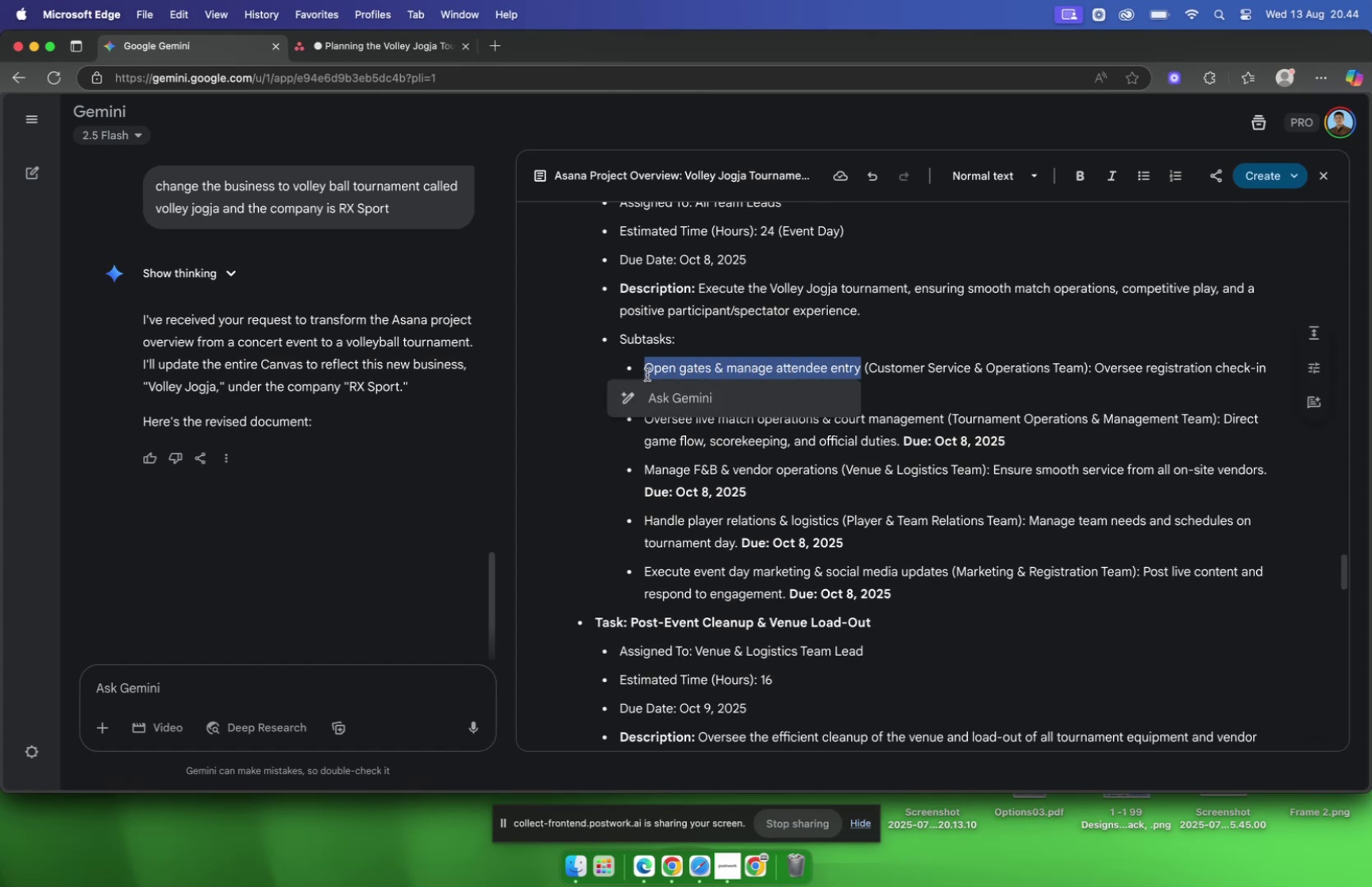 
key(Meta+CommandLeft)
 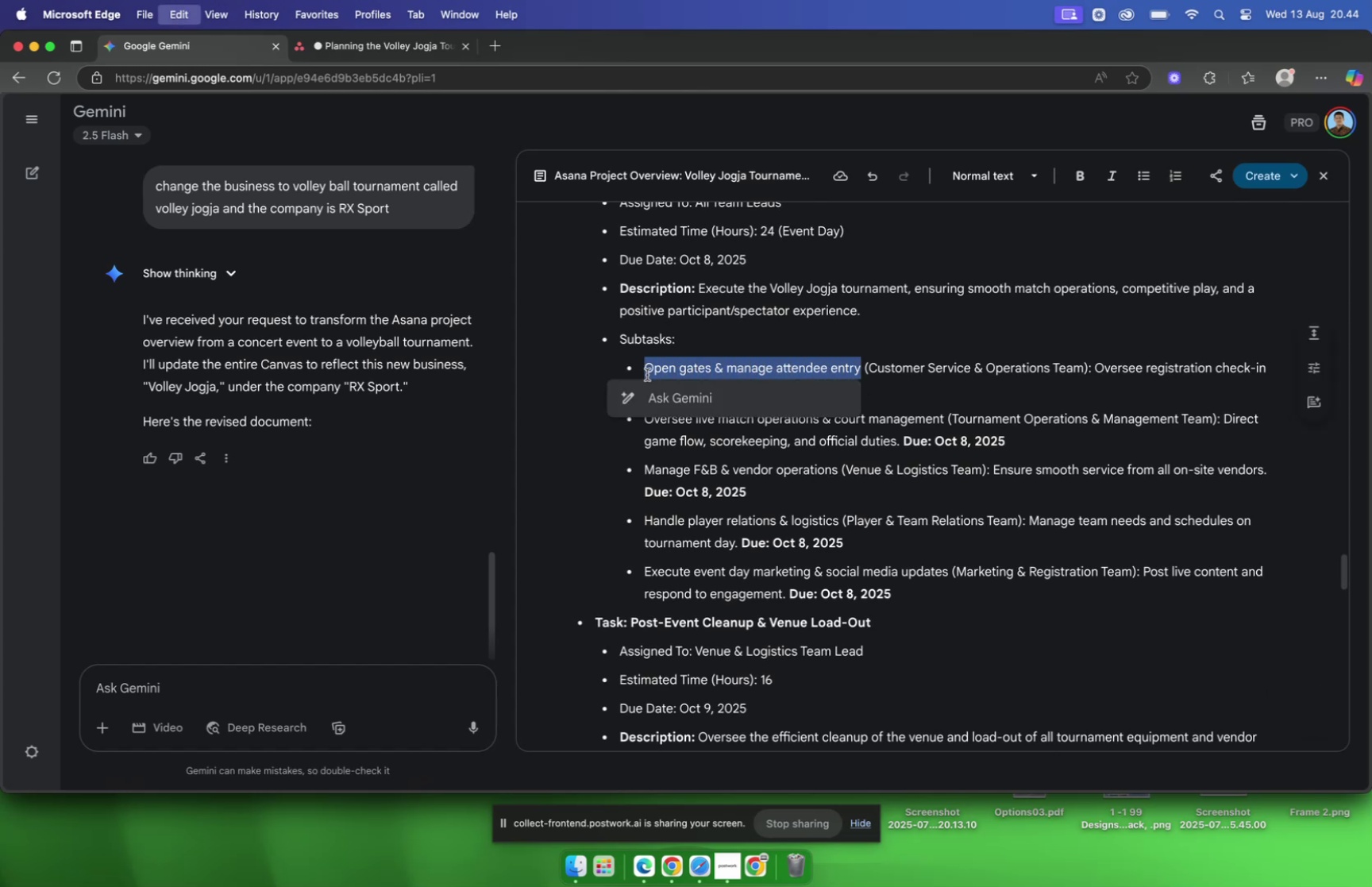 
key(Meta+C)
 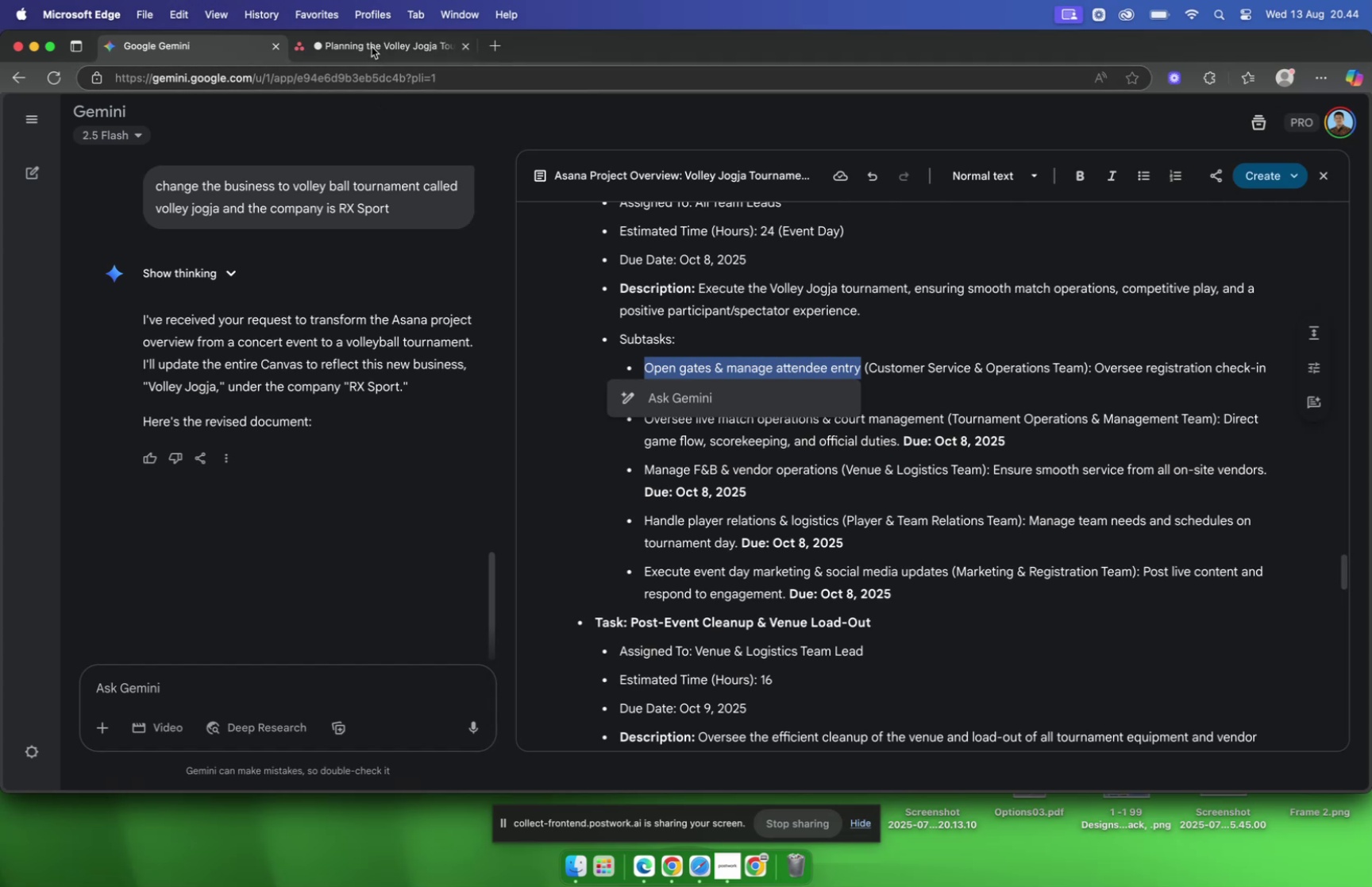 
left_click([372, 47])
 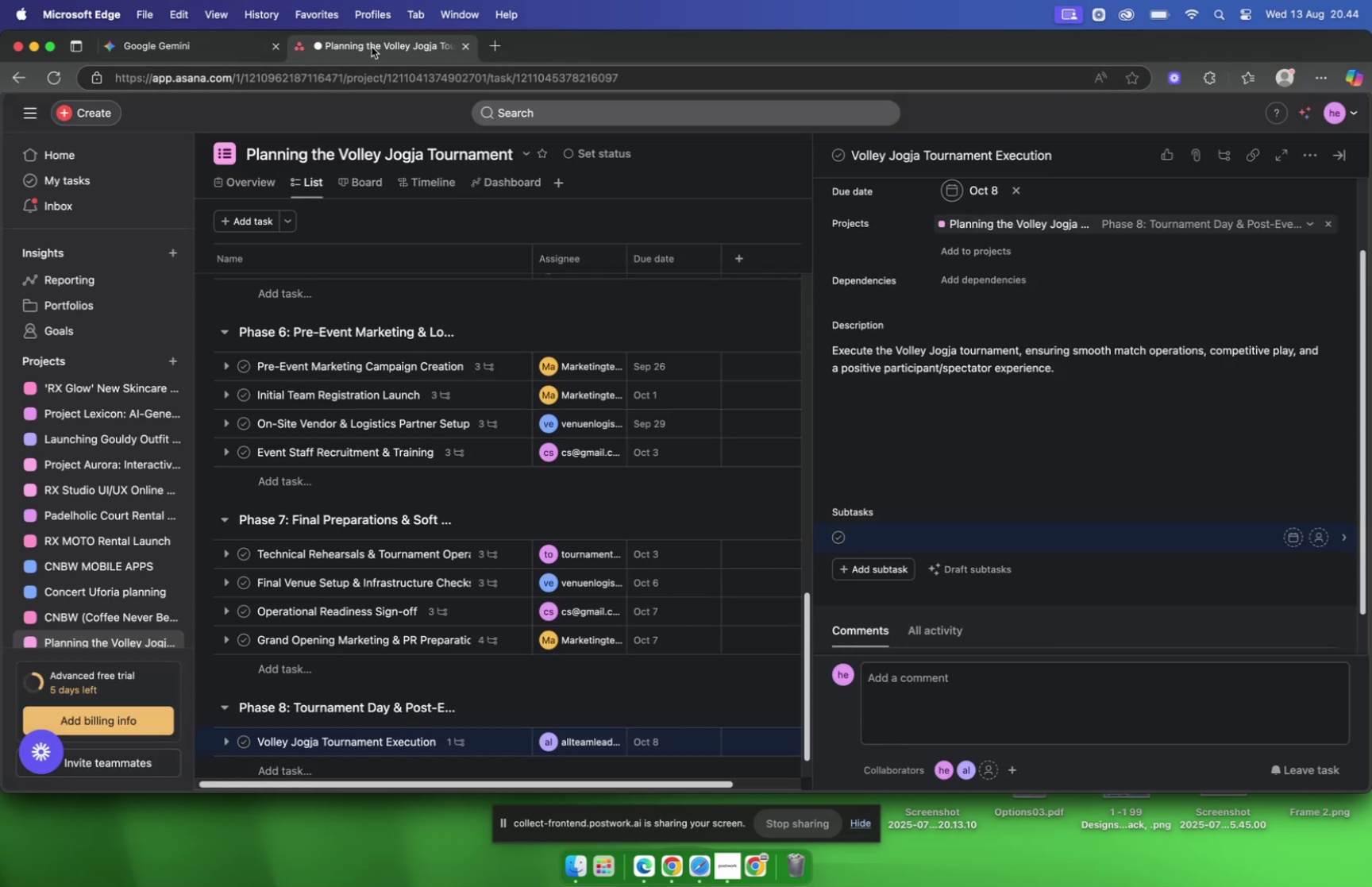 
key(Meta+V)
 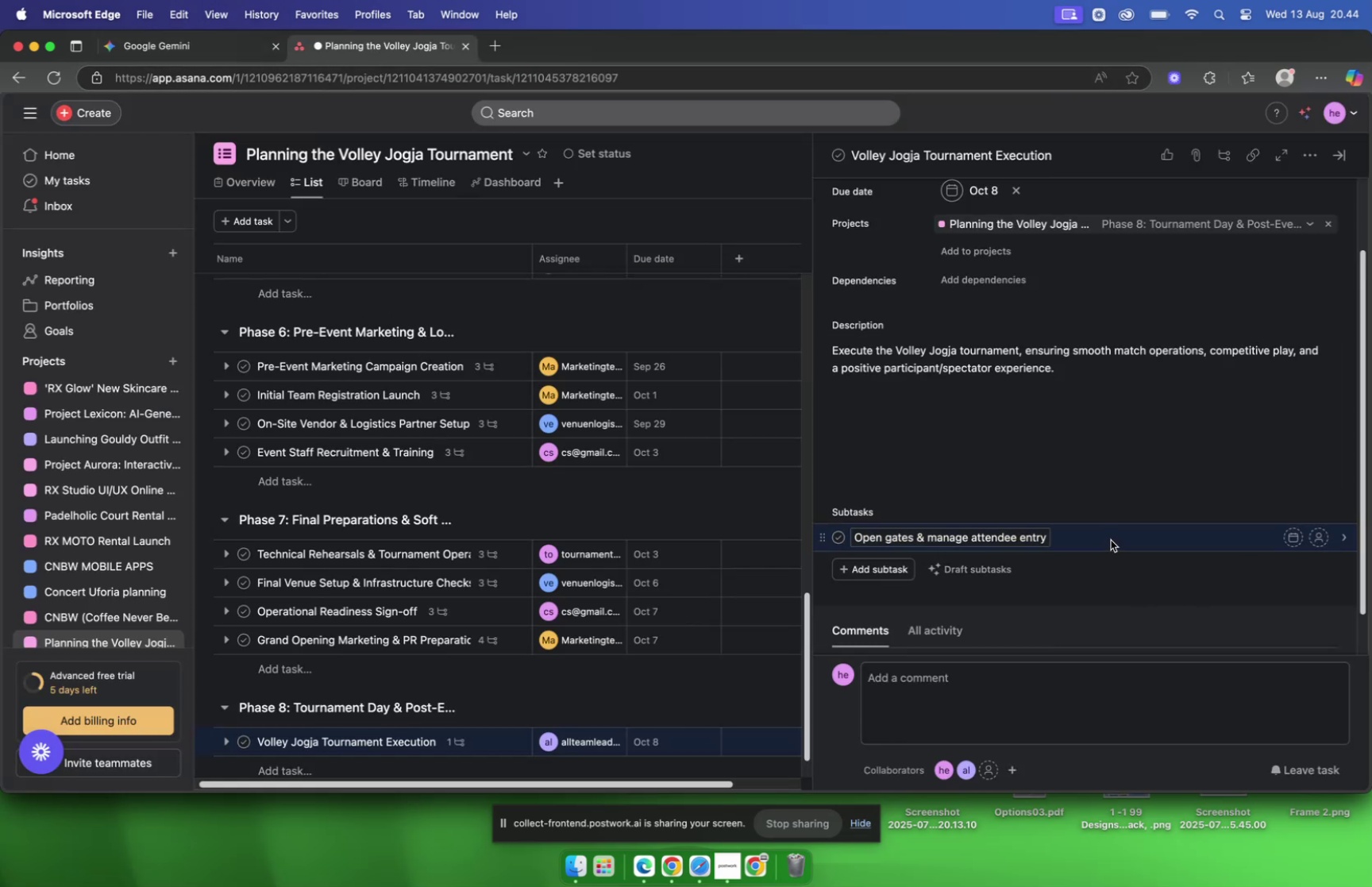 
left_click([1111, 539])
 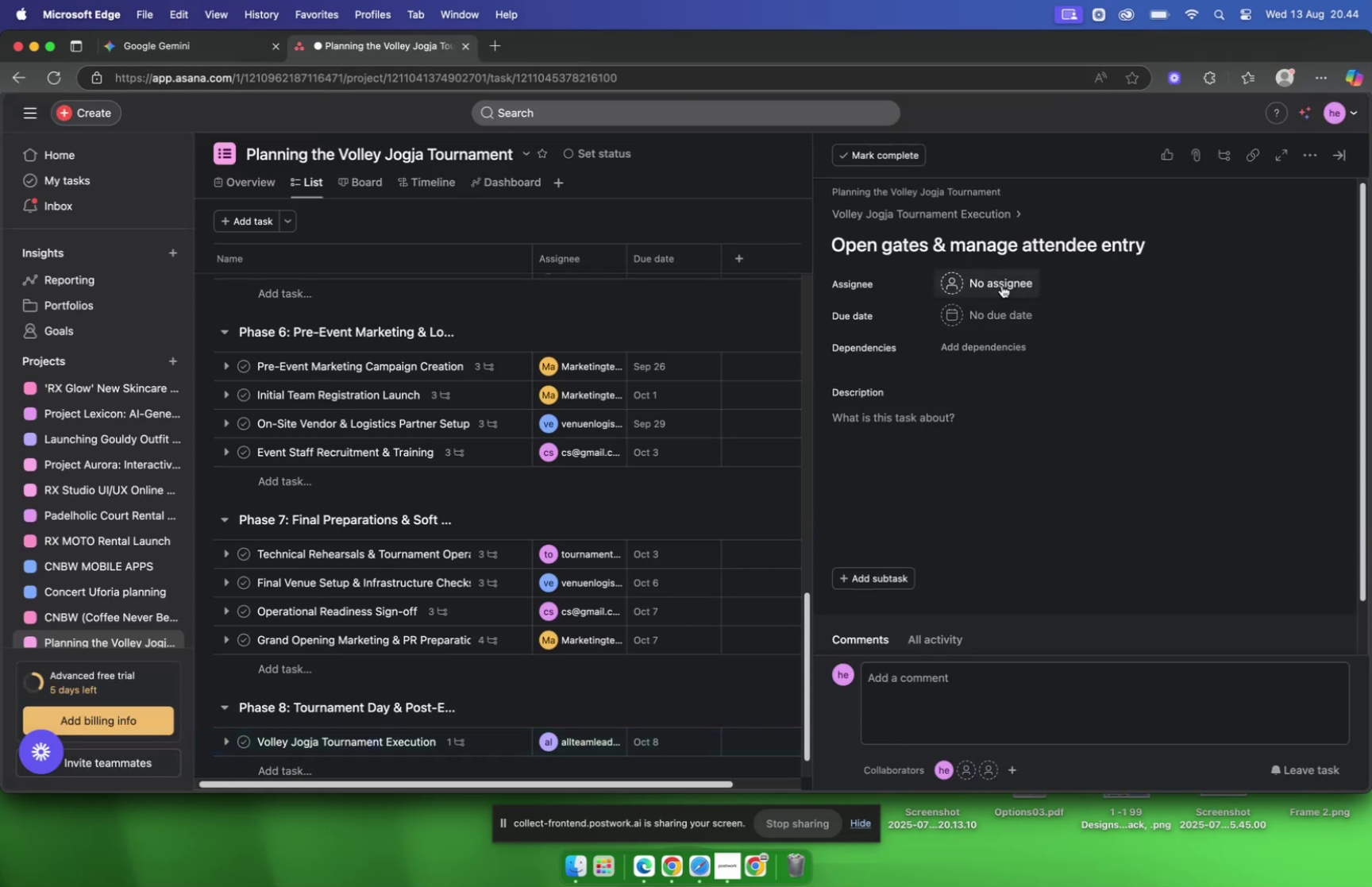 
left_click([1002, 285])
 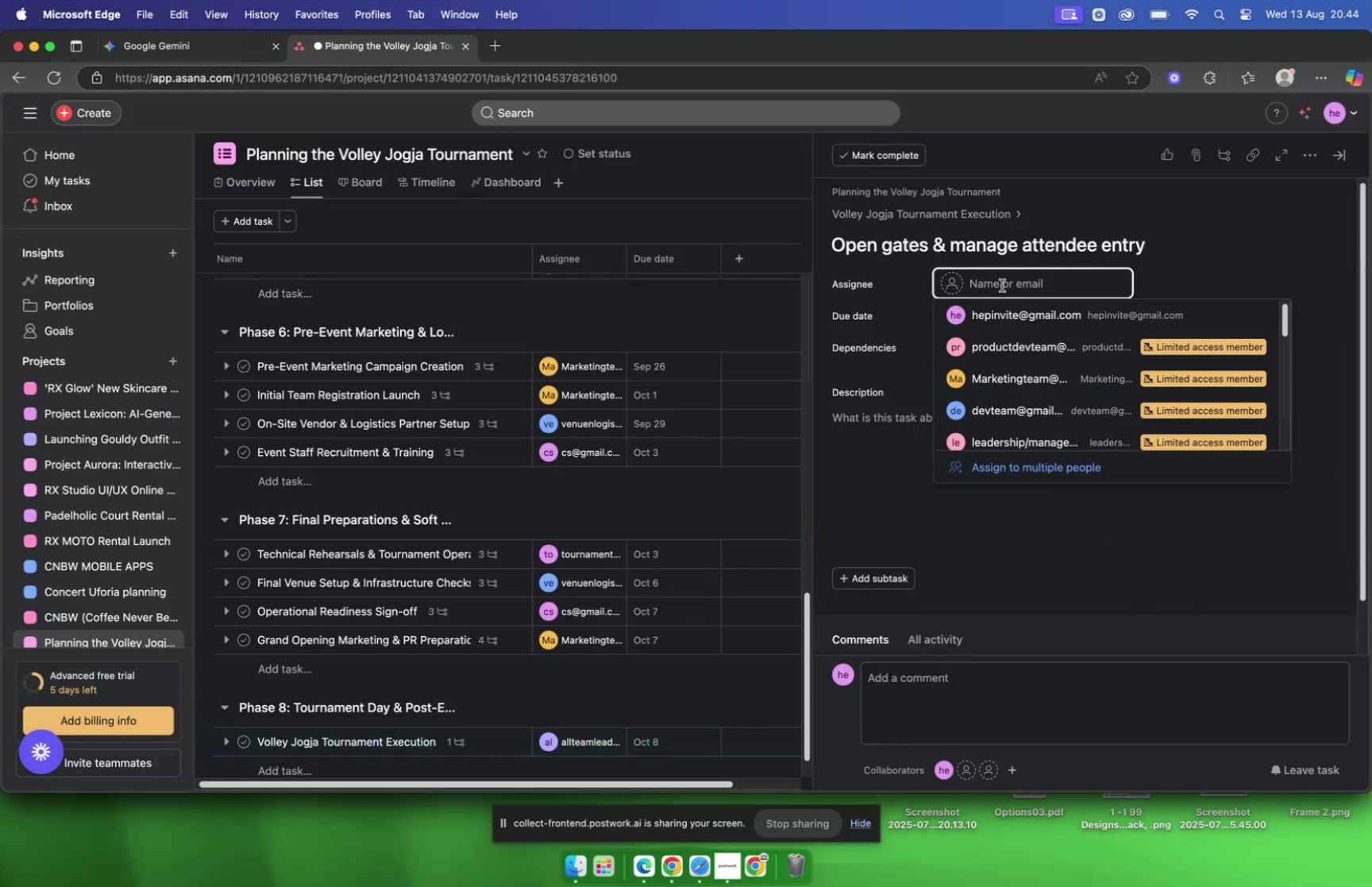 
type(cs)
 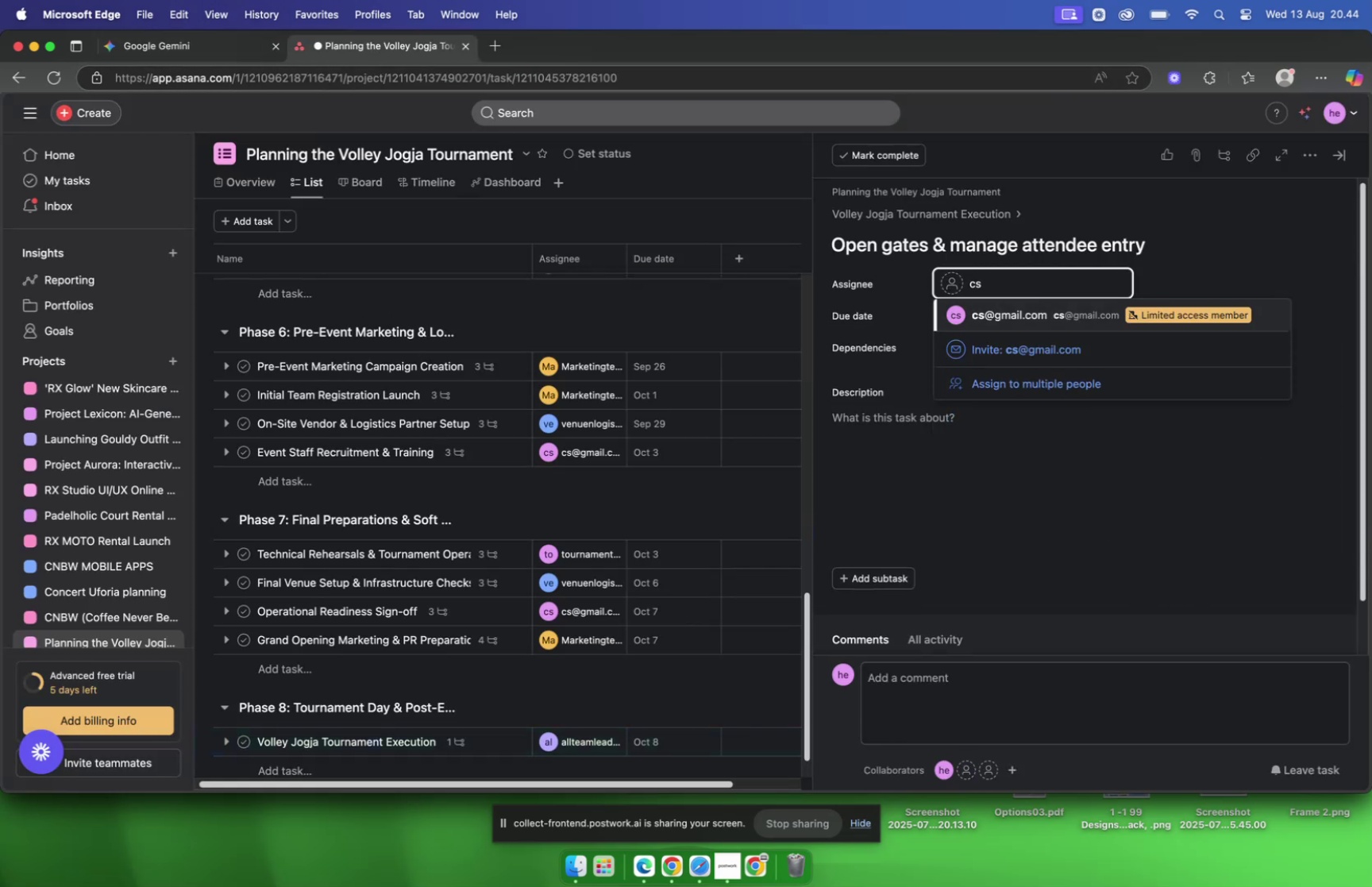 
key(Enter)
 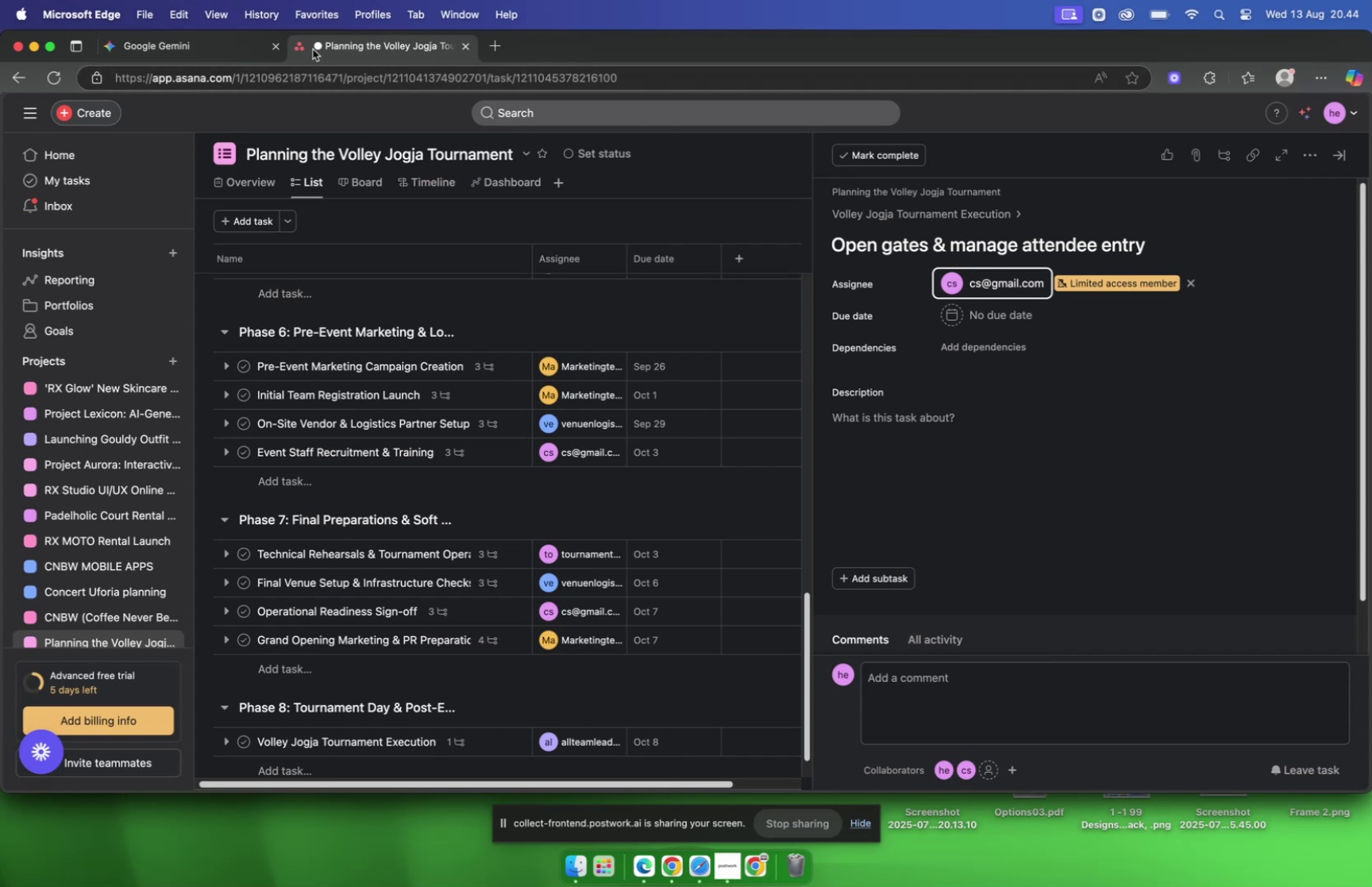 
left_click([222, 54])
 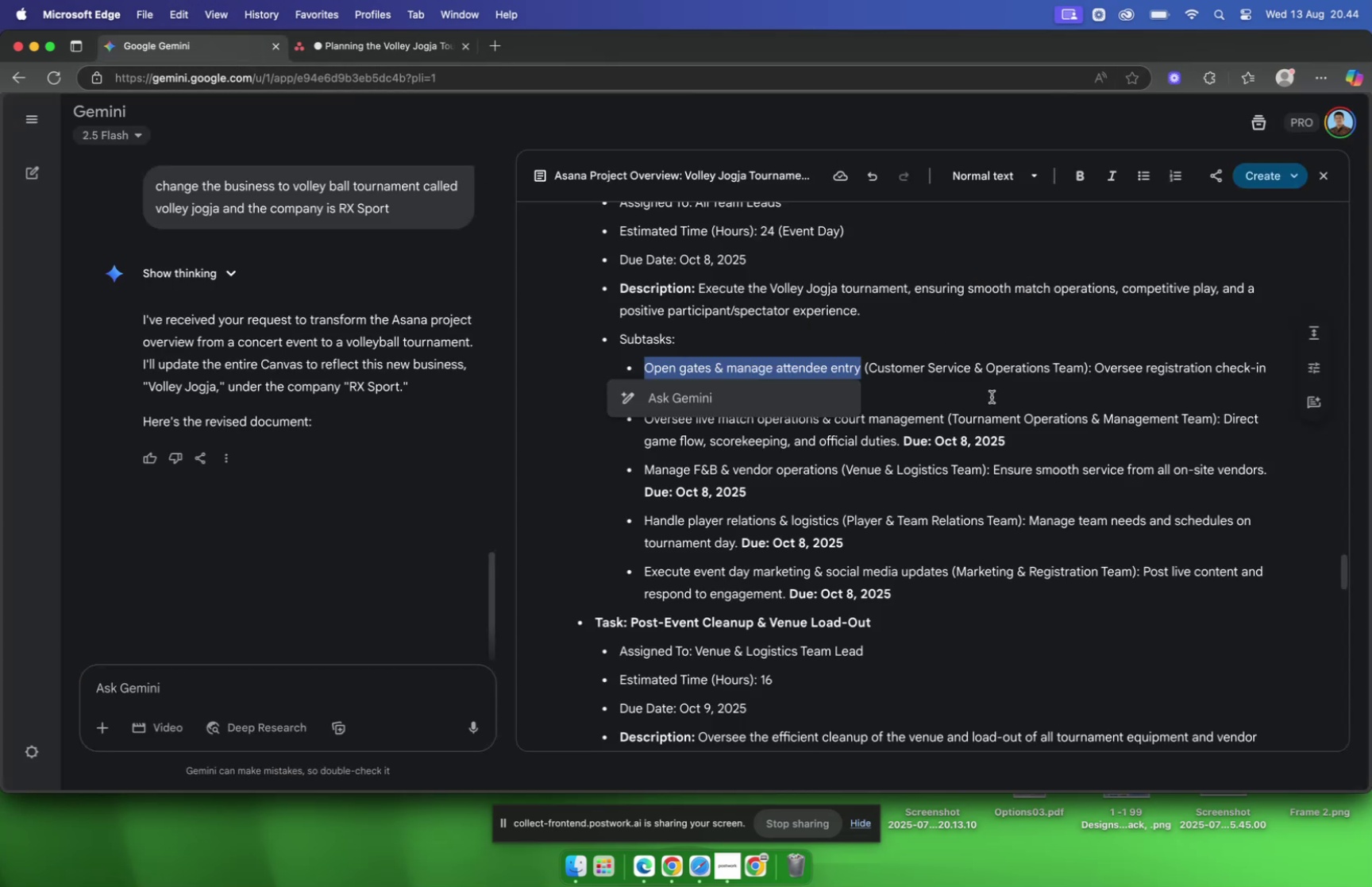 
left_click([992, 396])
 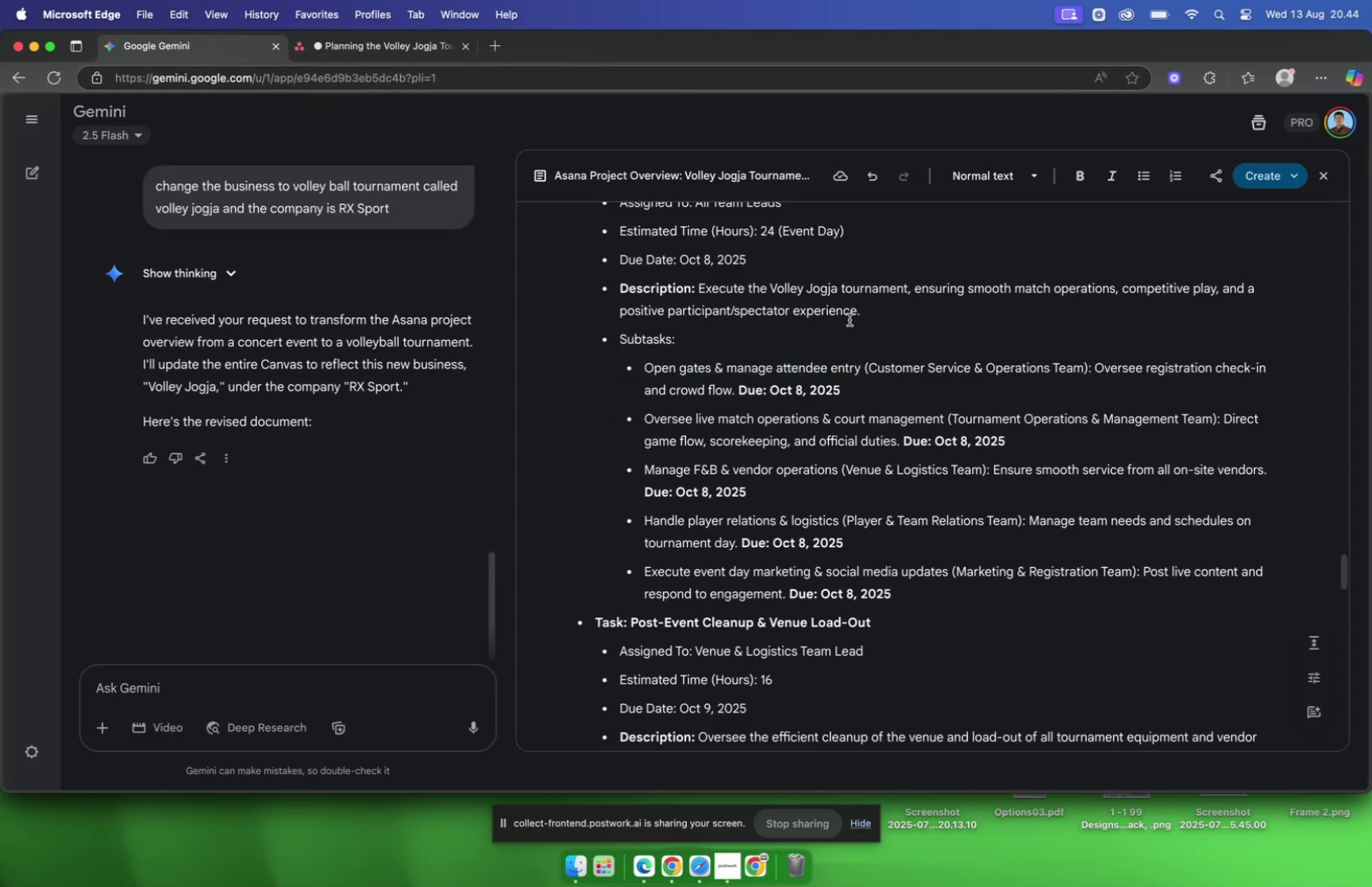 
left_click([393, 51])
 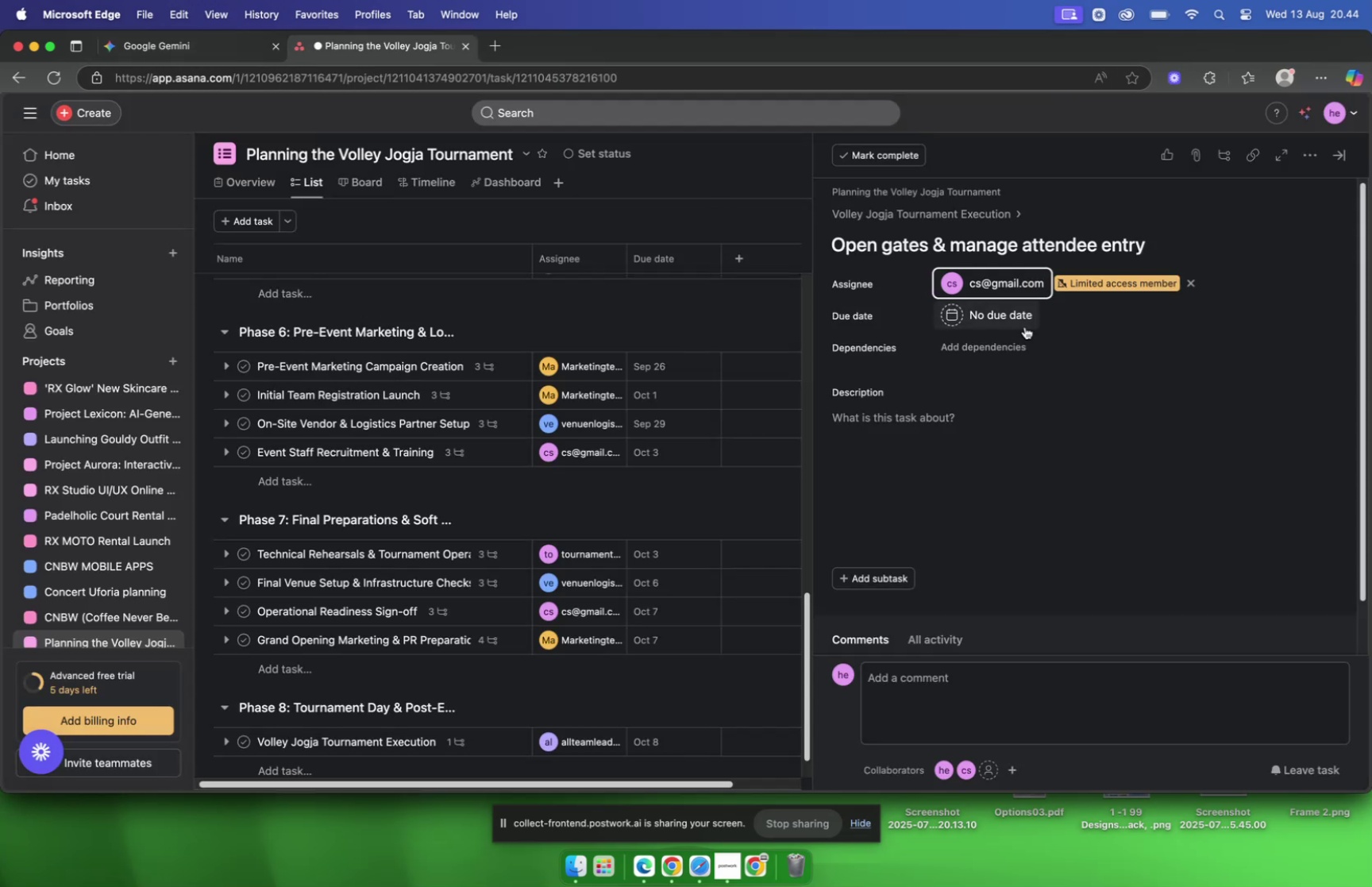 
left_click([1025, 326])
 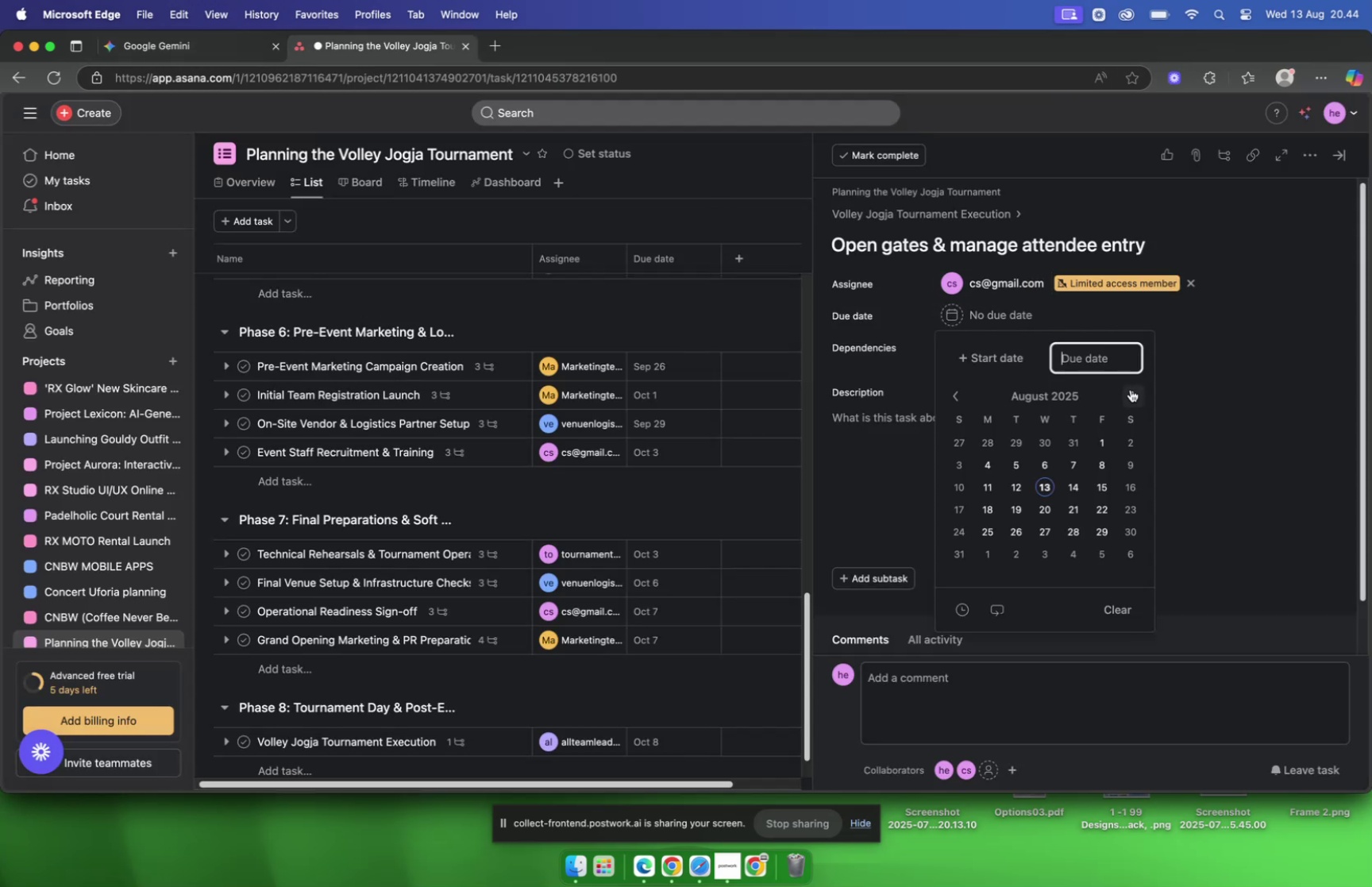 
left_click([1131, 390])
 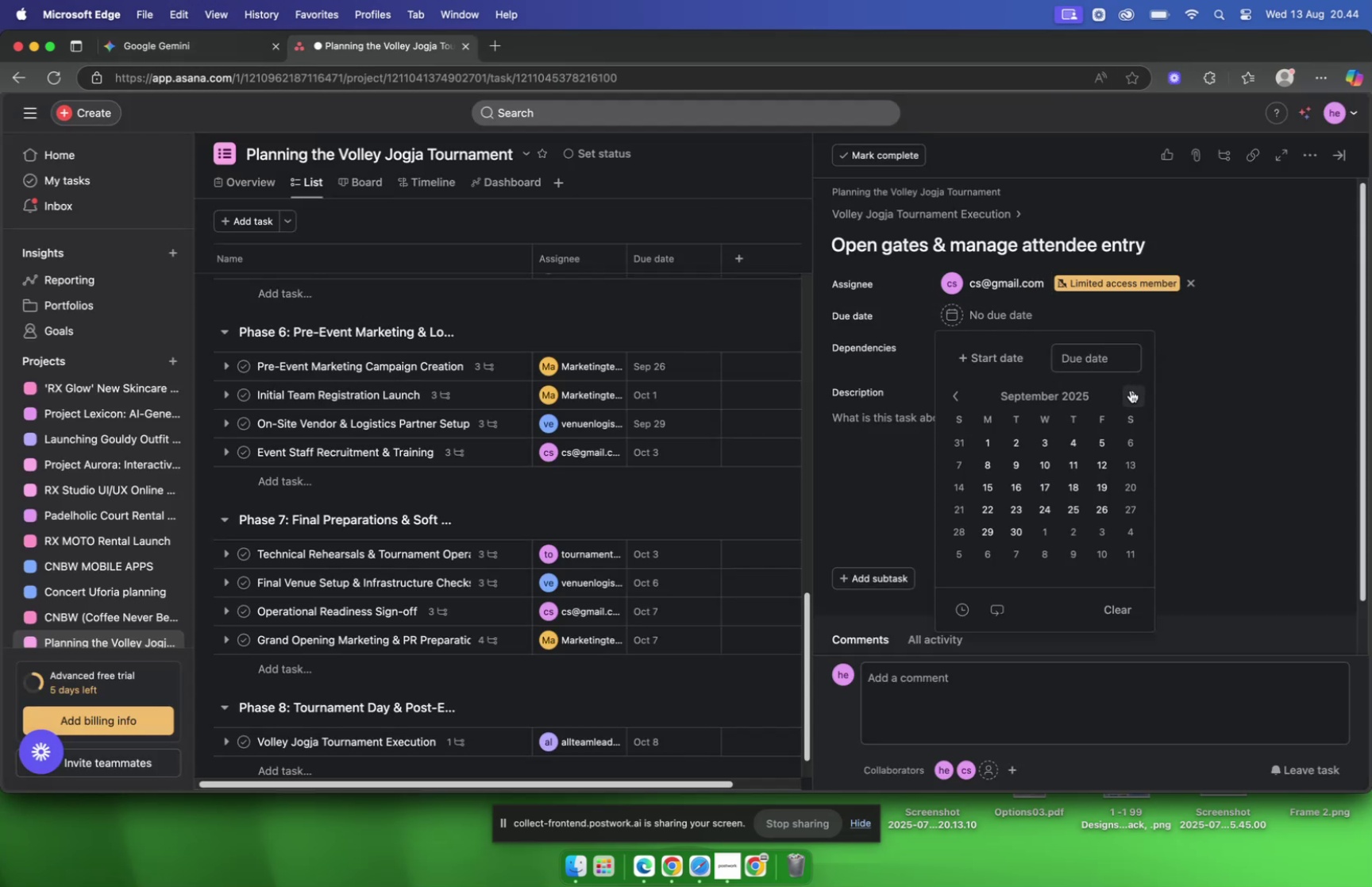 
left_click([1131, 390])
 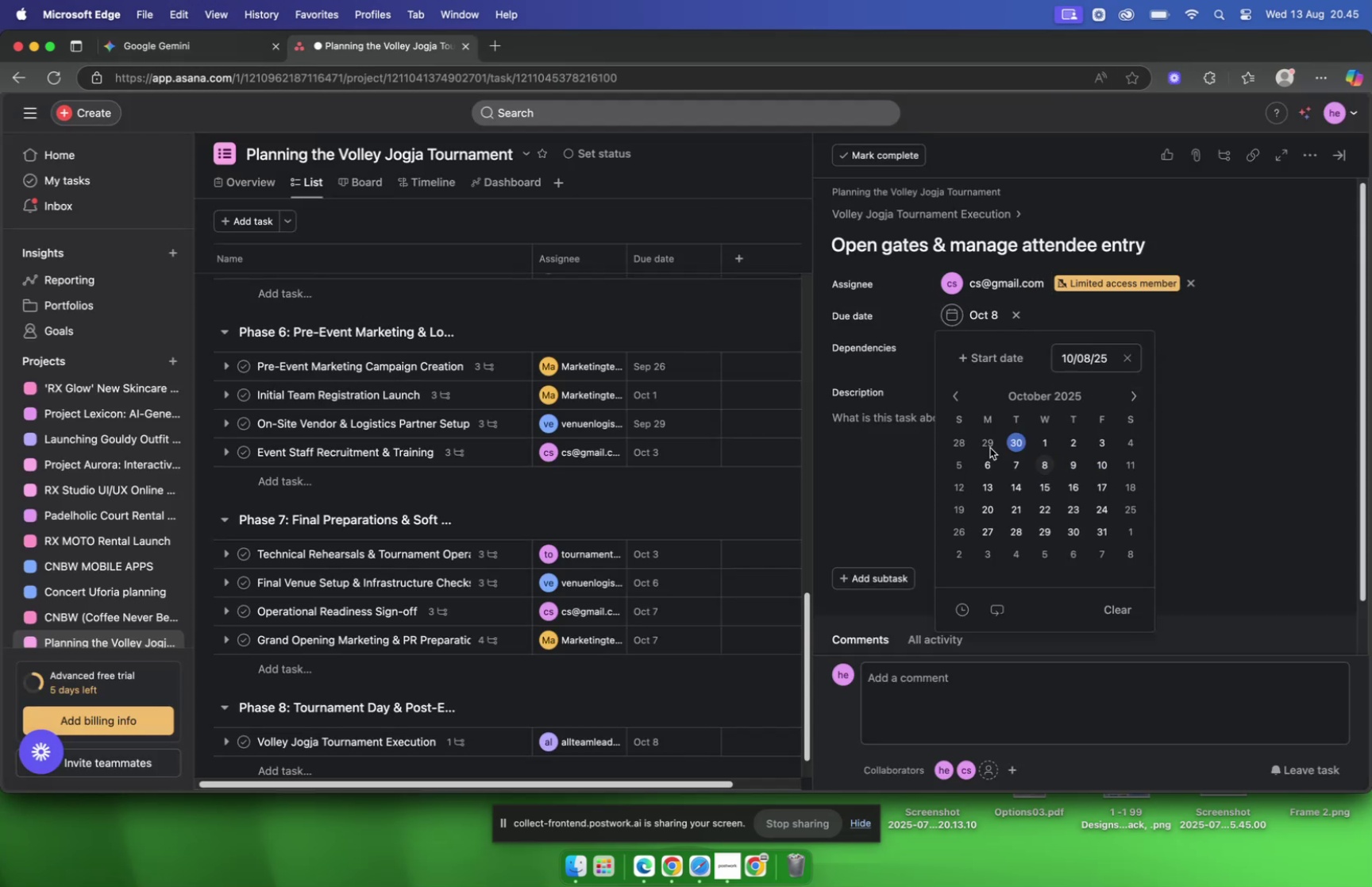 
left_click([869, 442])
 